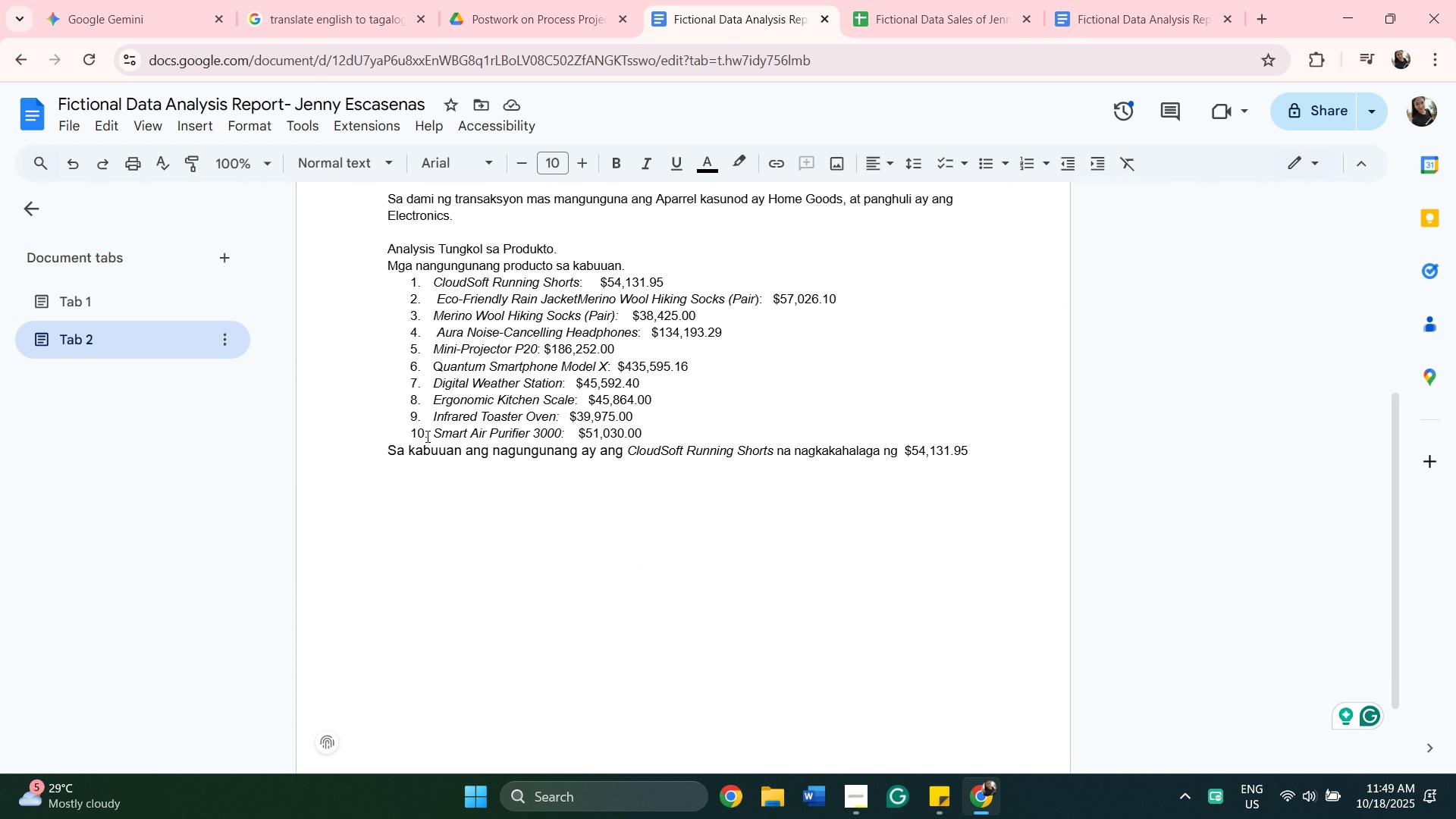 
wait(6.54)
 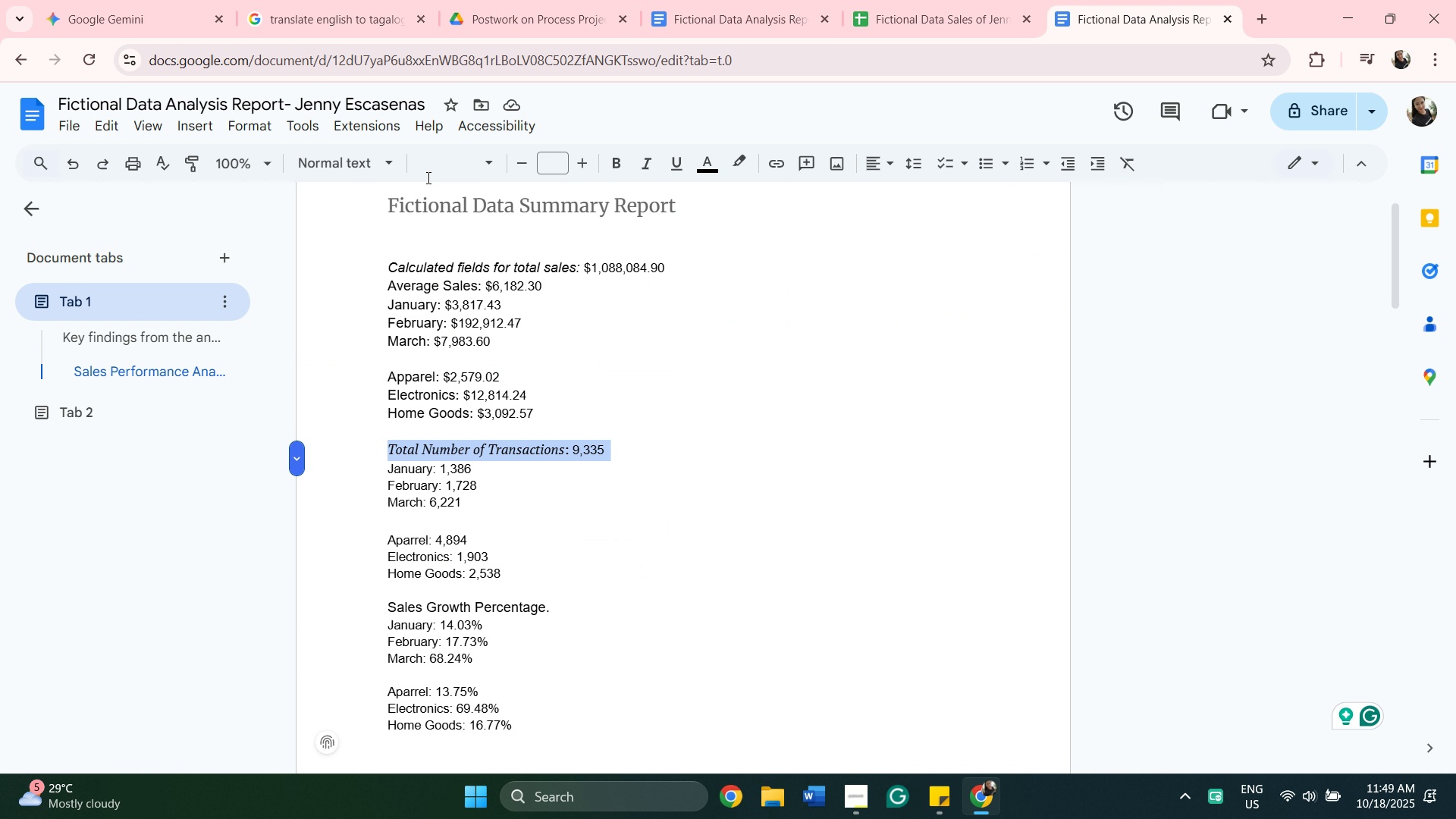 
type(Poesye)
key(Backspace)
 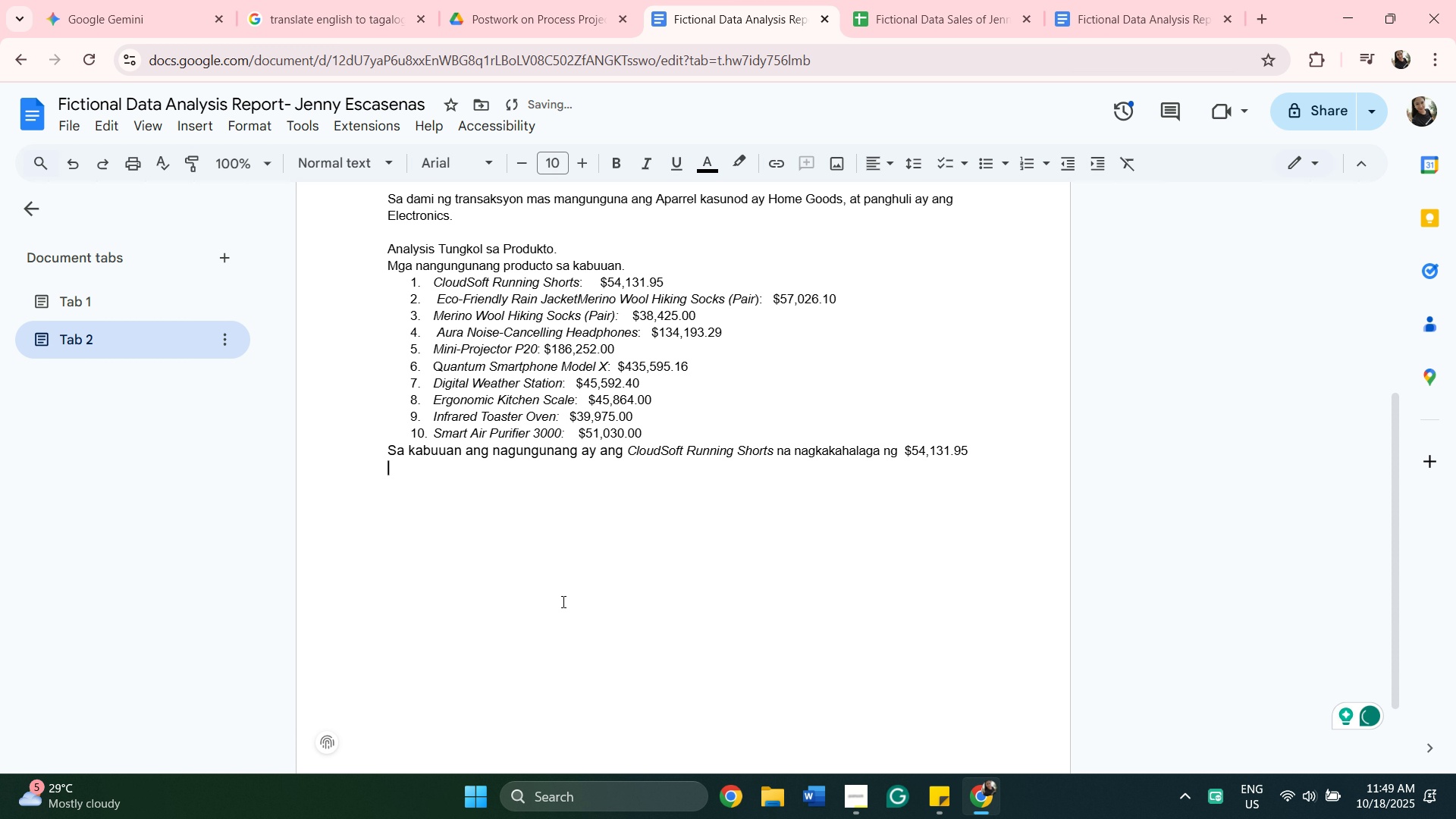 
key(Enter)
 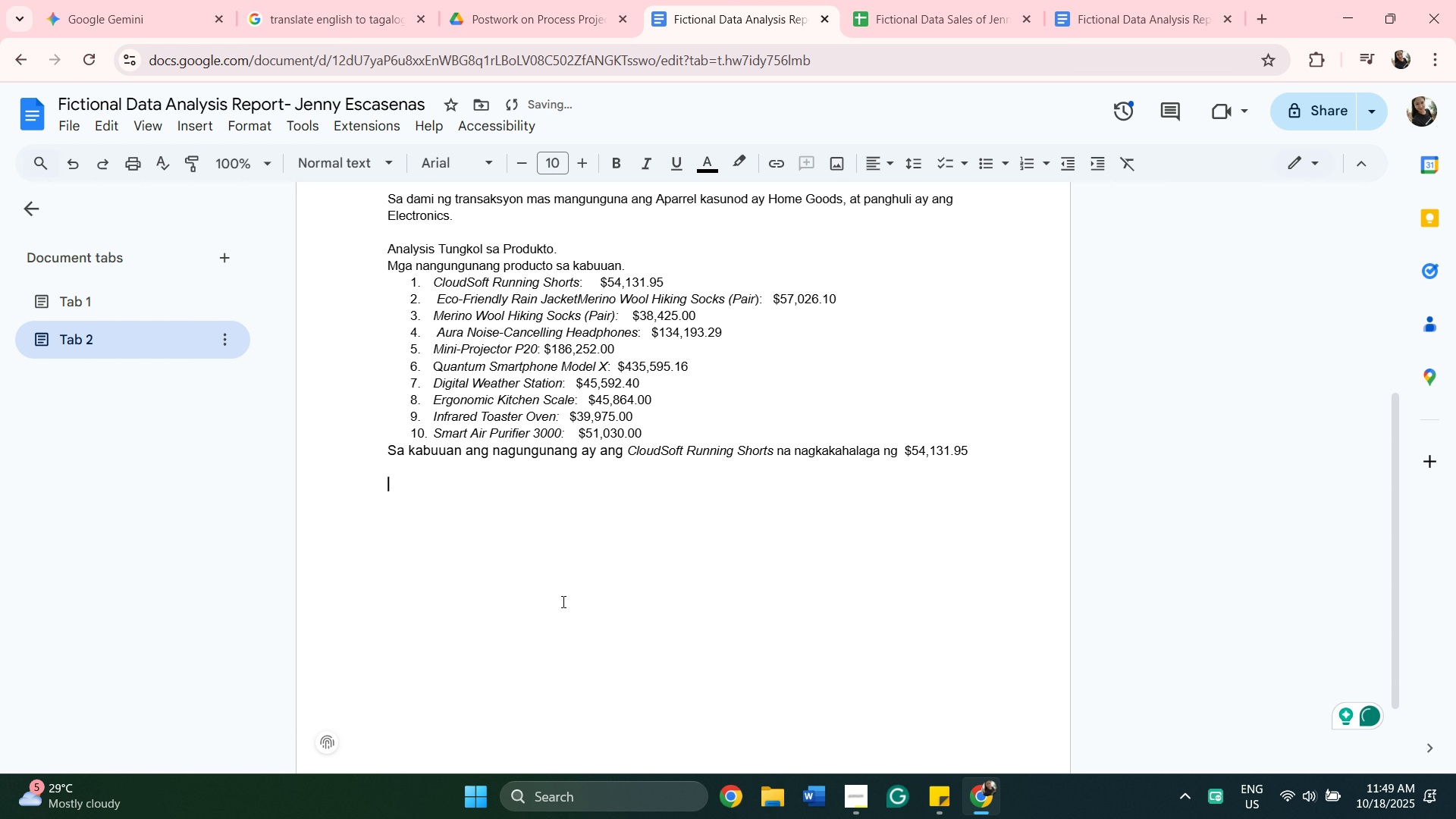 
type(Pangkalahatang Porsyento.)
 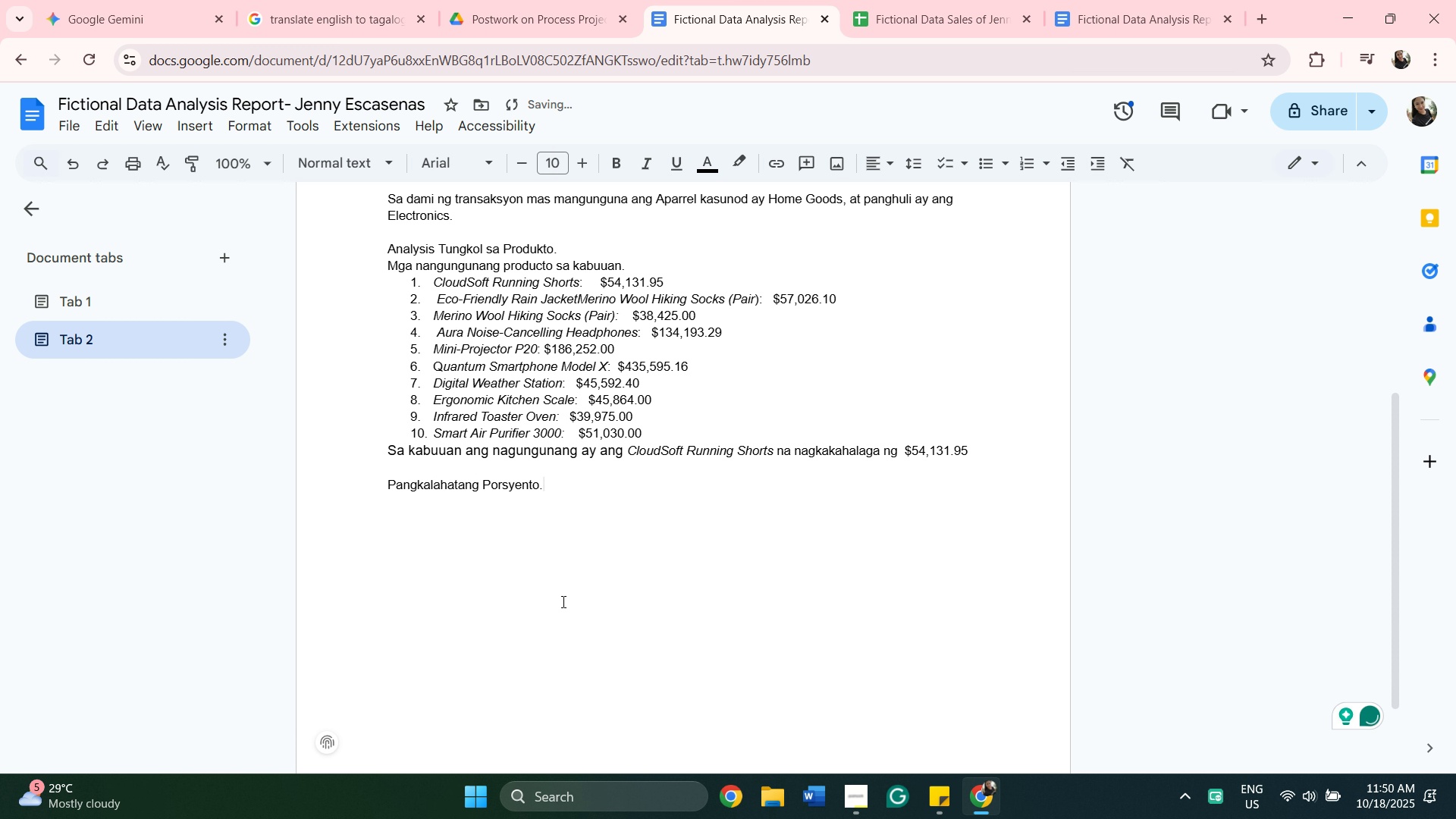 
wait(35.16)
 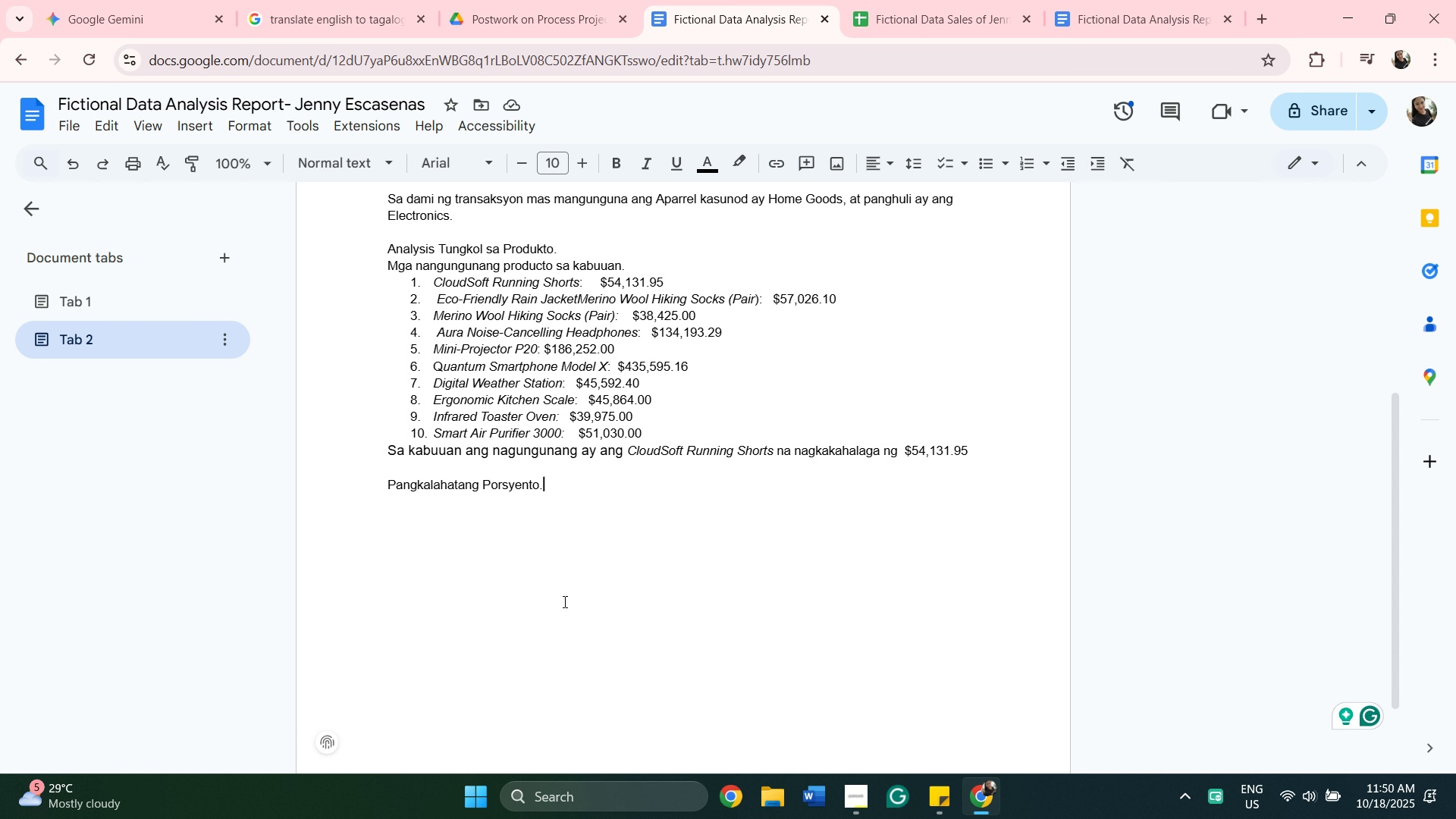 
key(Enter)
 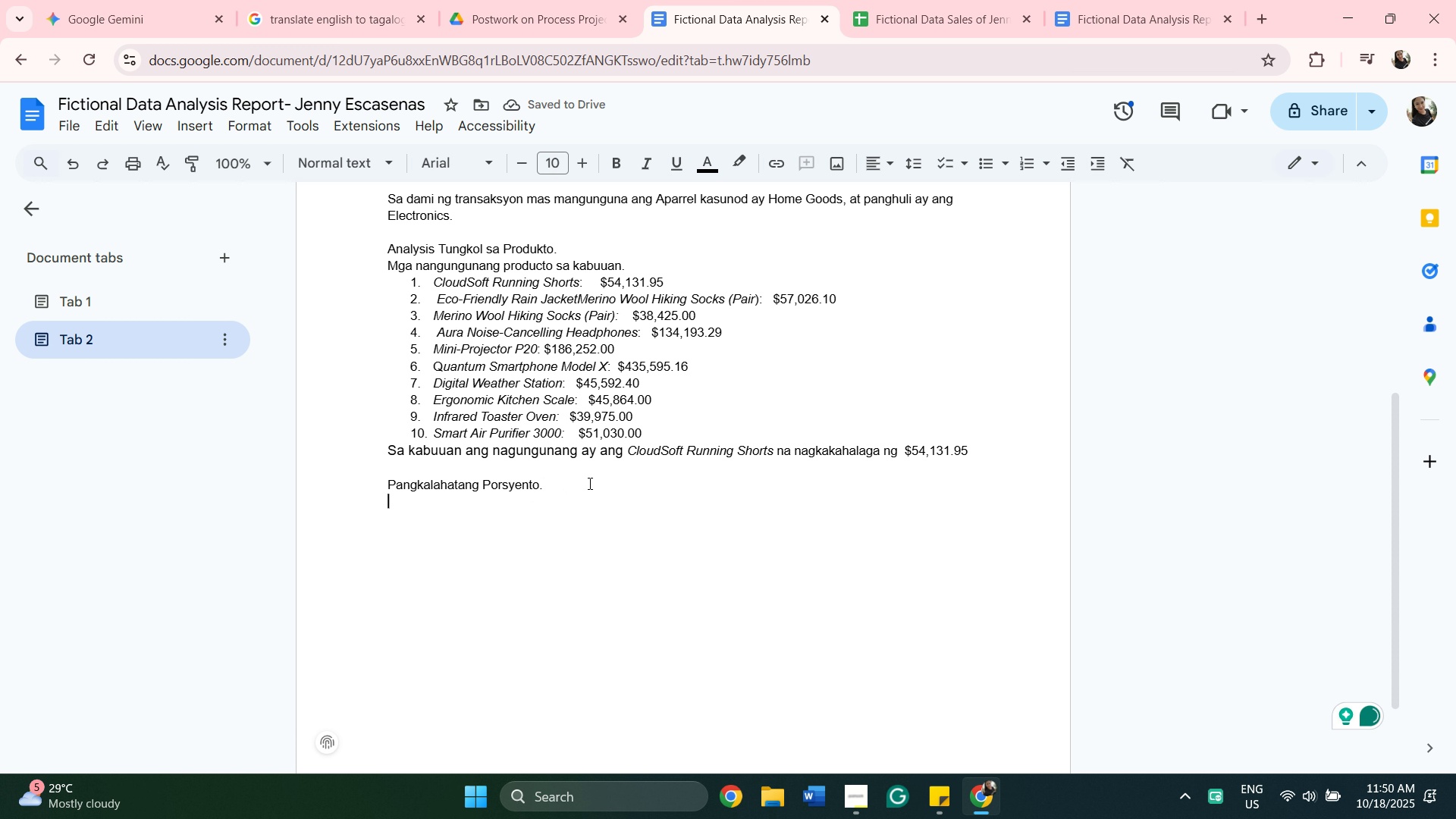 
wait(5.86)
 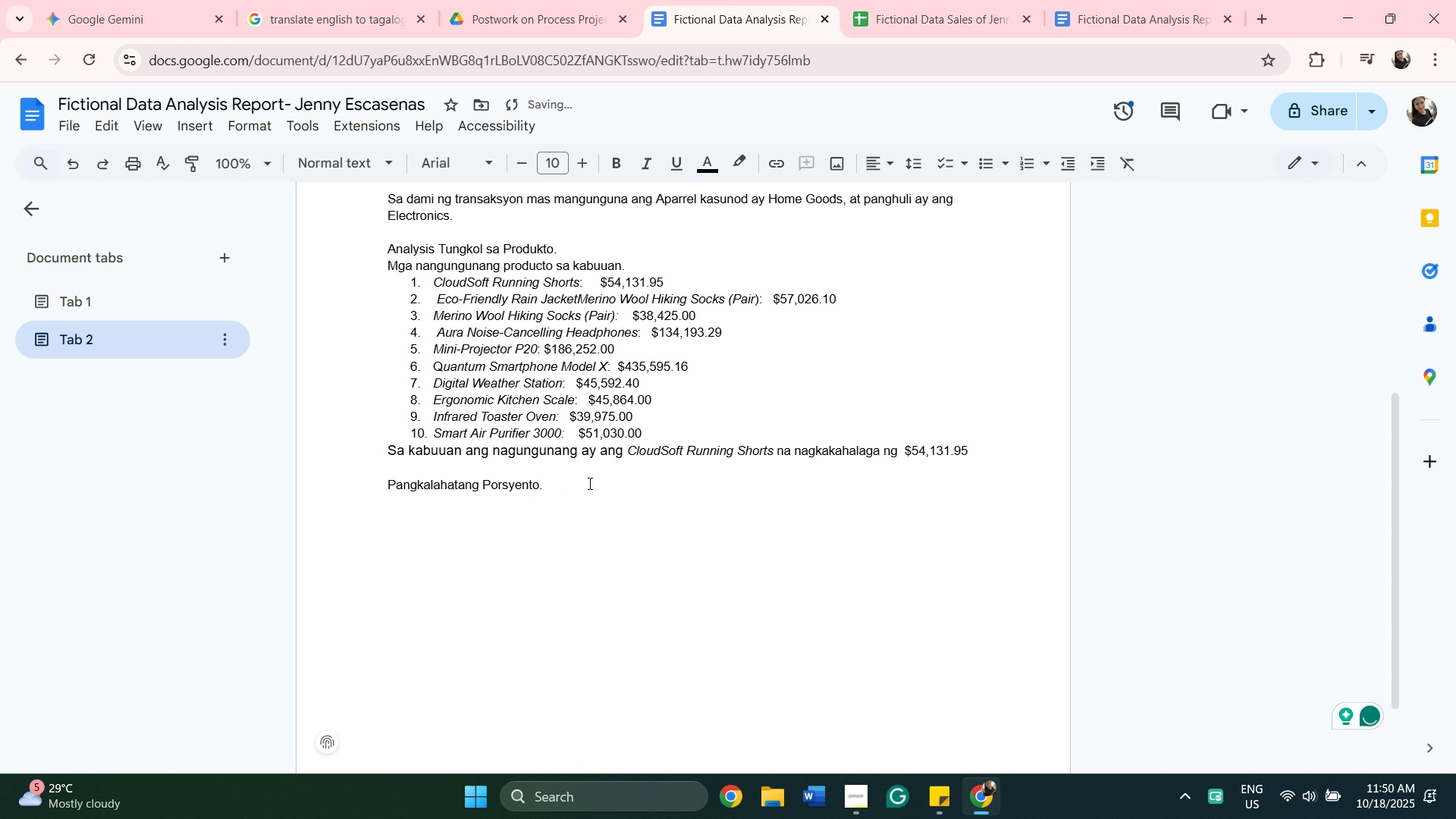 
type(Porsyento ng )
 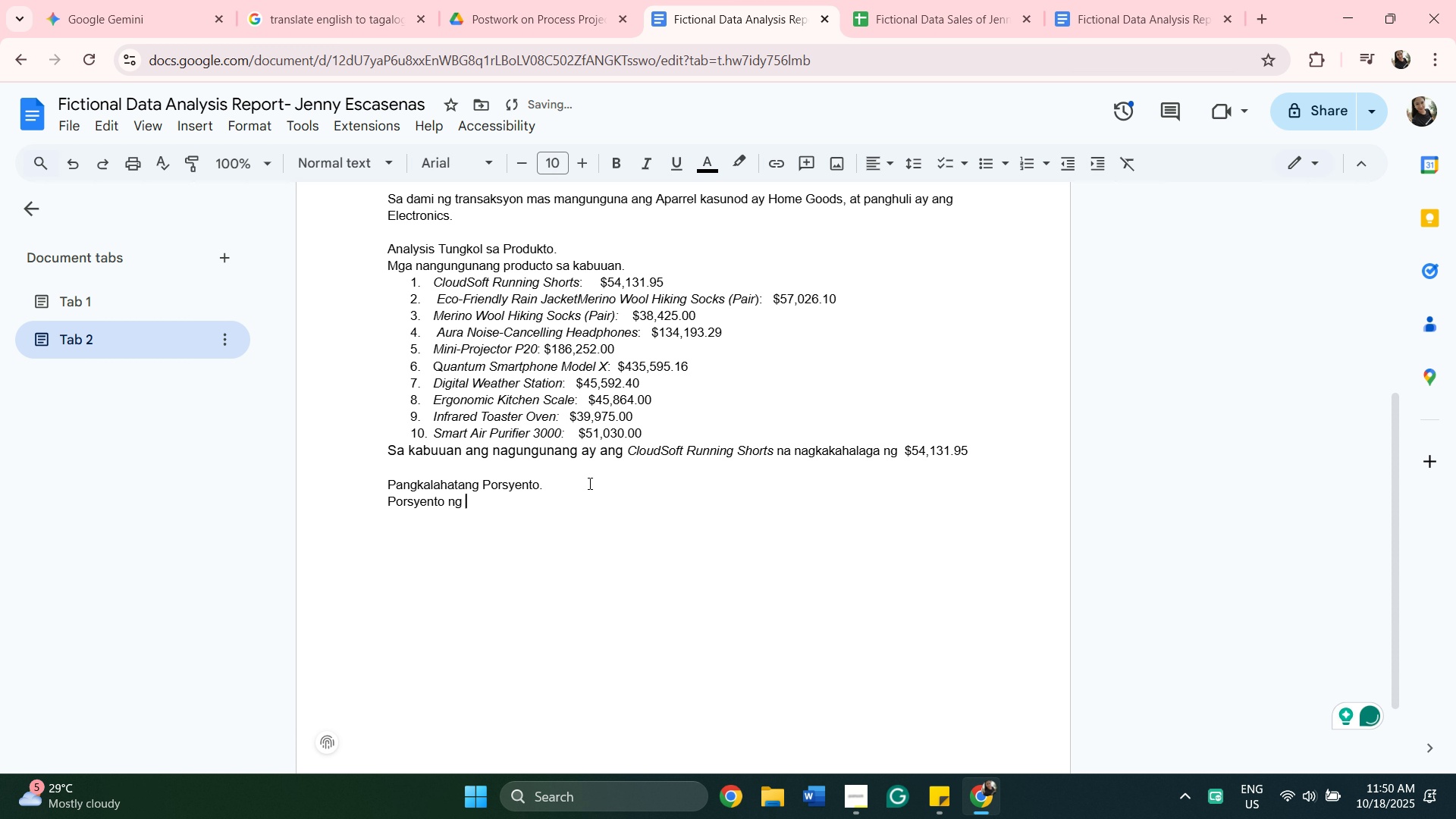 
right_click([588, 483])
 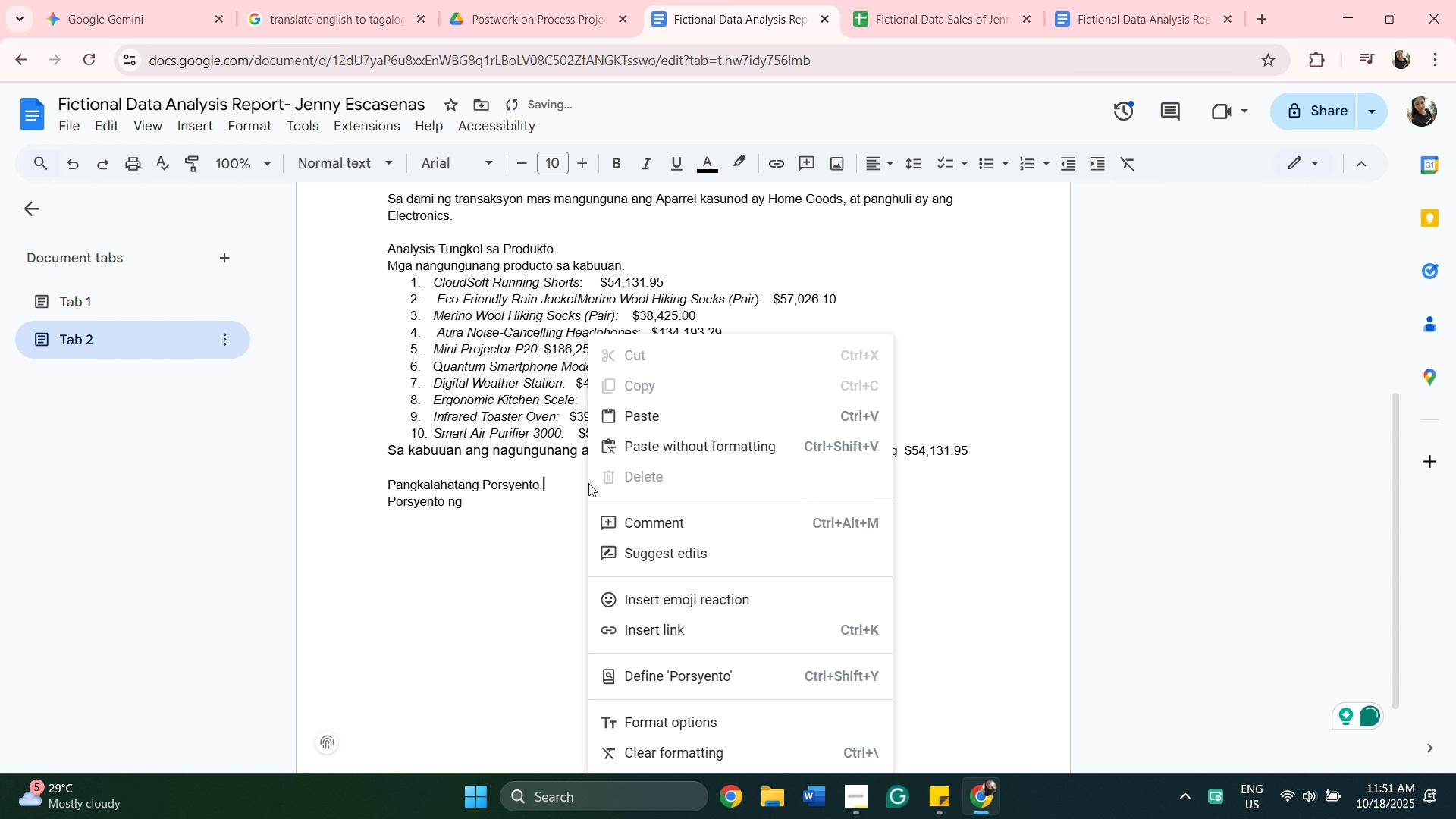 
hold_key(key=ShiftLeft, duration=0.67)
 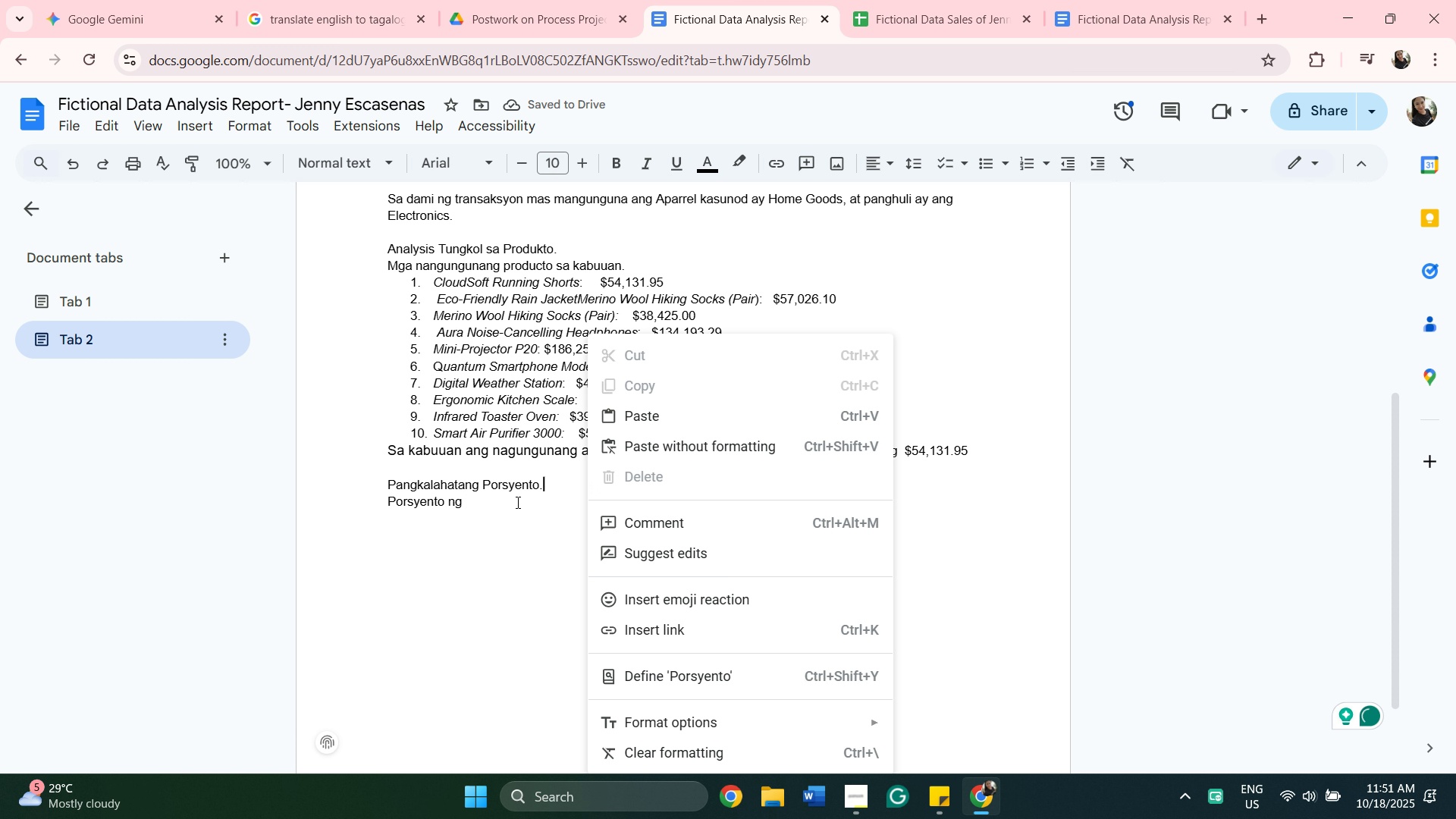 
left_click([516, 502])
 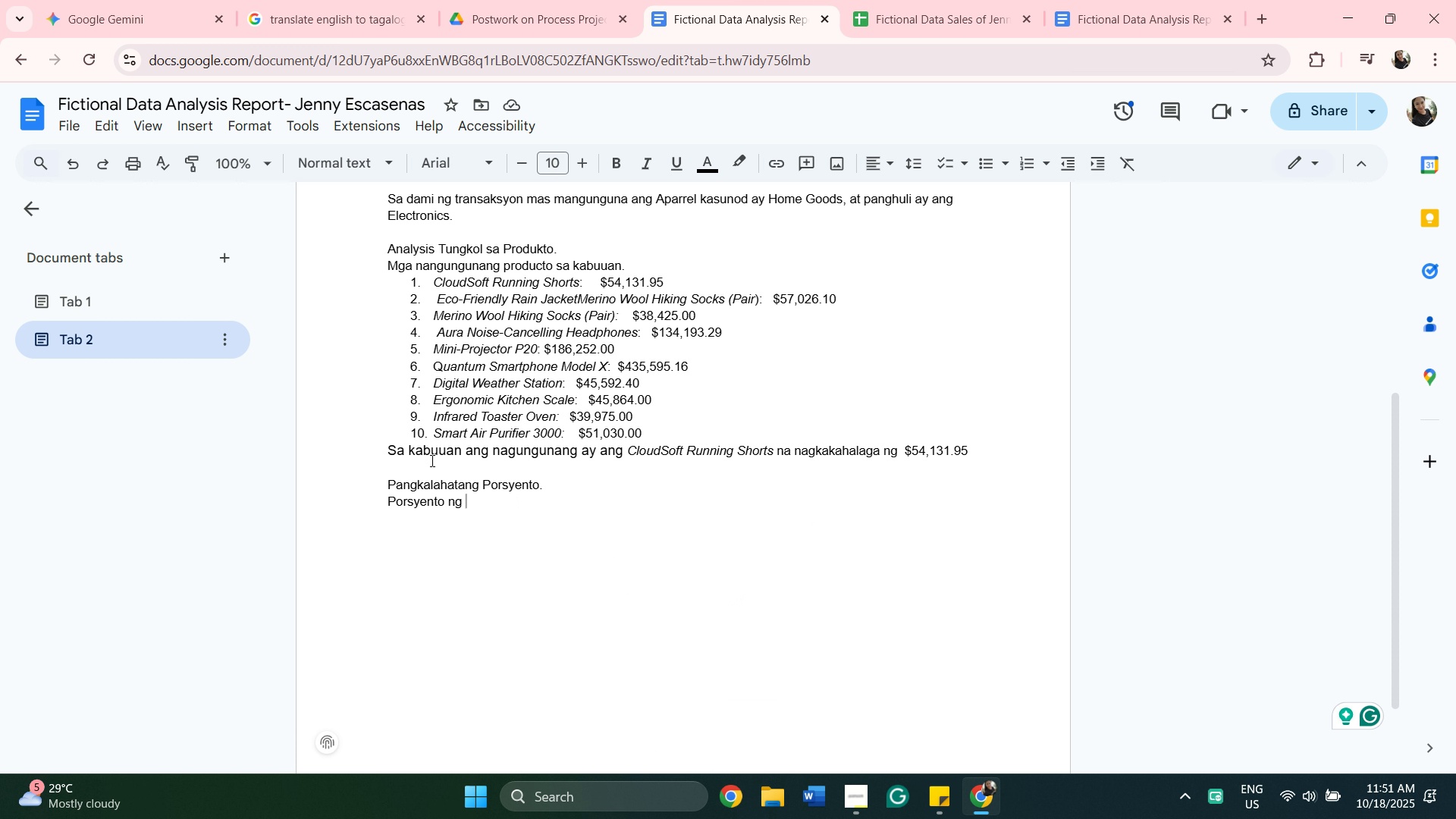 
type(Sales )
key(Backspace)
type( sa)
 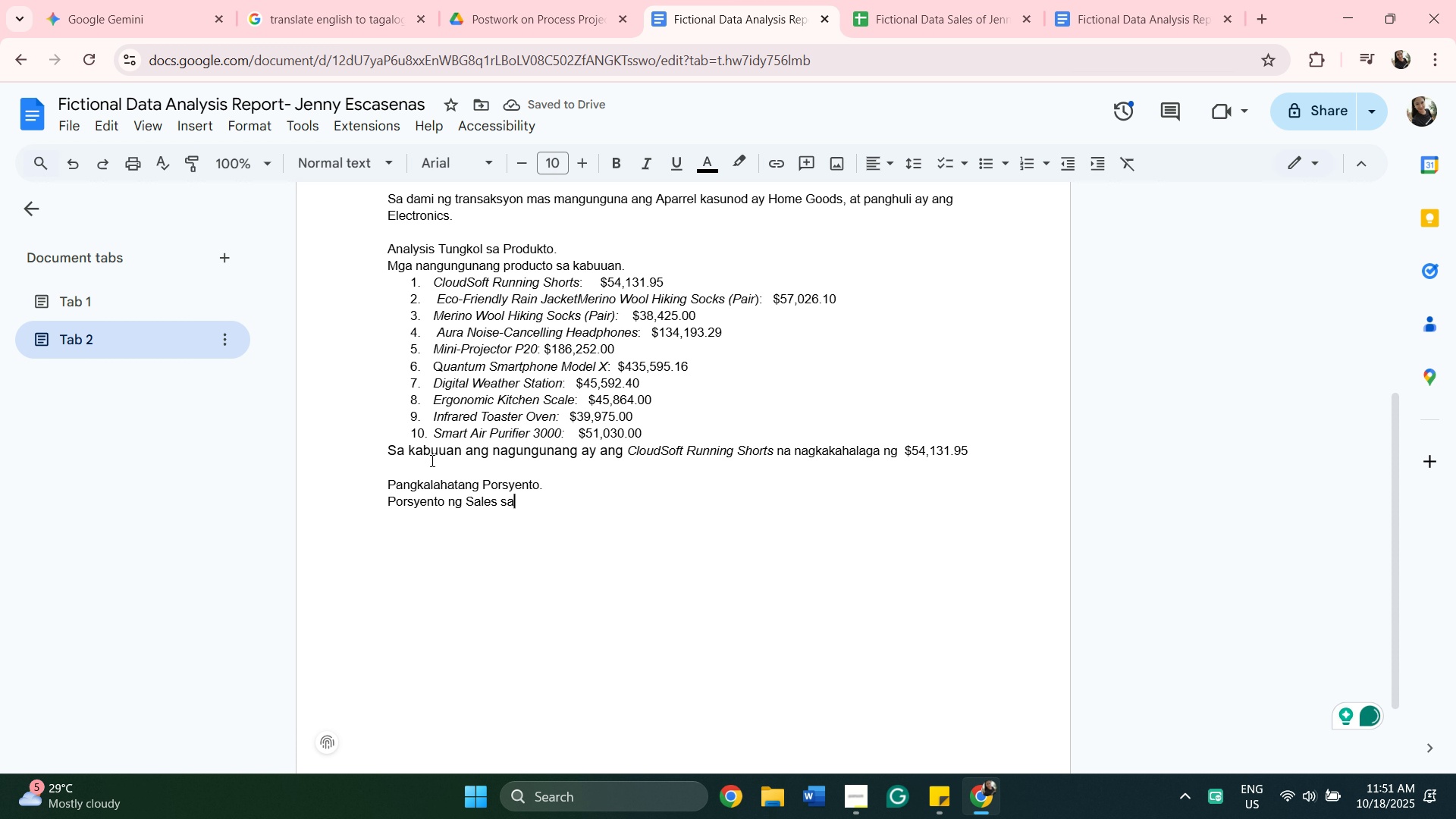 
key(Backspace)
 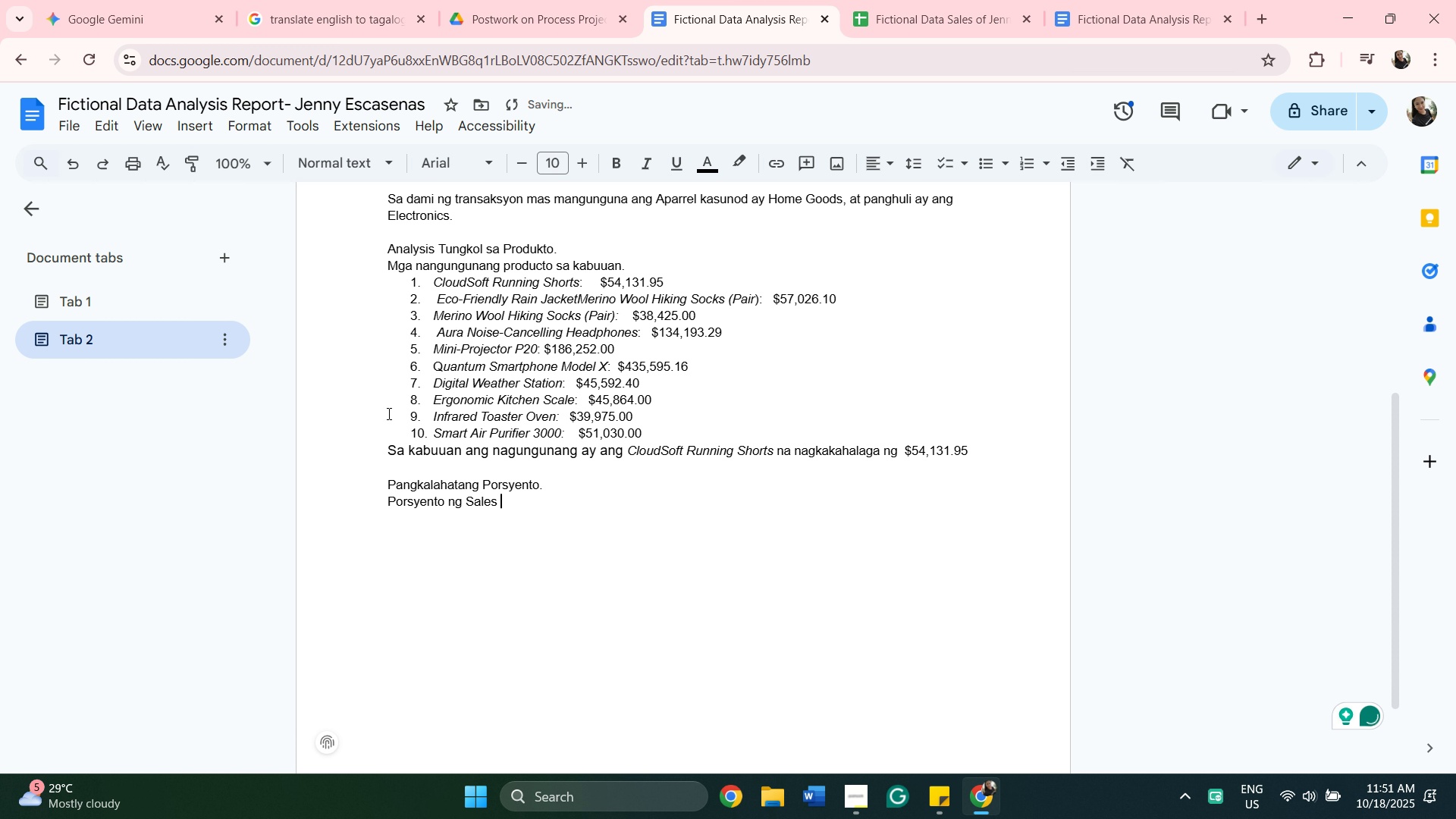 
key(Backspace)
 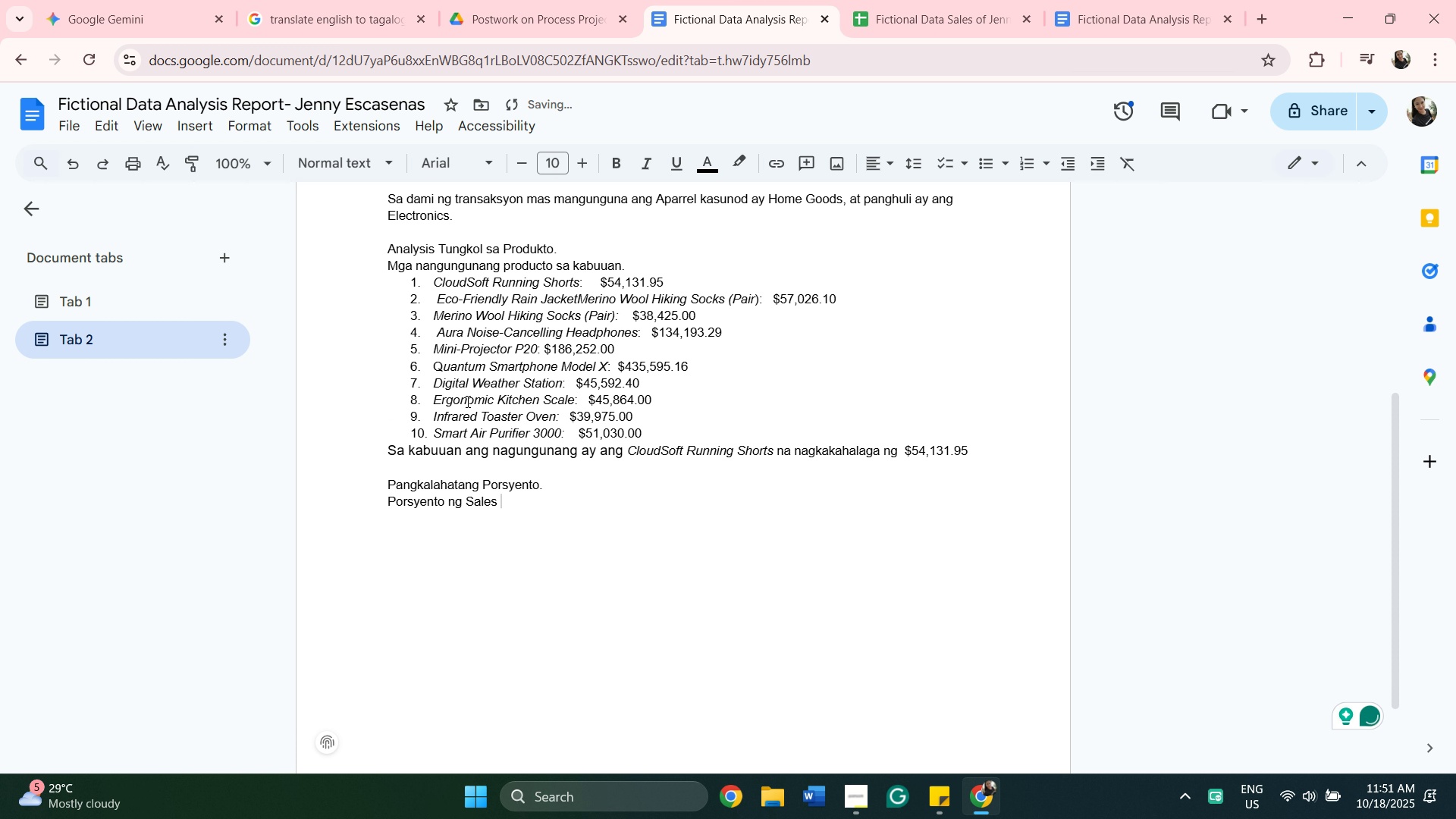 
key(Backspace)
 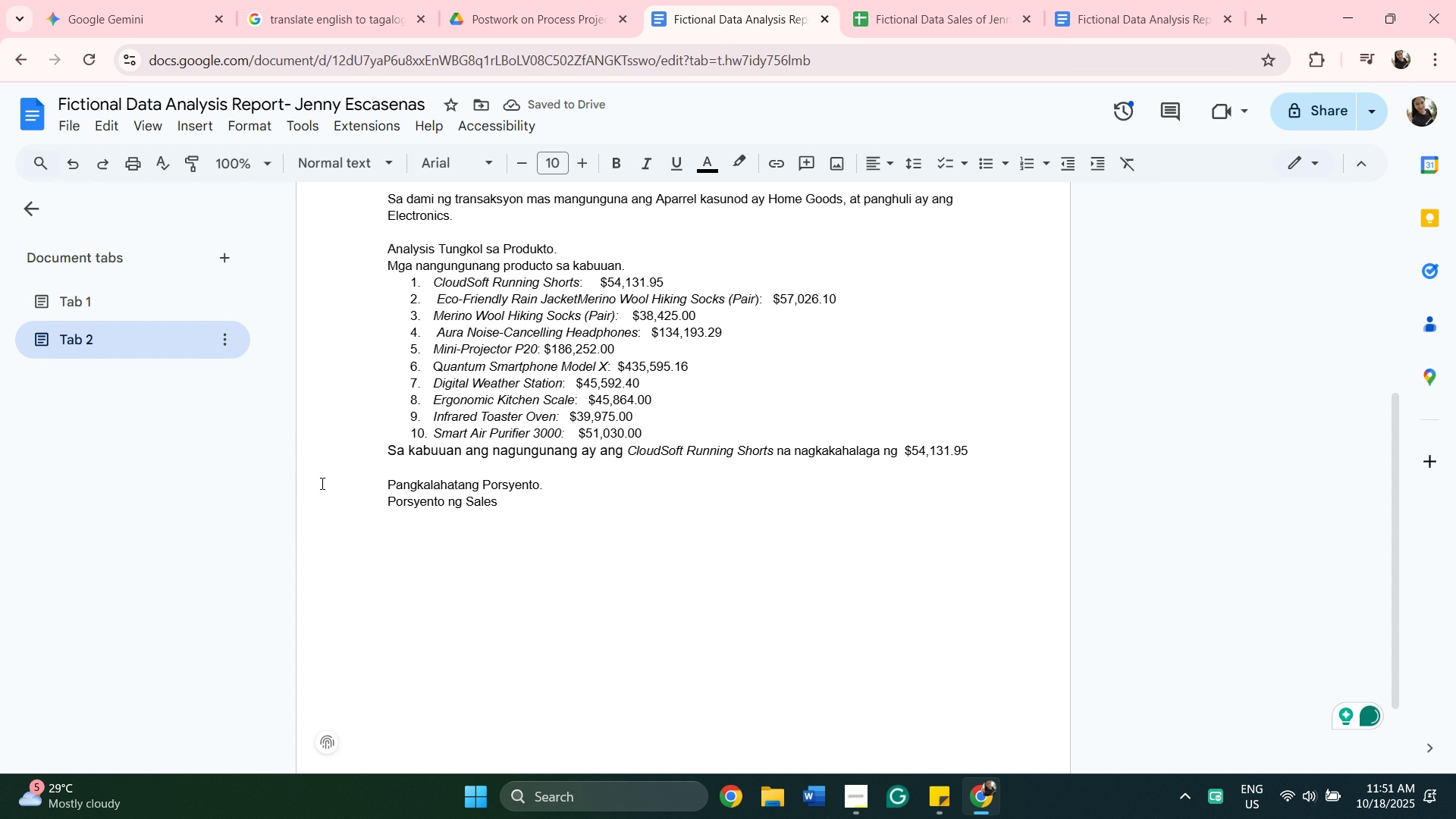 
left_click([389, 502])
 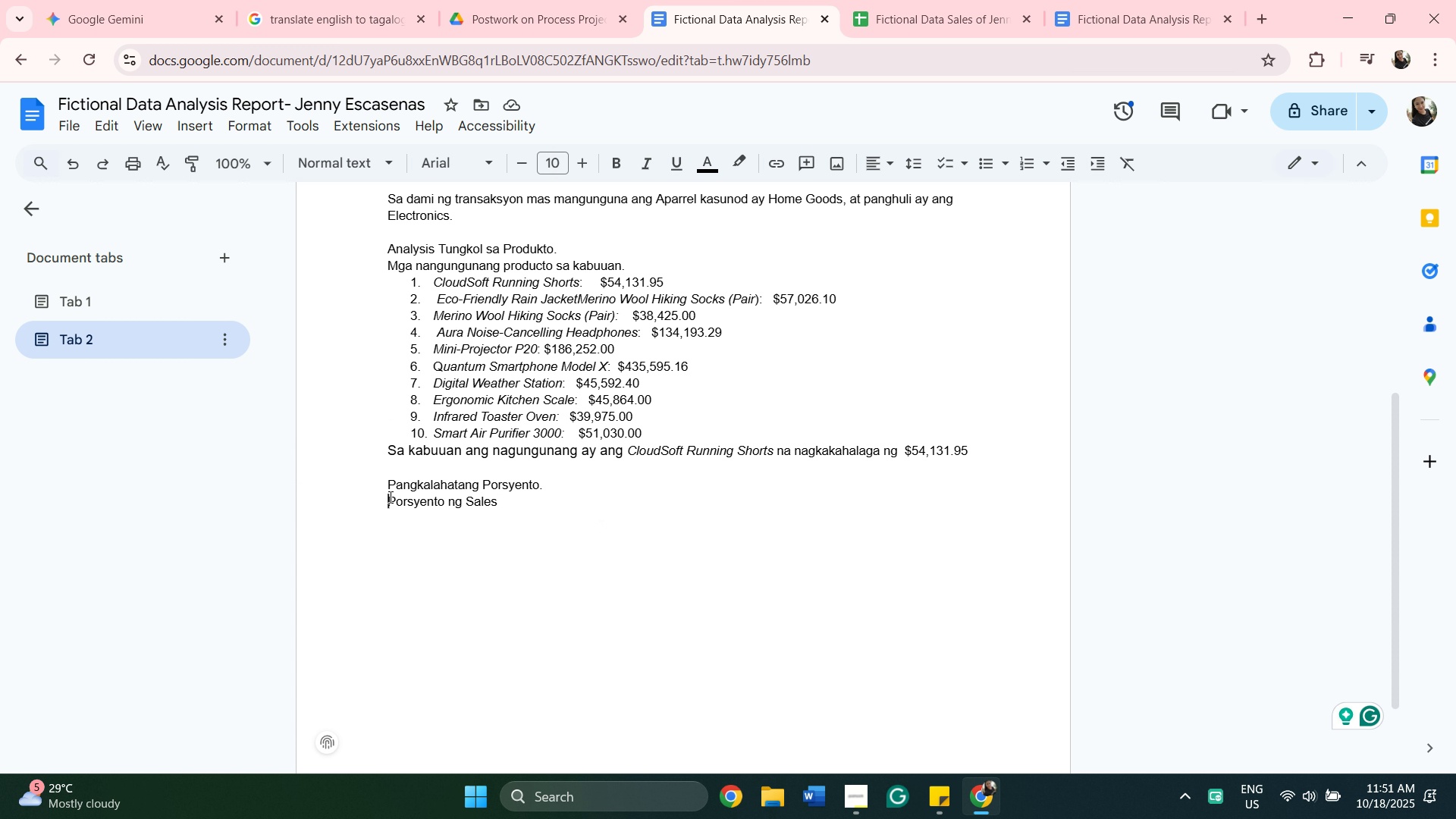 
type(Kabuuang )
 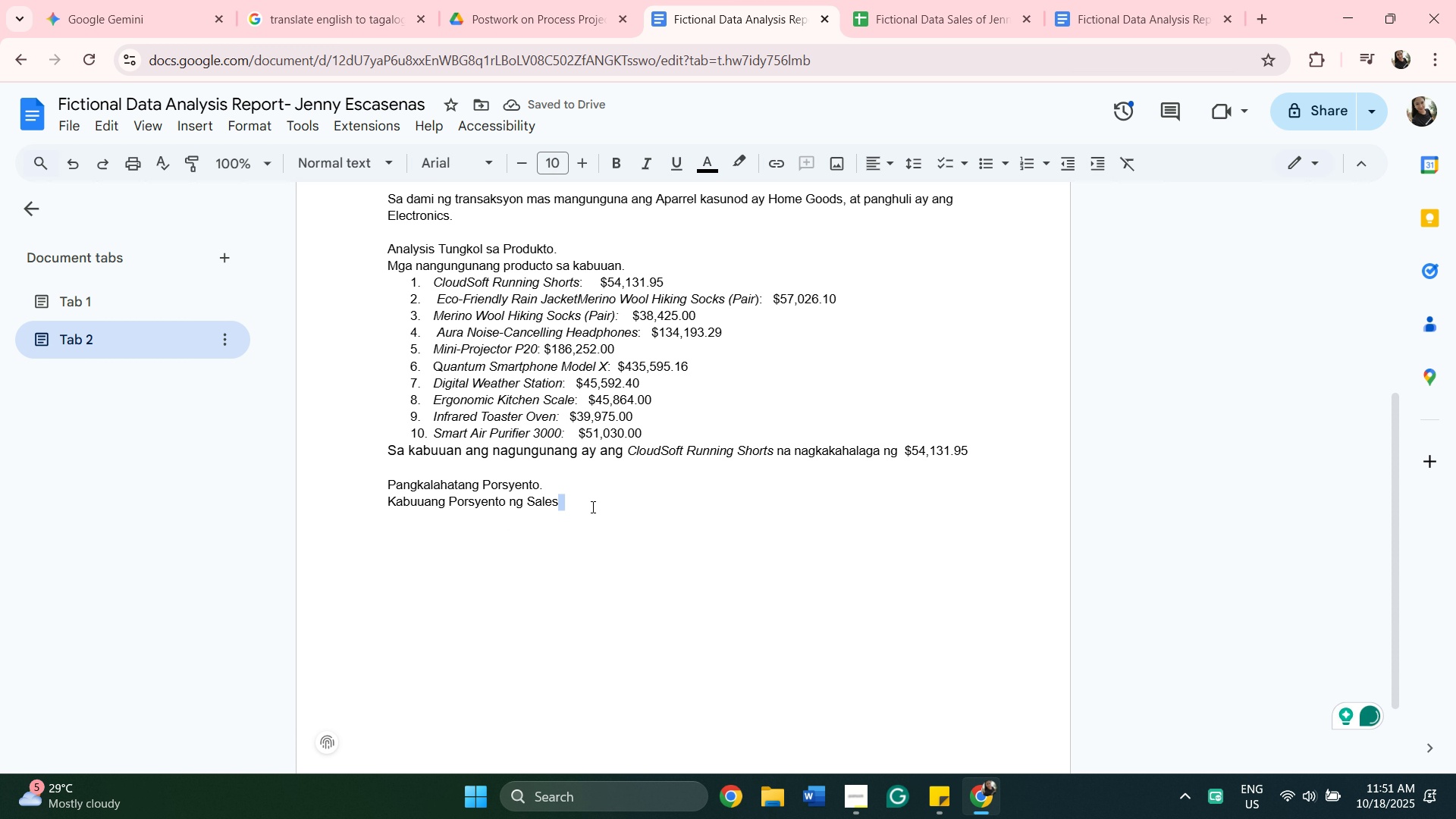 
left_click([592, 507])
 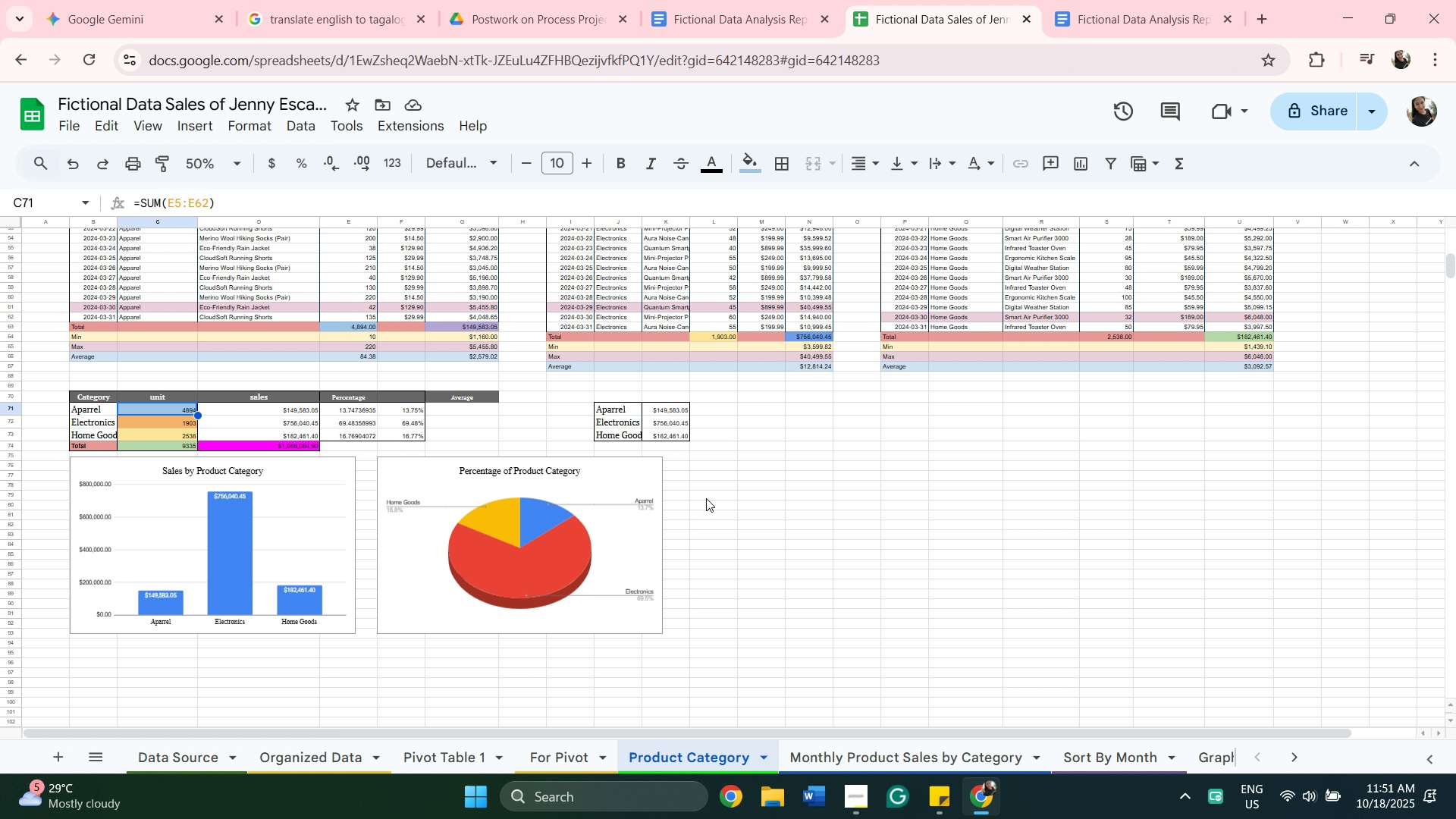 
wait(28.88)
 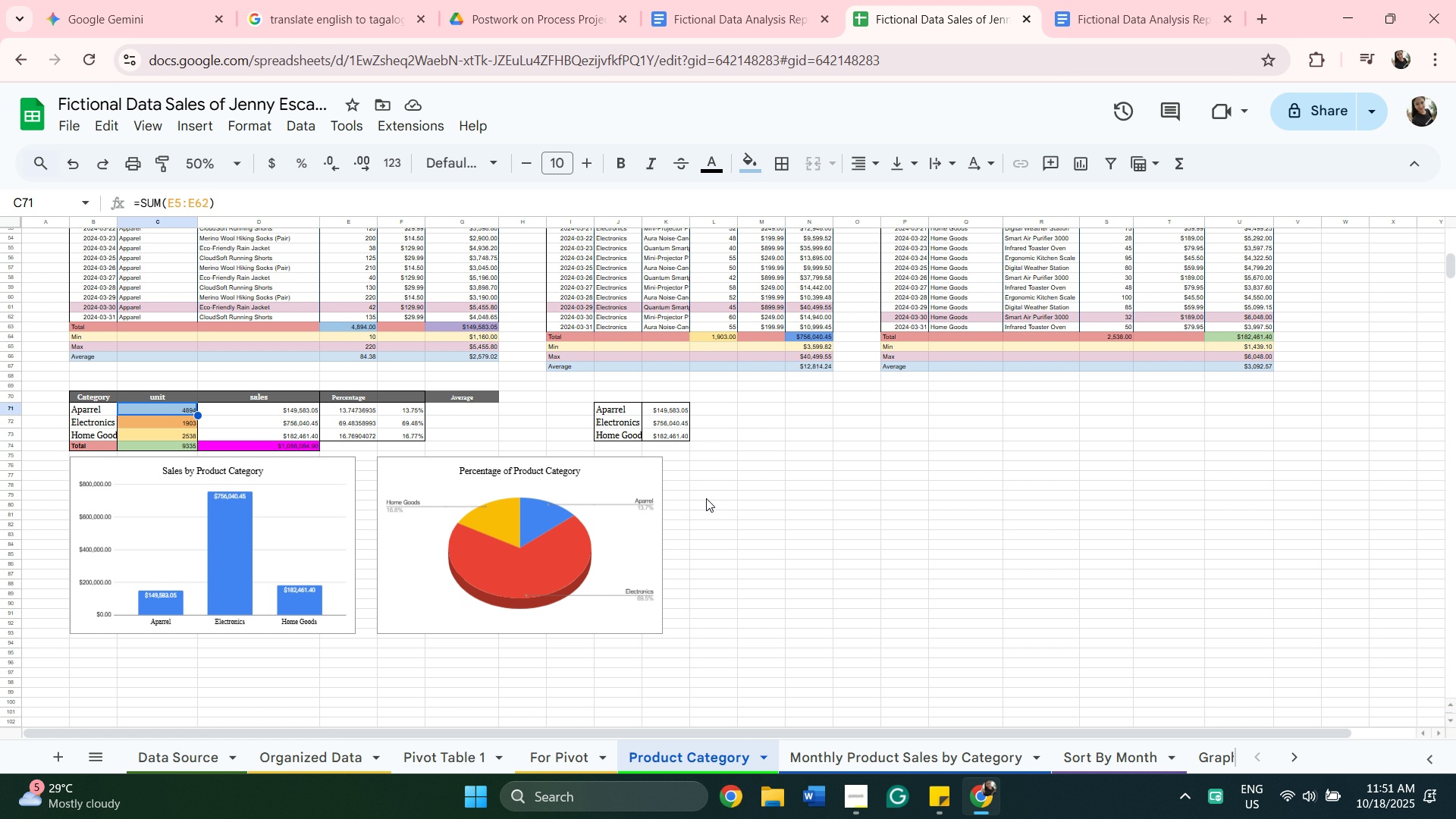 
left_click([779, 8])
 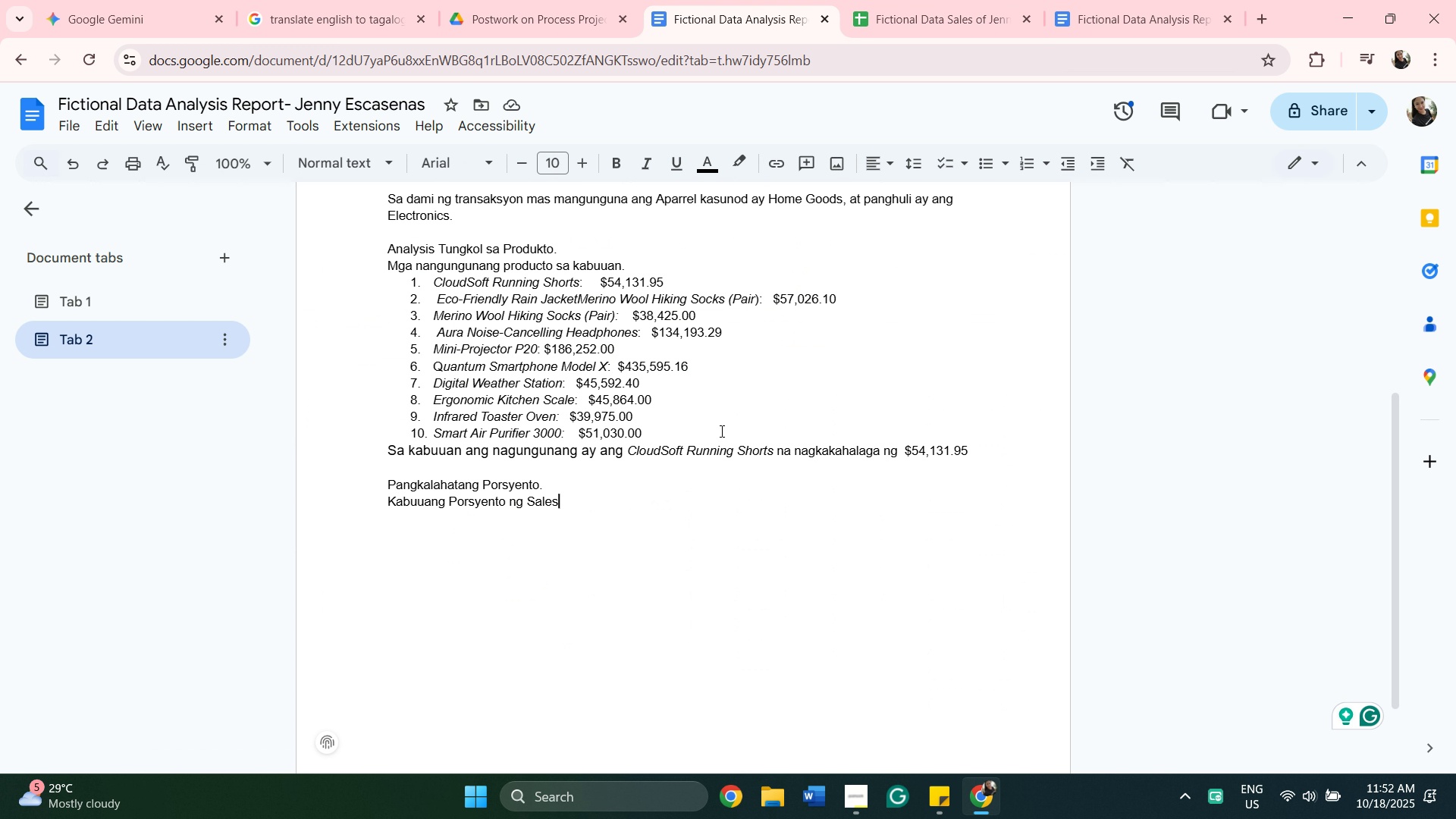 
type( a bawat catergorya)
 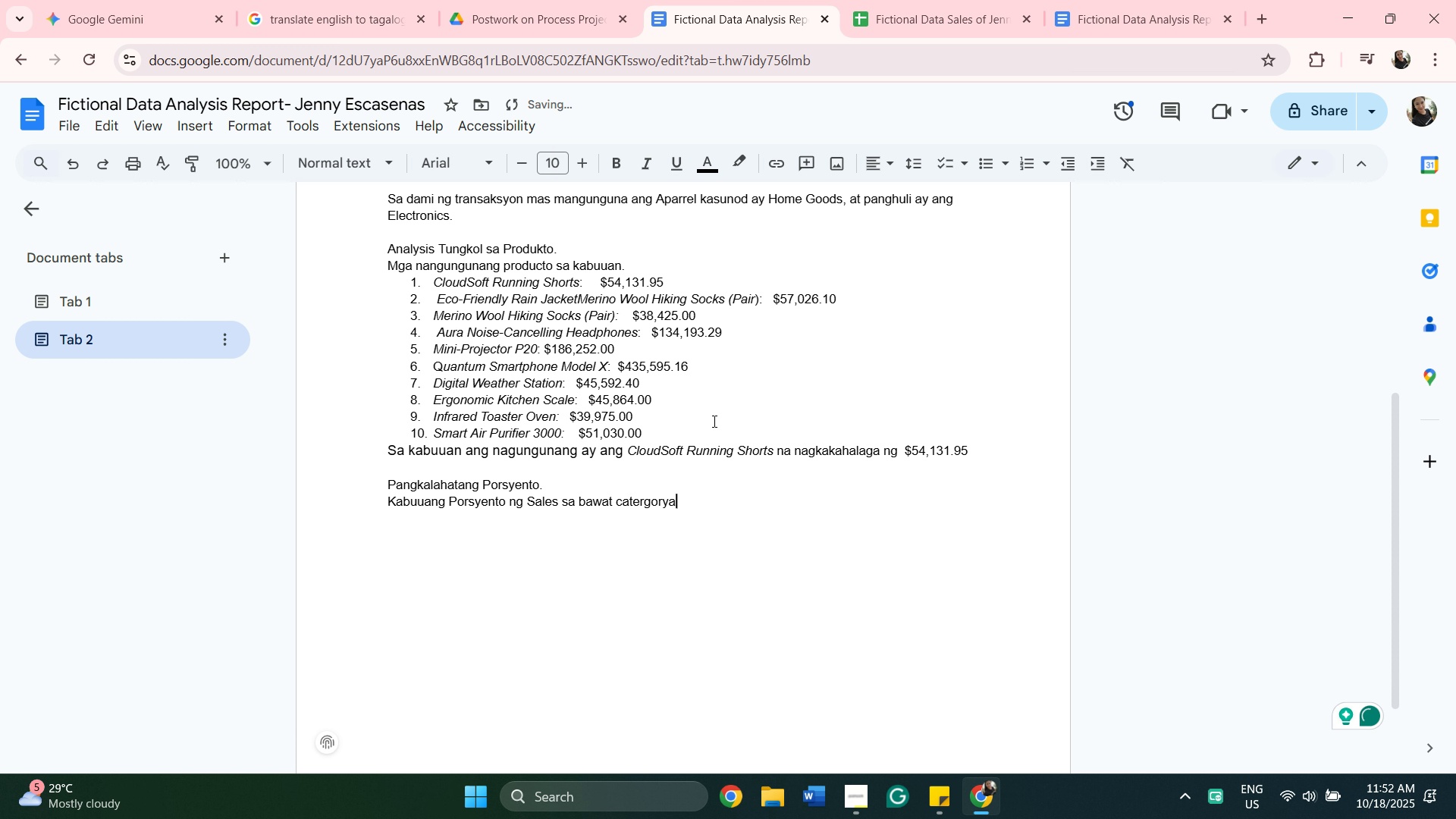 
hold_key(key=S, duration=0.3)
 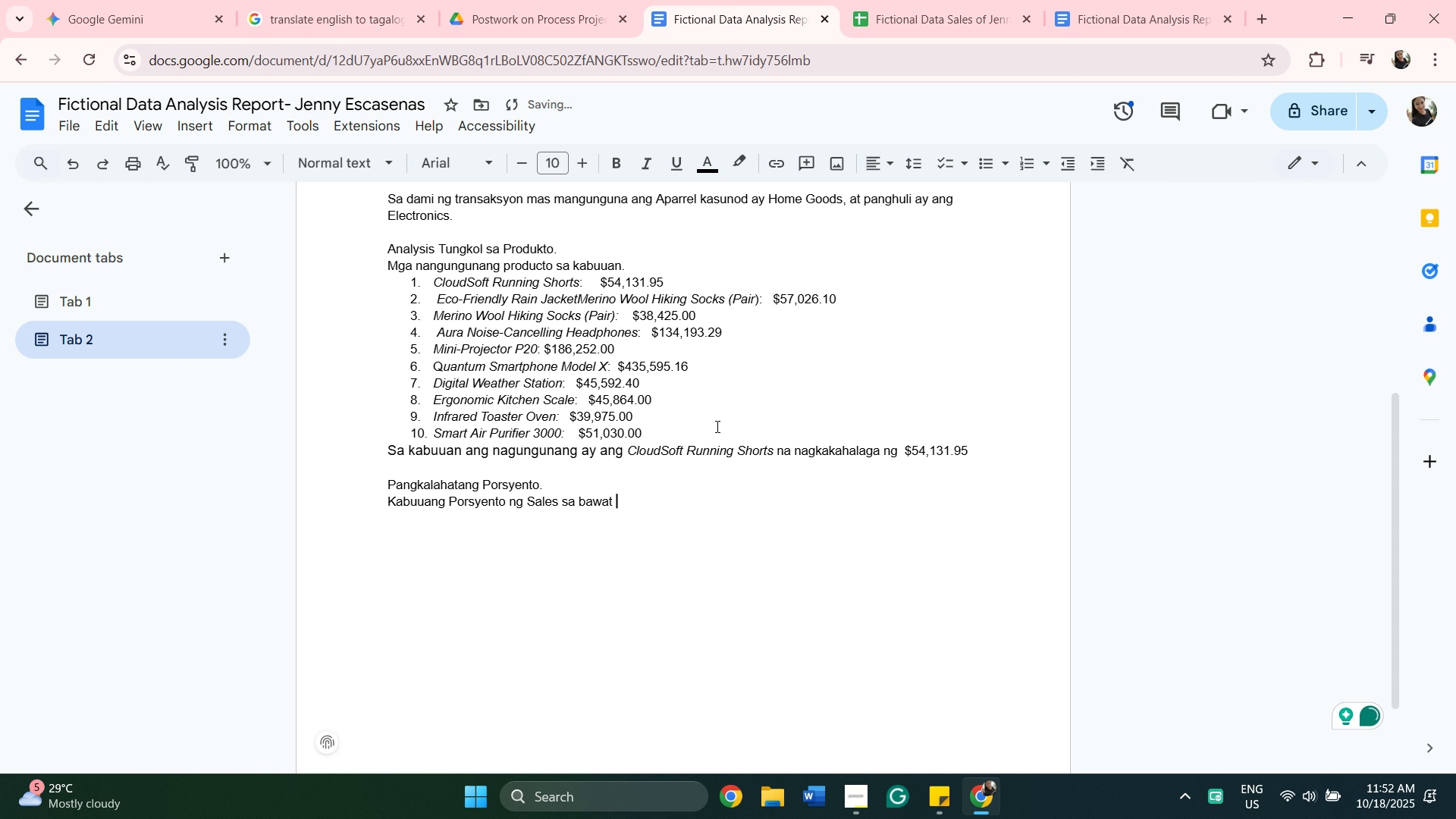 
key(Control+ControlLeft)
 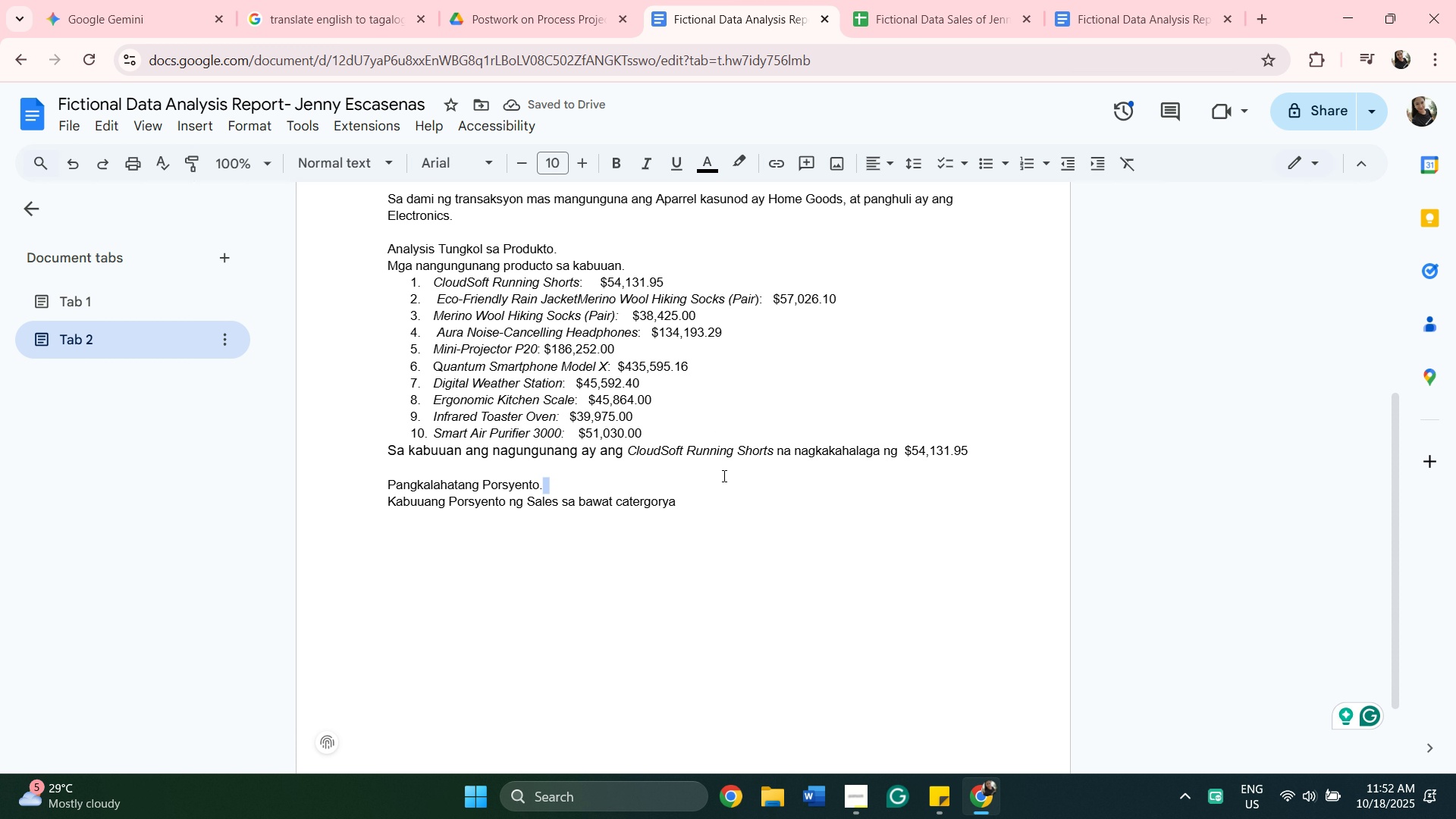 
wait(8.42)
 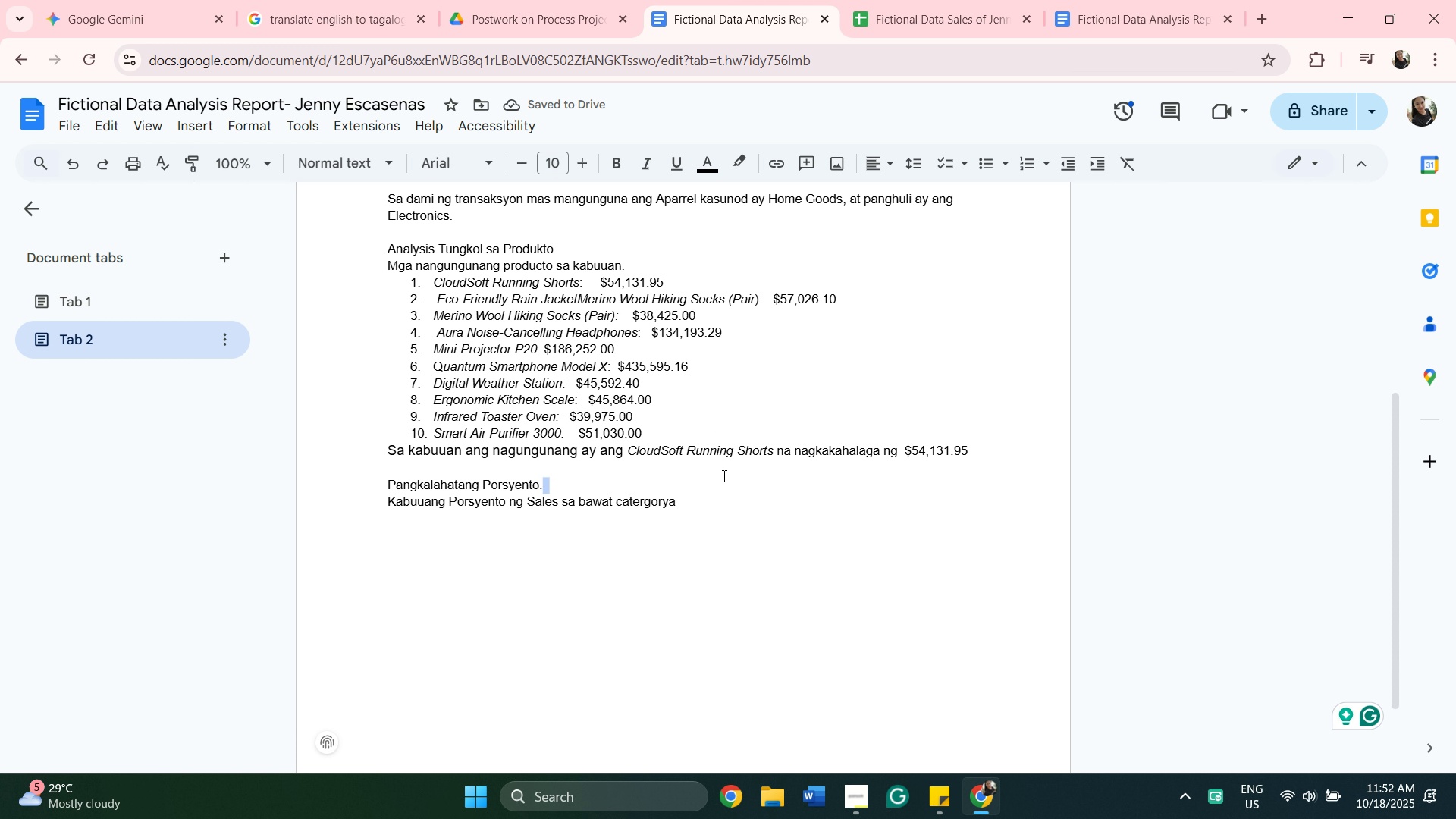 
key(Space)
 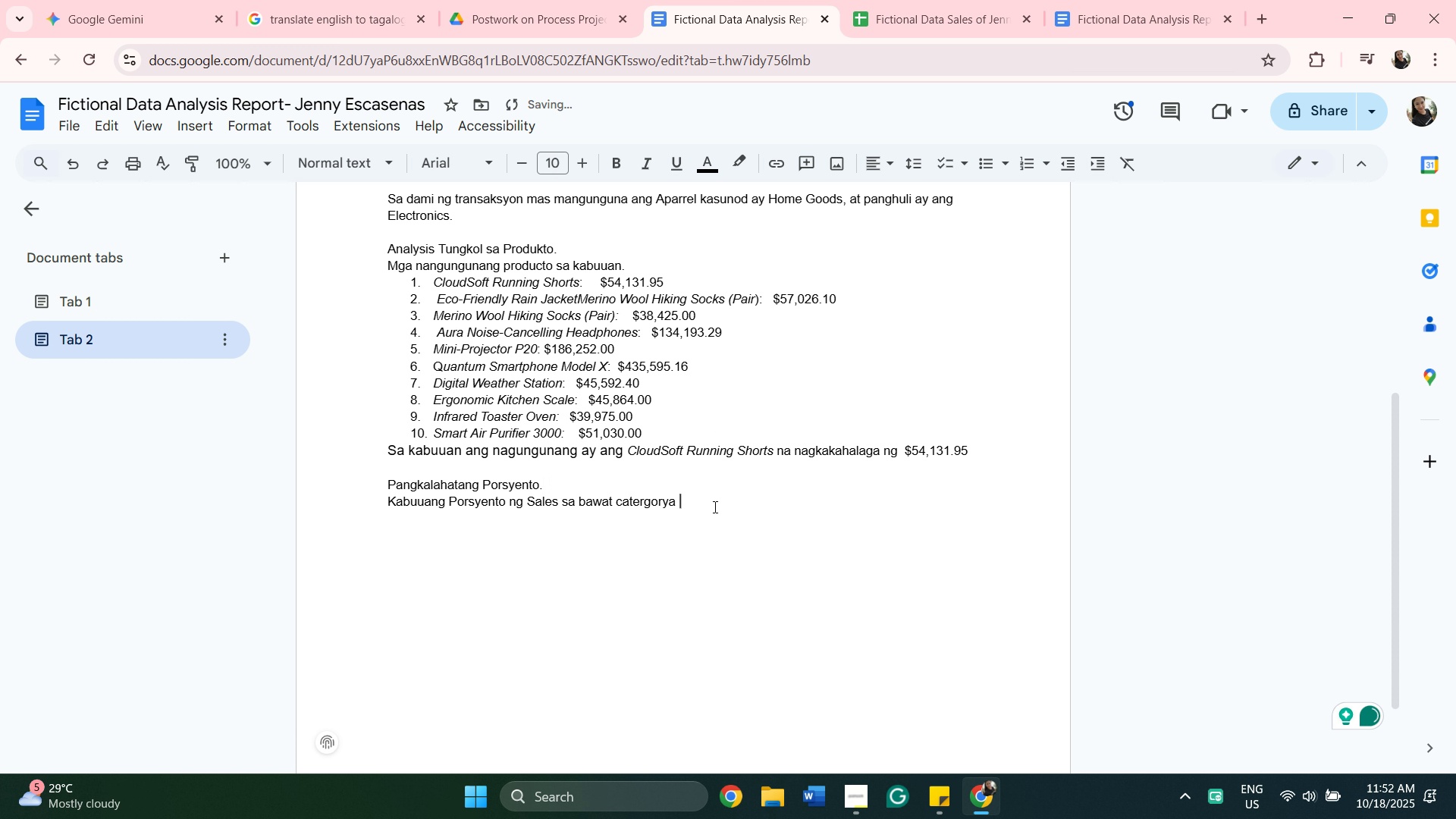 
key(Shift+ShiftLeft)
 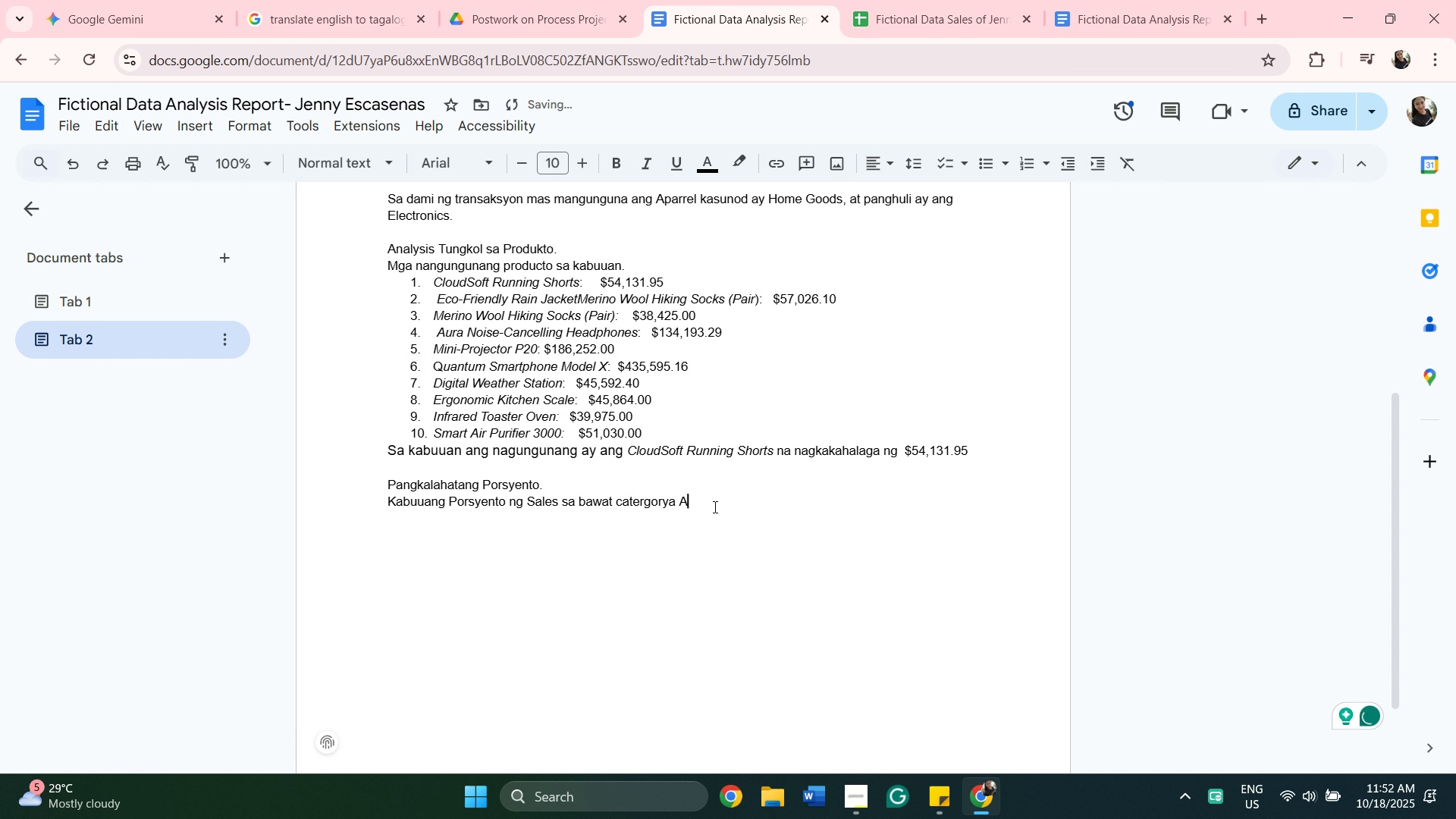 
key(Shift+A)
 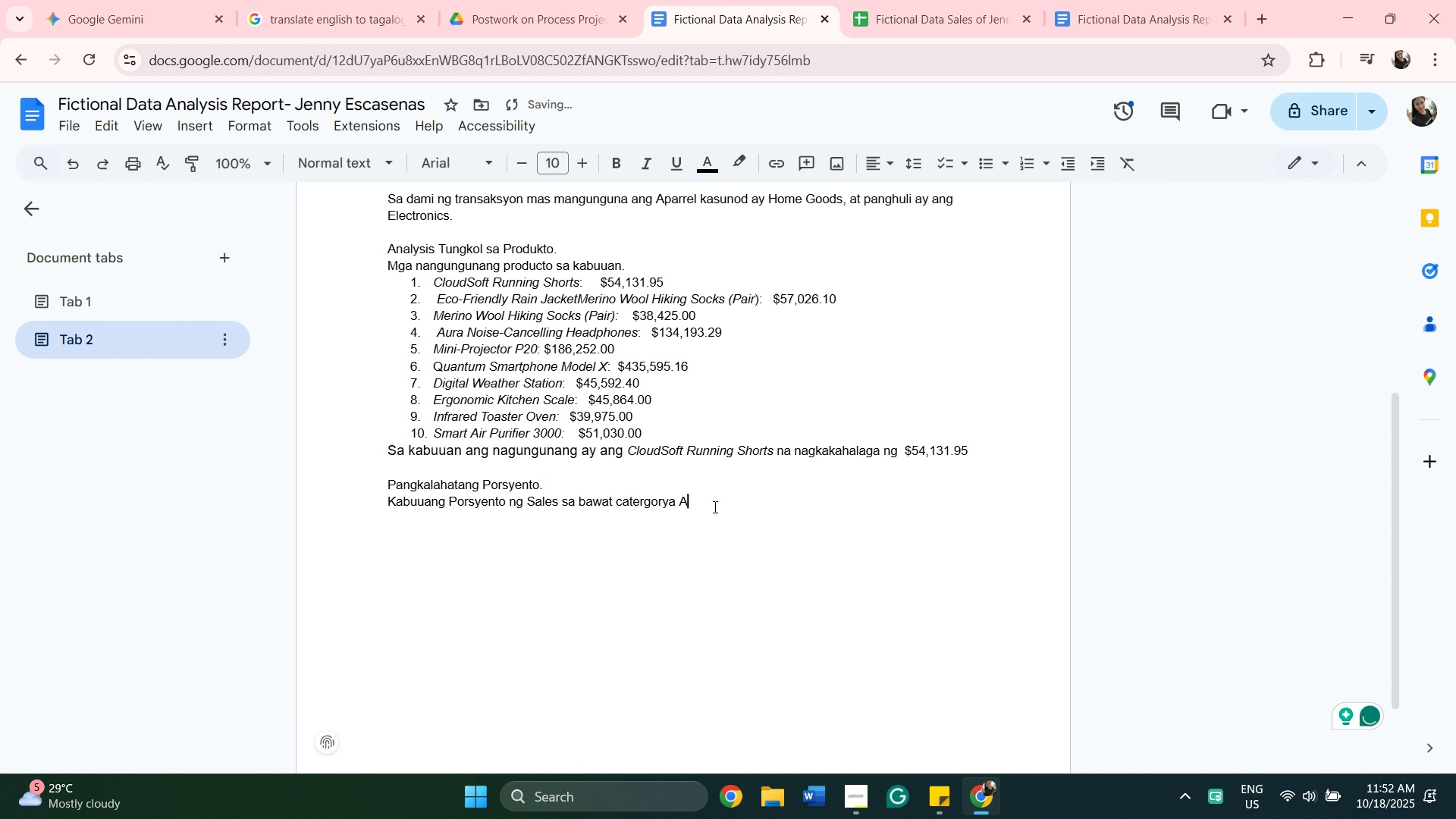 
left_click([714, 507])
 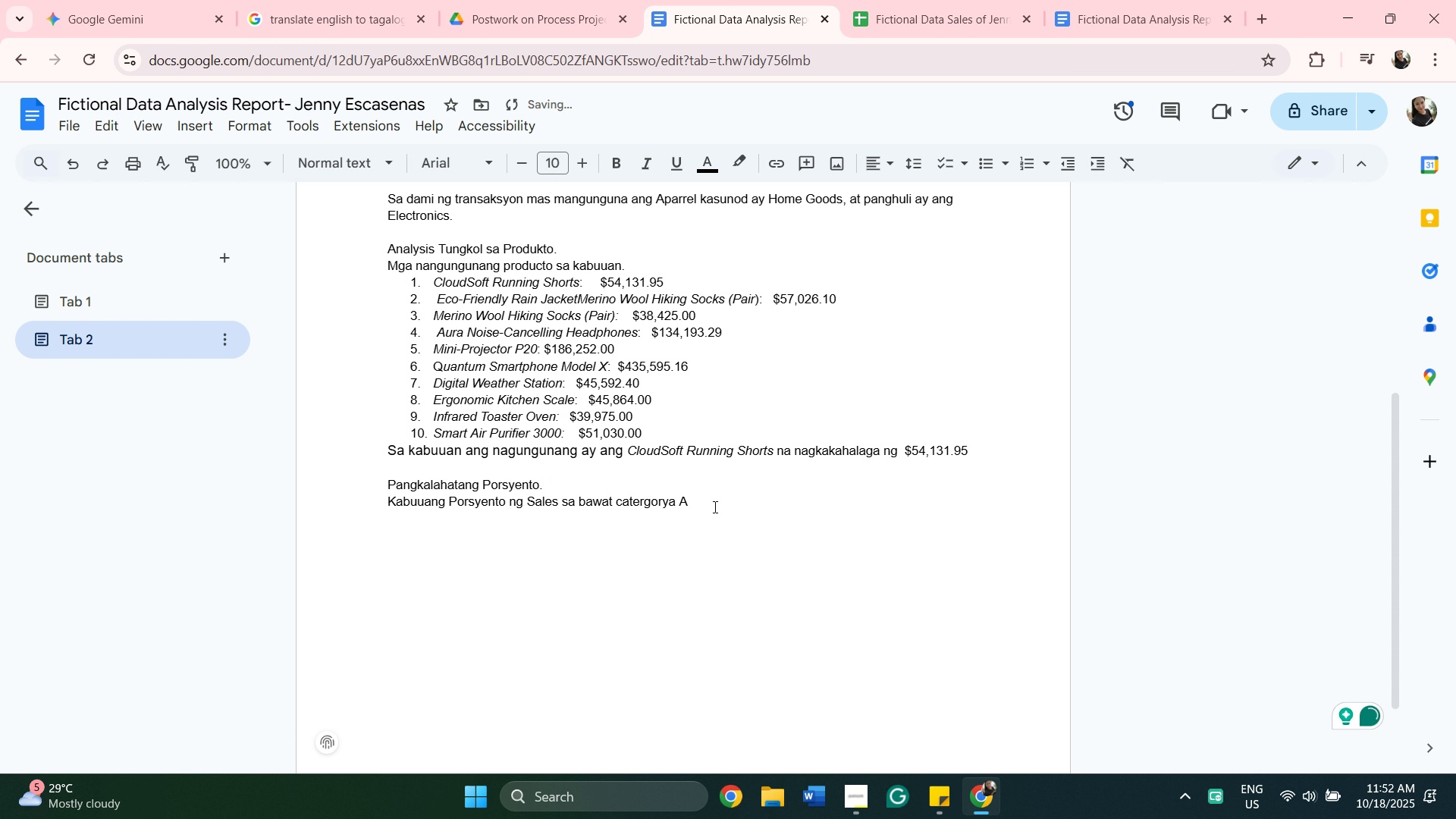 
type(parrel )
 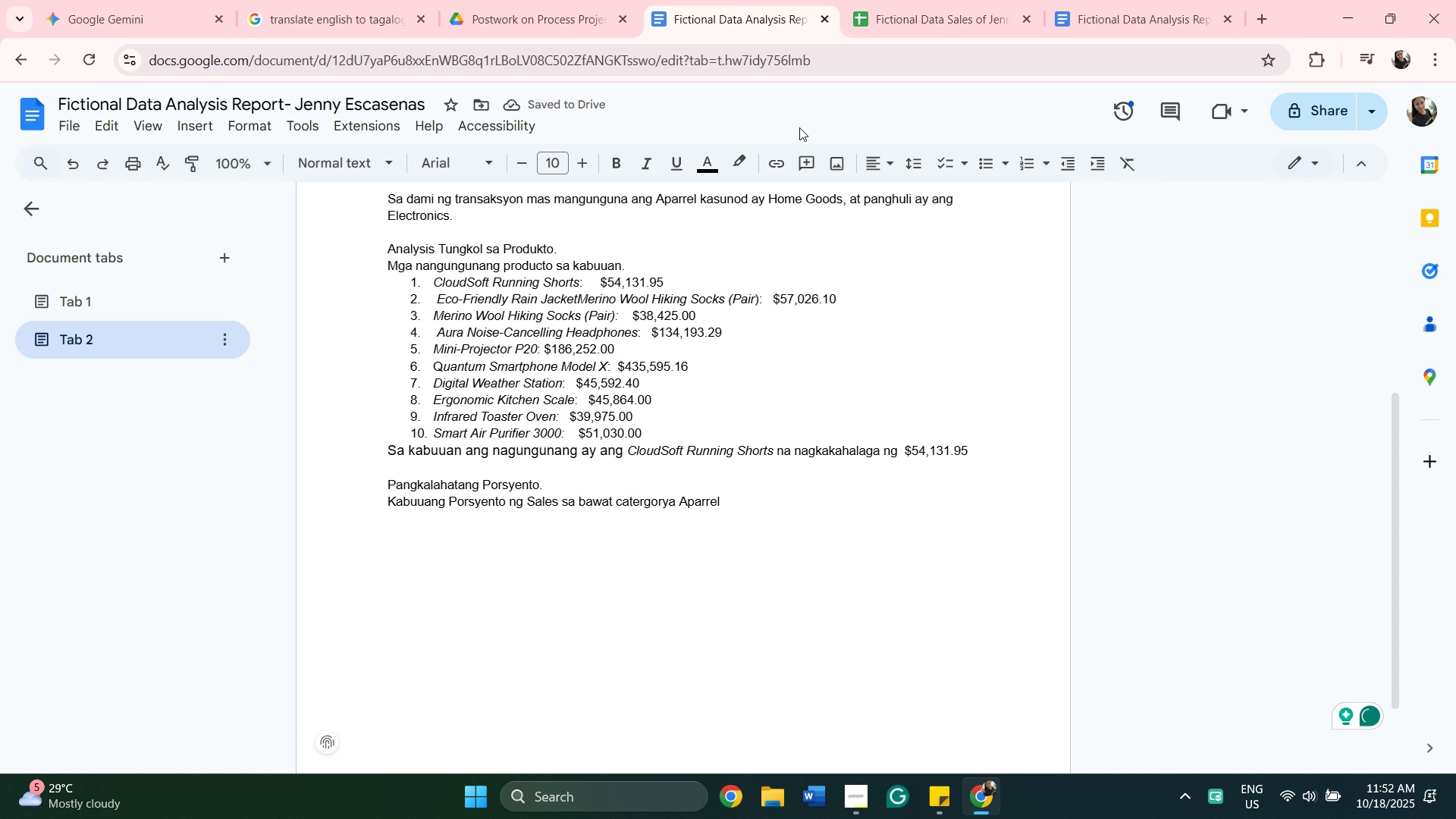 
left_click([889, 20])
 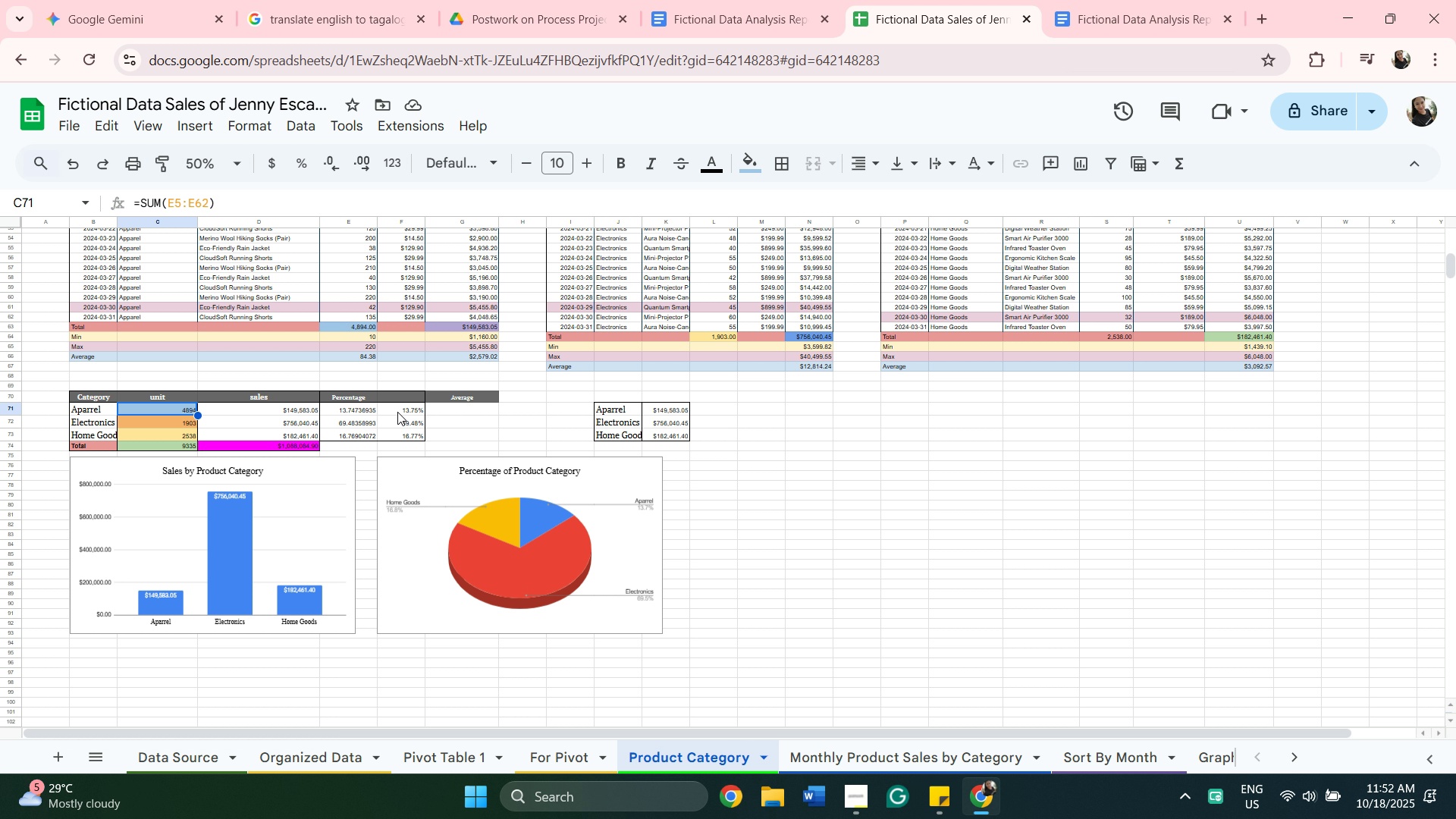 
left_click([397, 412])
 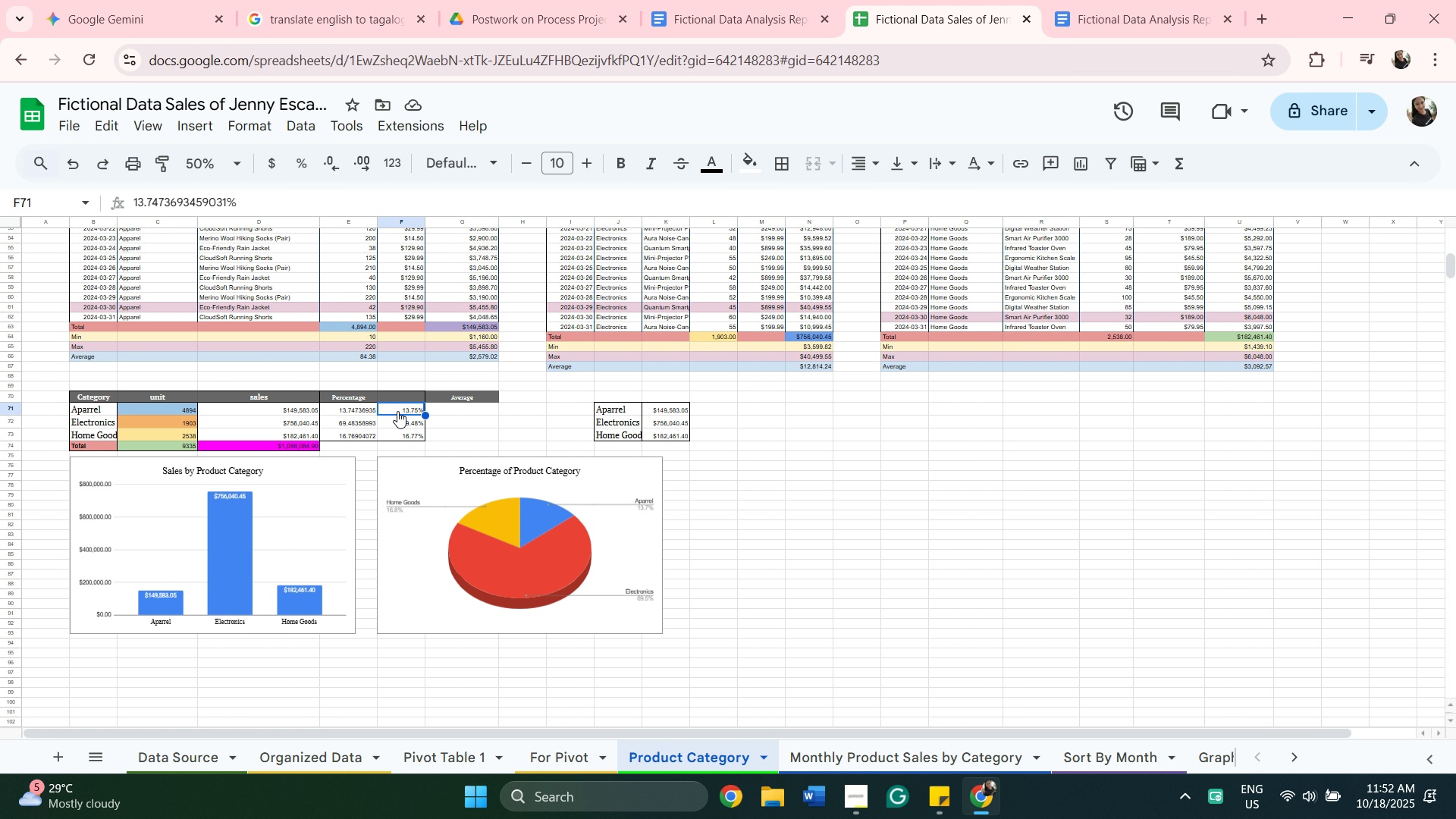 
right_click([397, 411])
 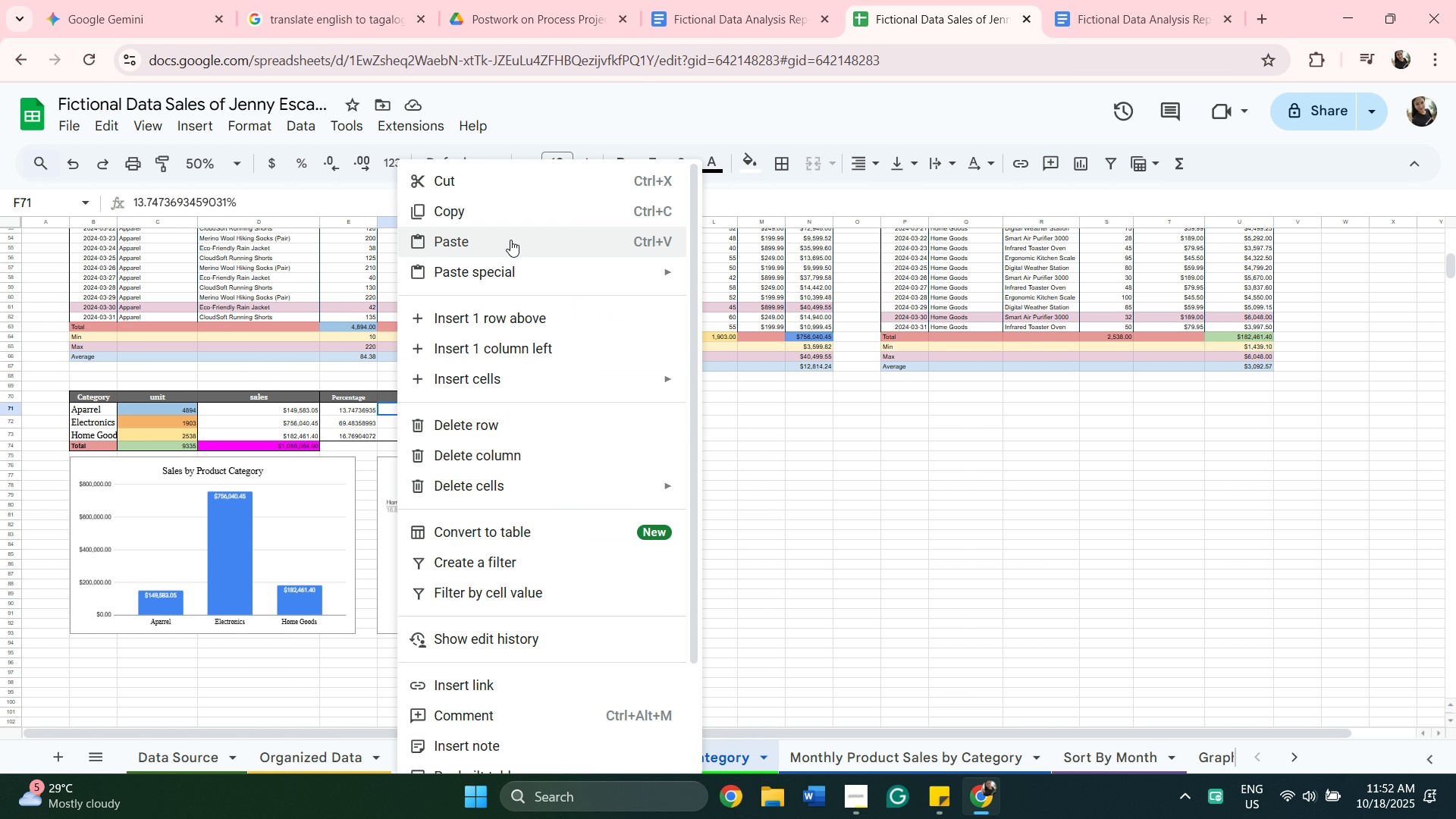 
left_click([500, 216])
 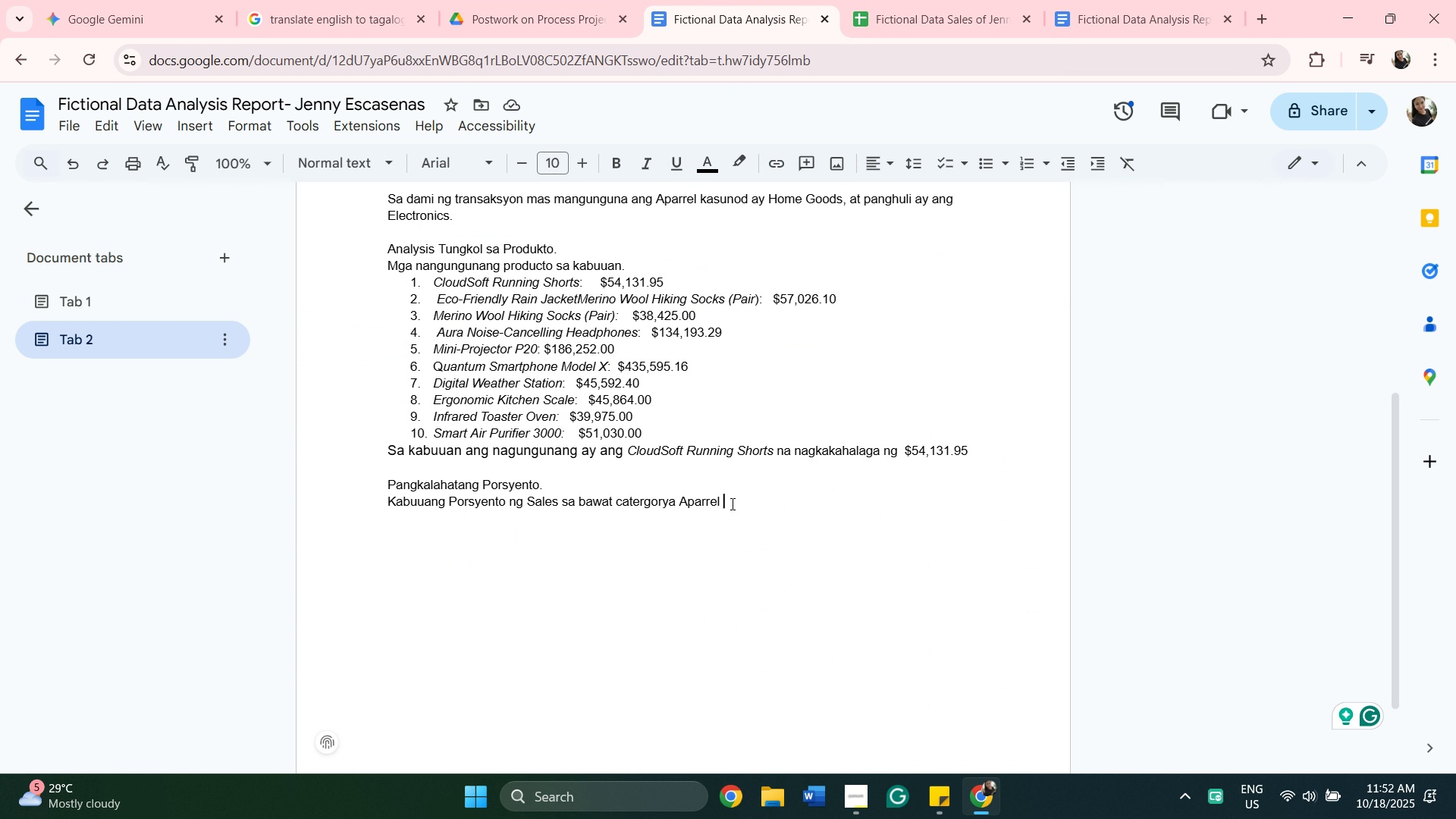 
right_click([734, 502])
 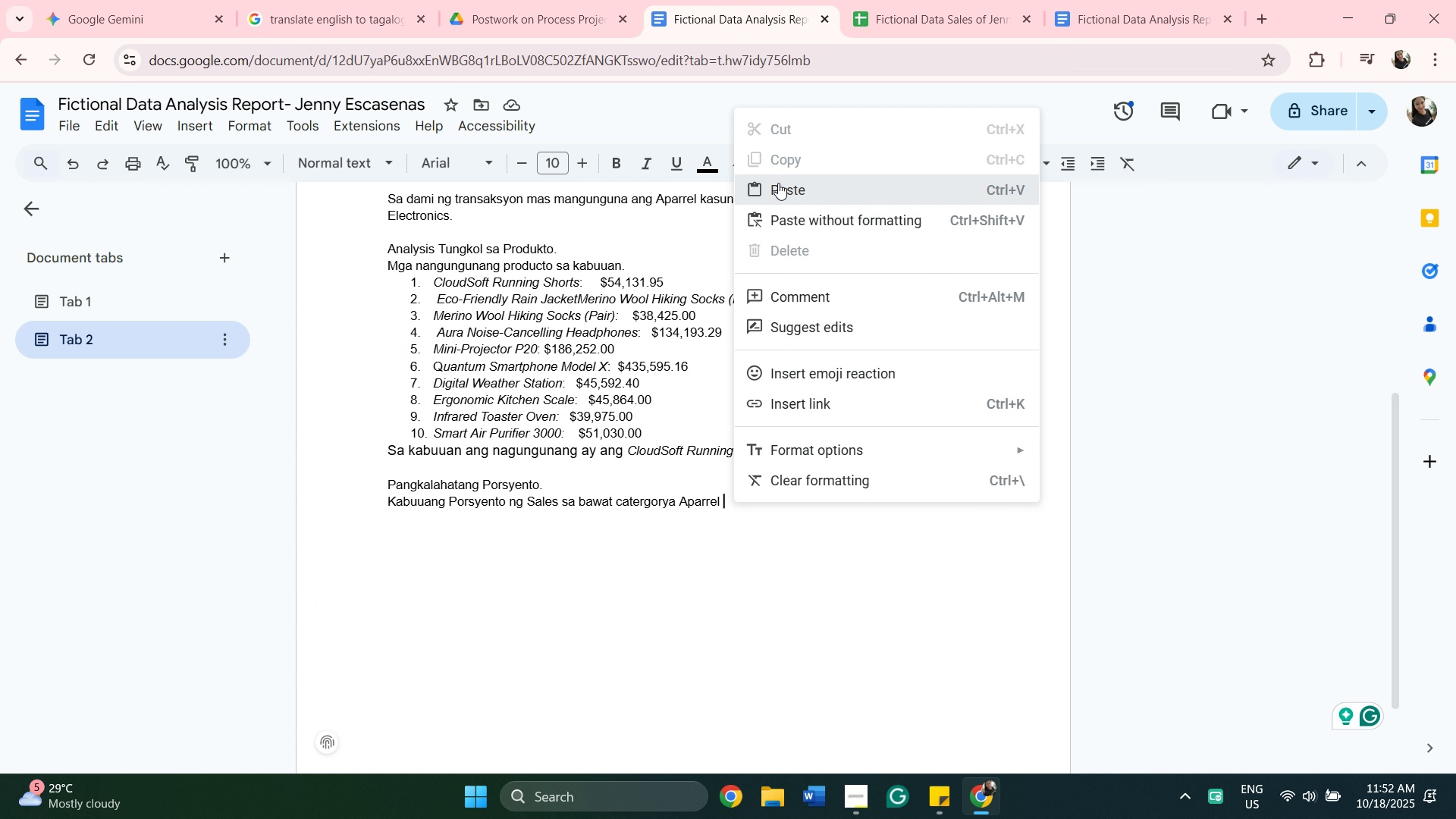 
left_click([778, 183])
 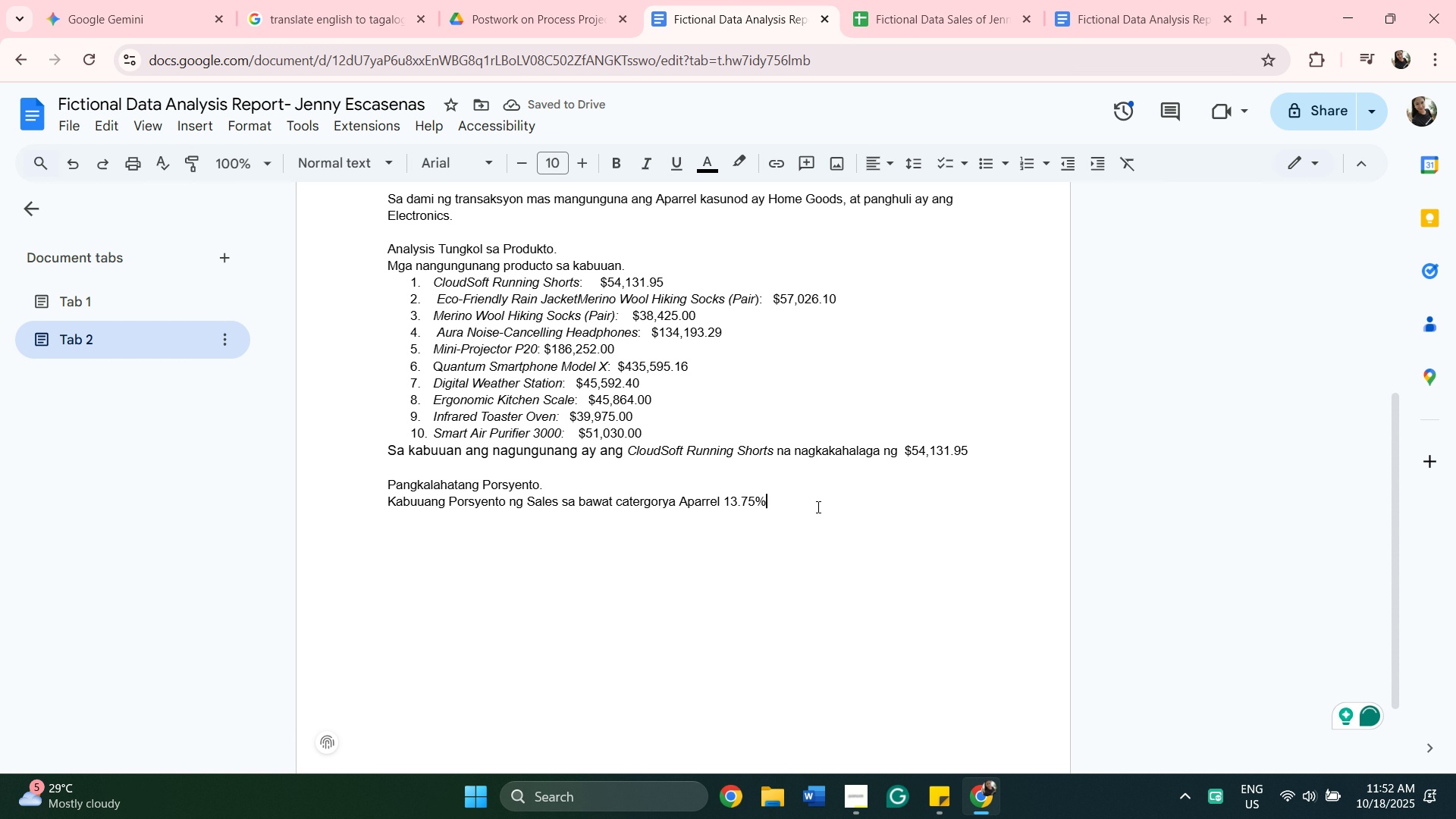 
wait(8.1)
 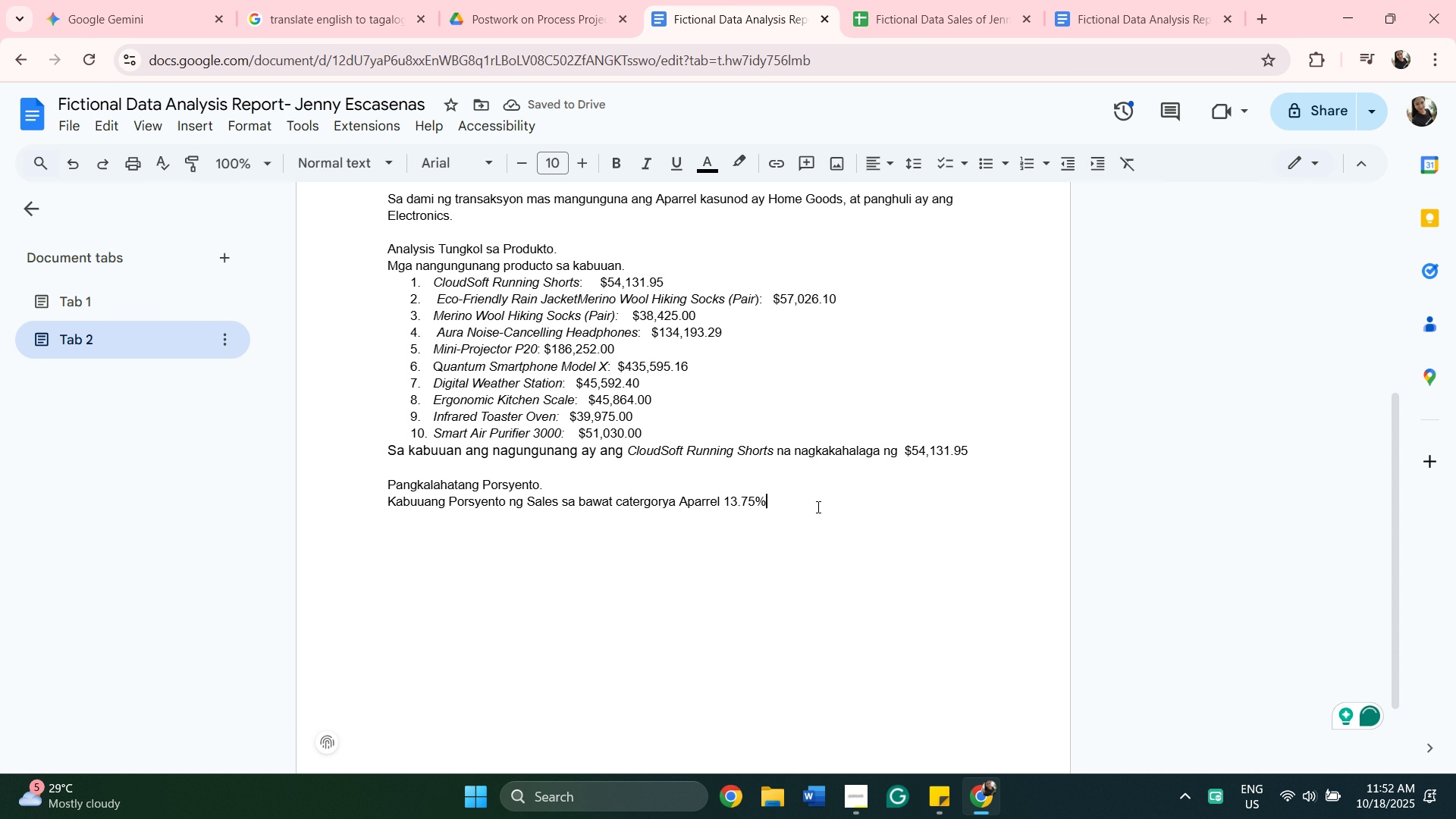 
left_click([683, 500])
 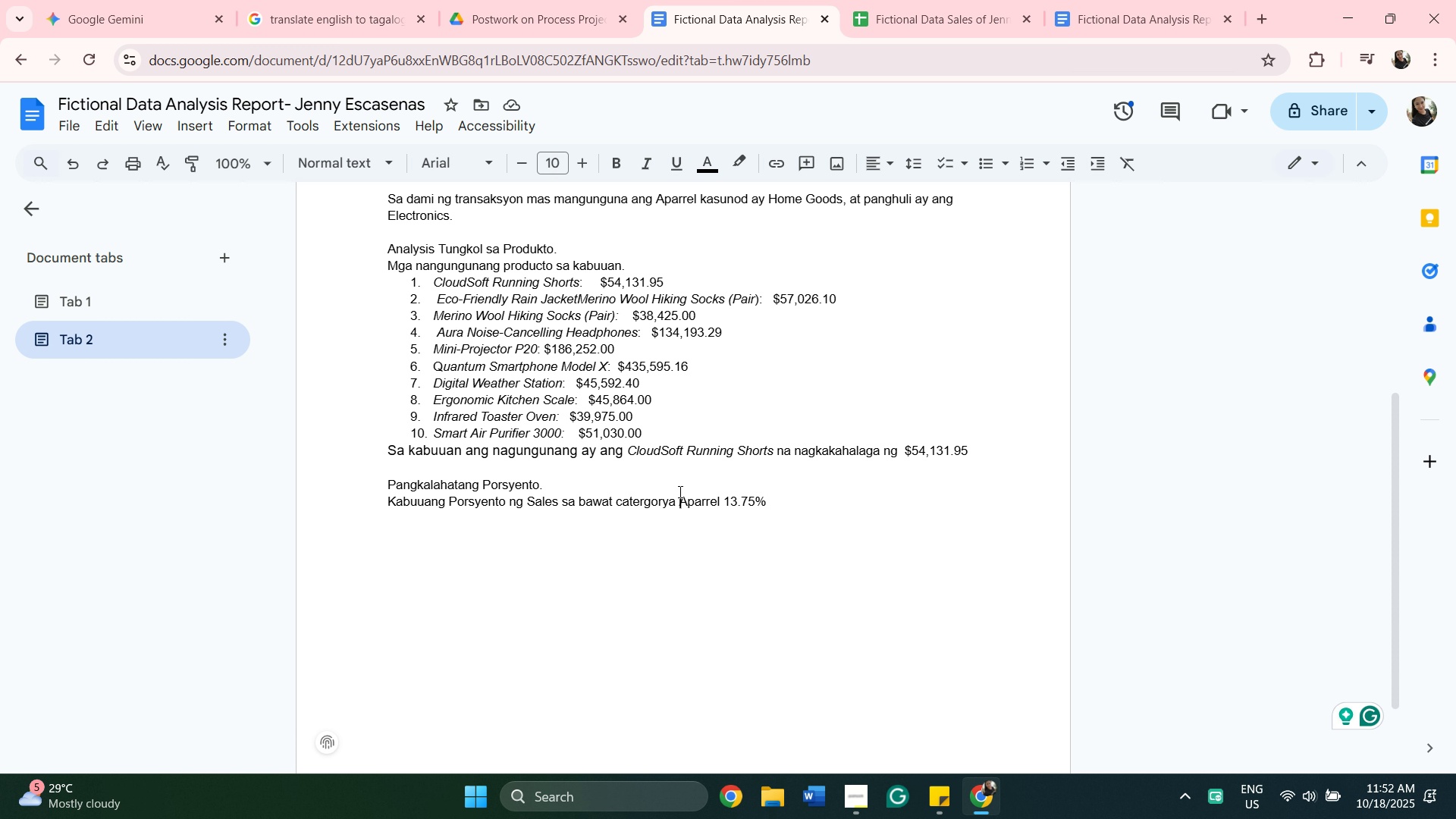 
key(Backspace)
 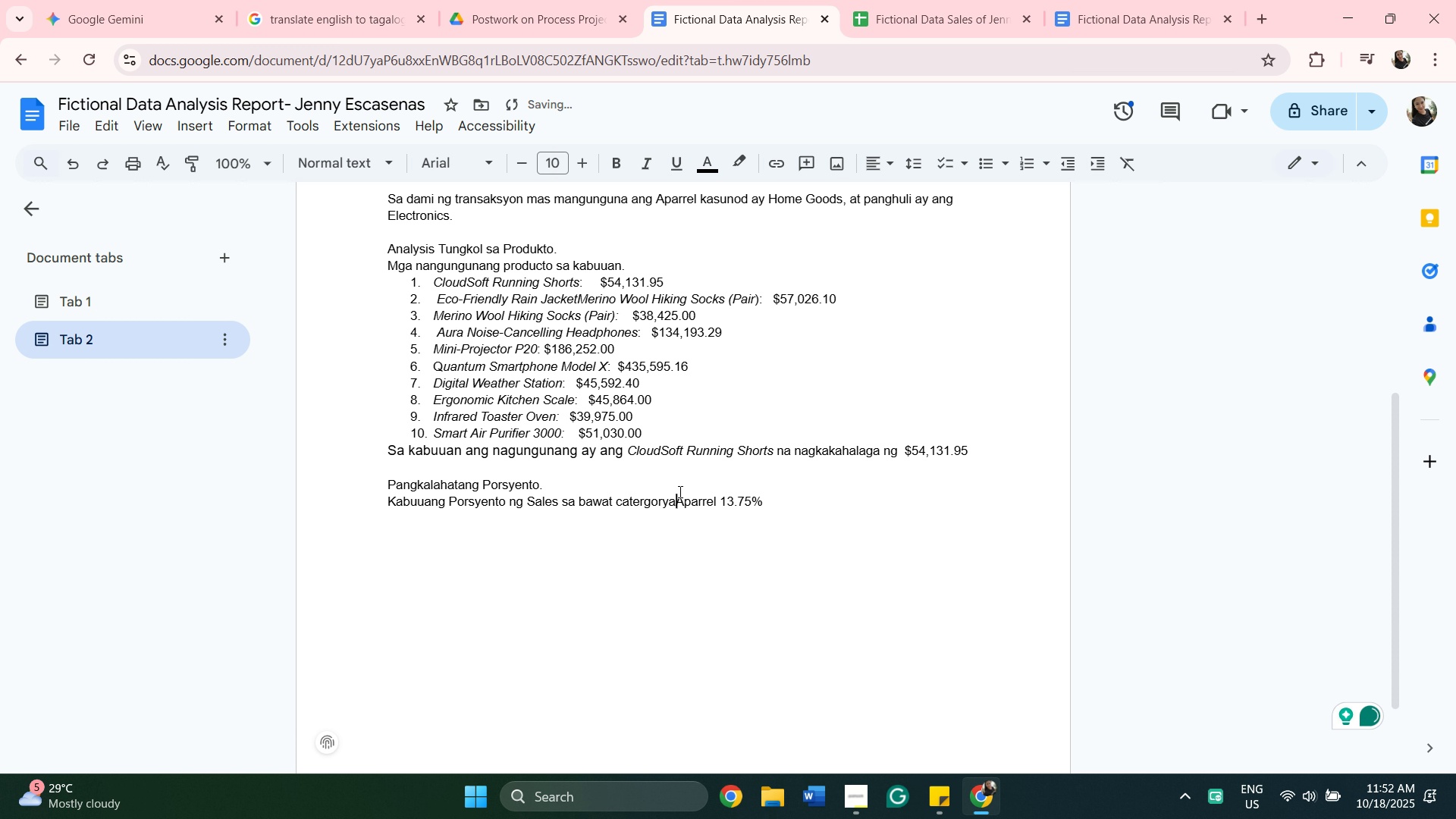 
key(Period)
 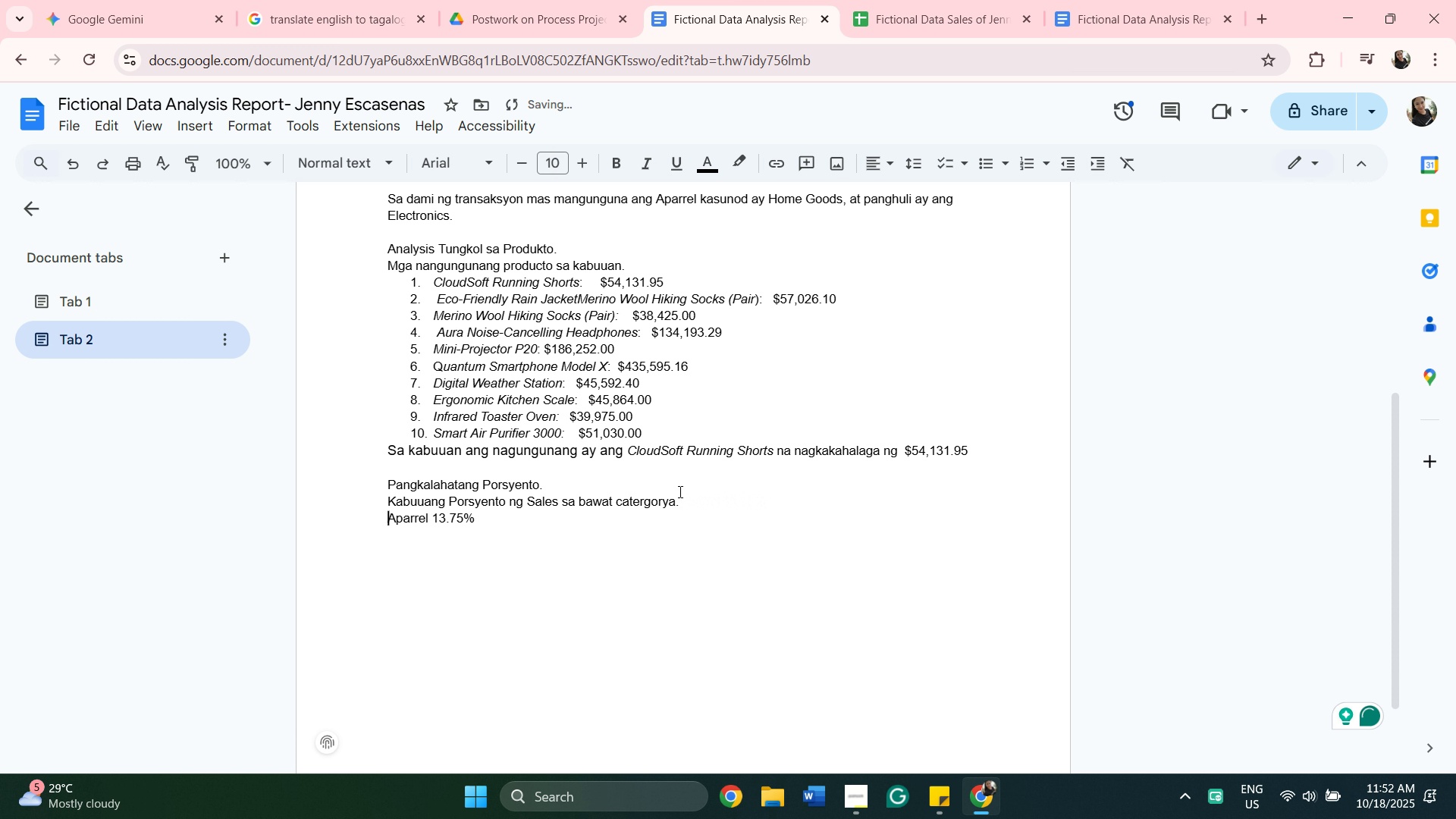 
key(Enter)
 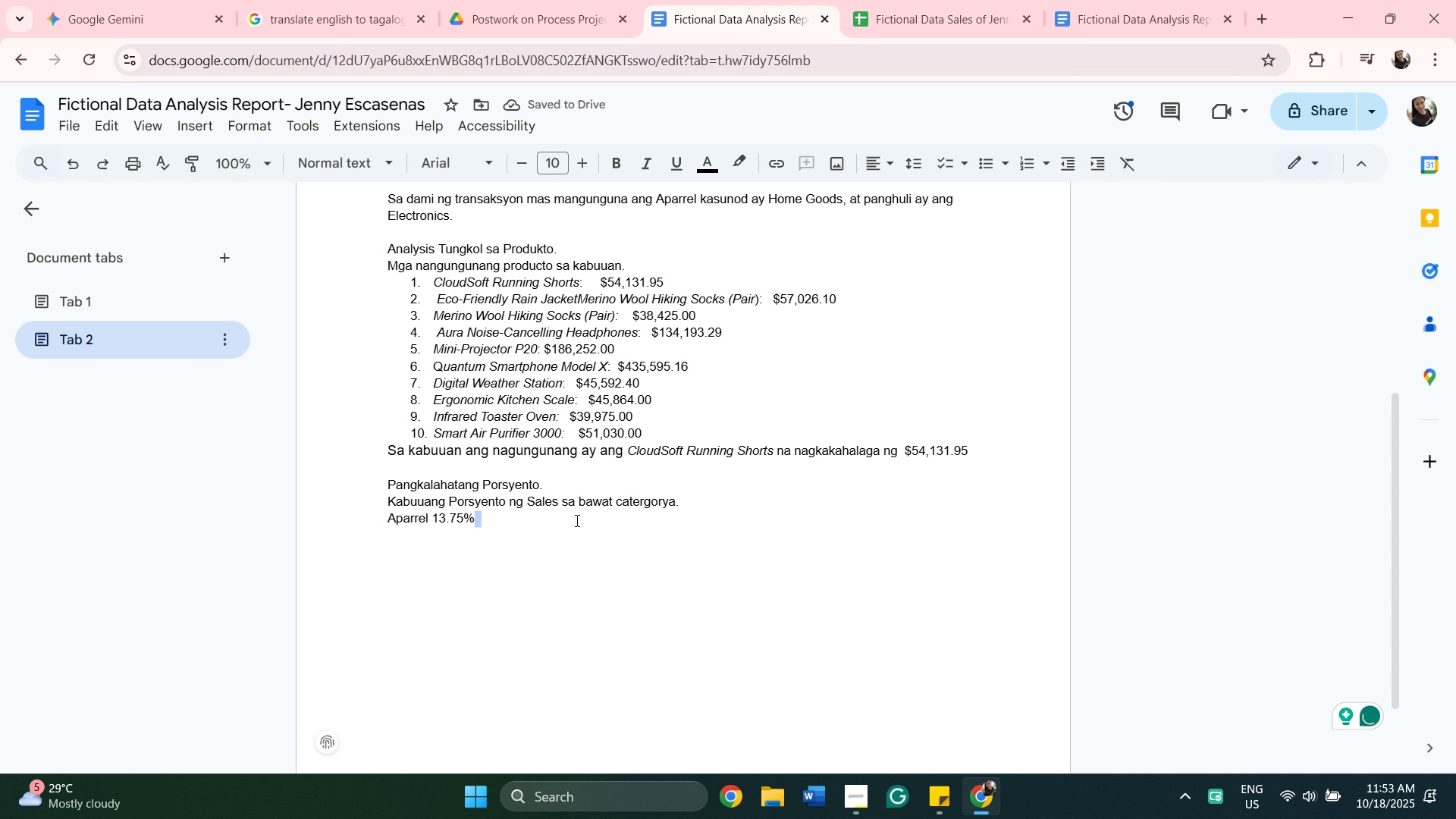 
key(Space)
 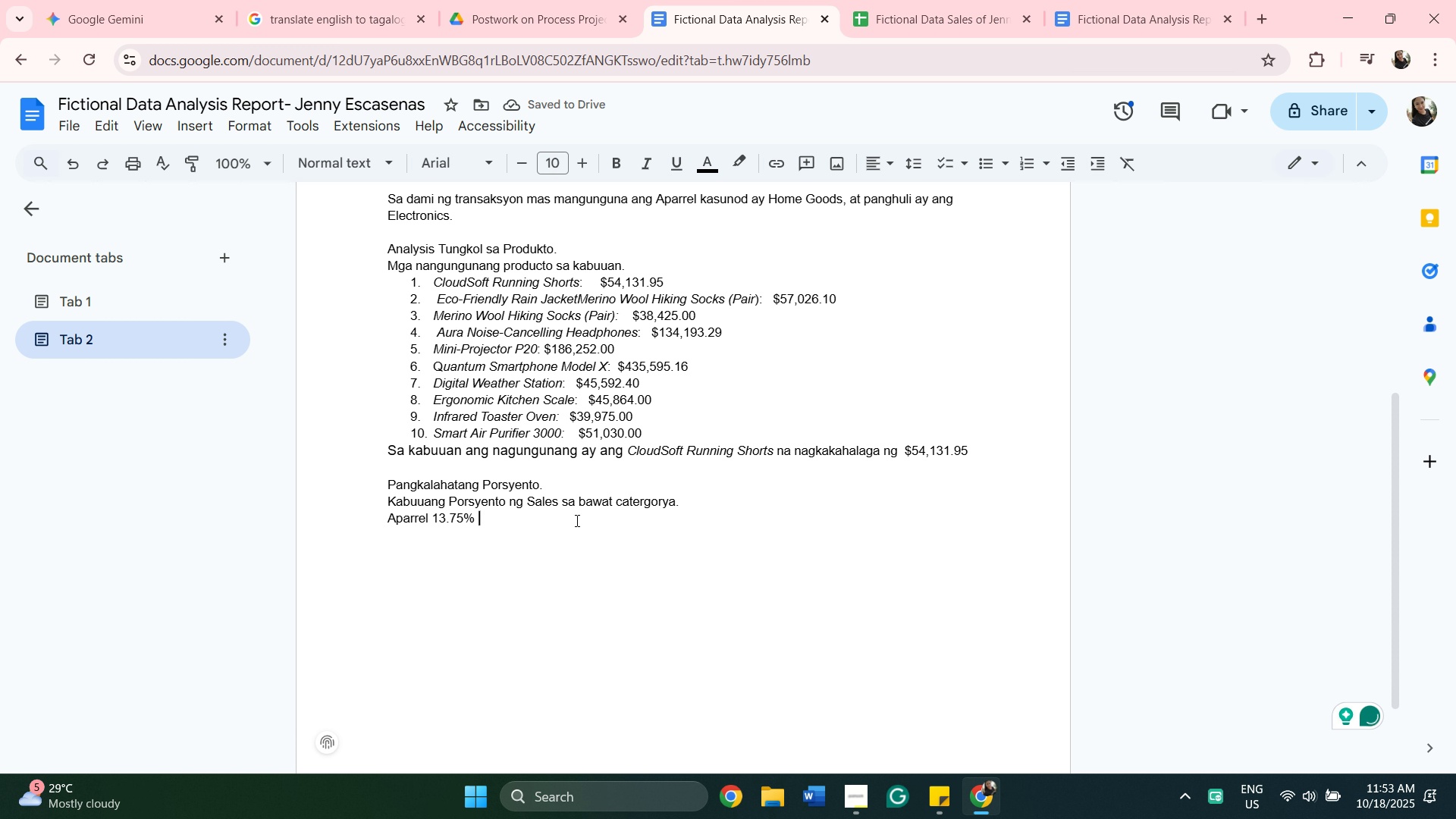 
key(Backspace)
 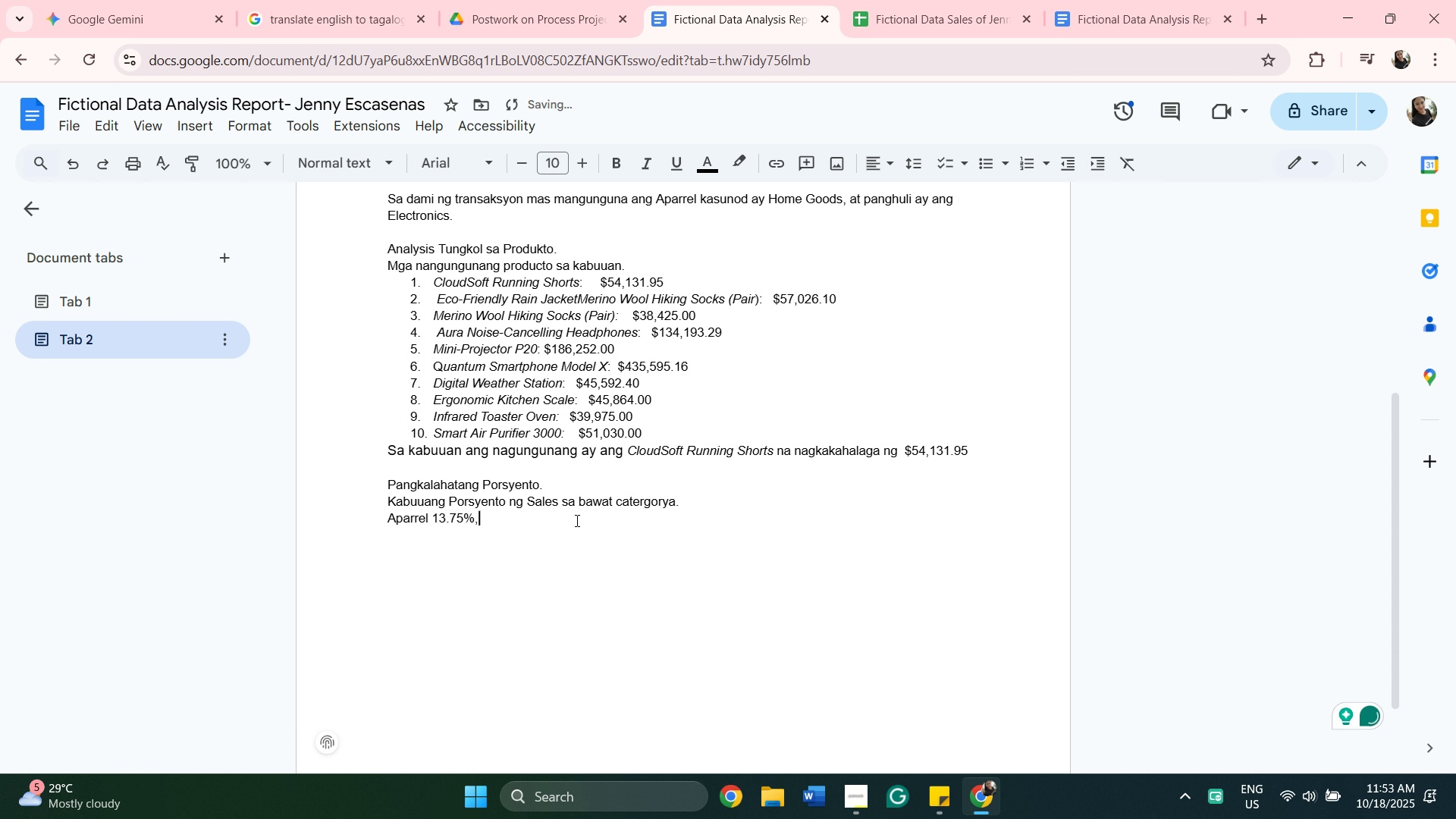 
key(Comma)
 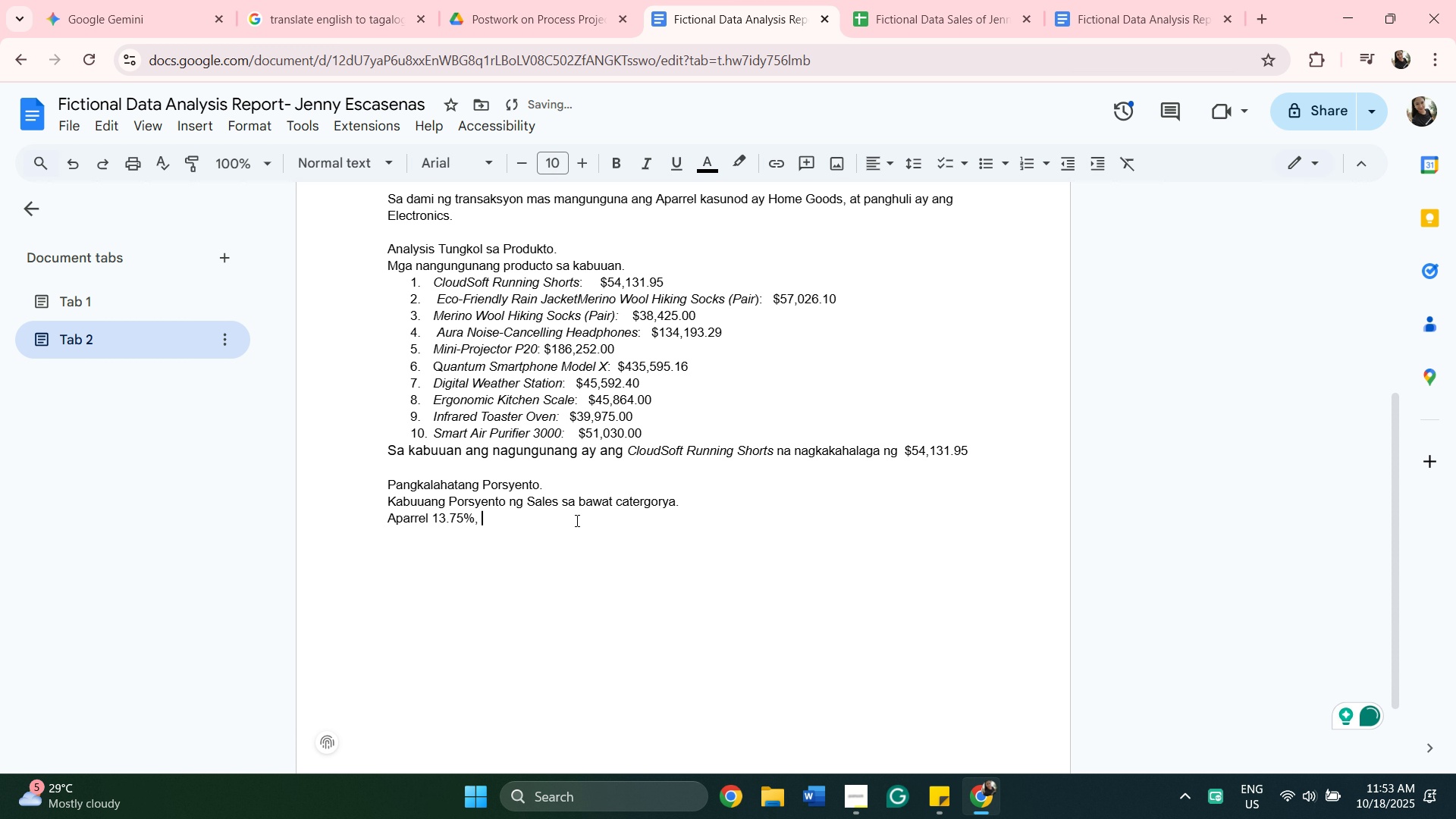 
key(Space)
 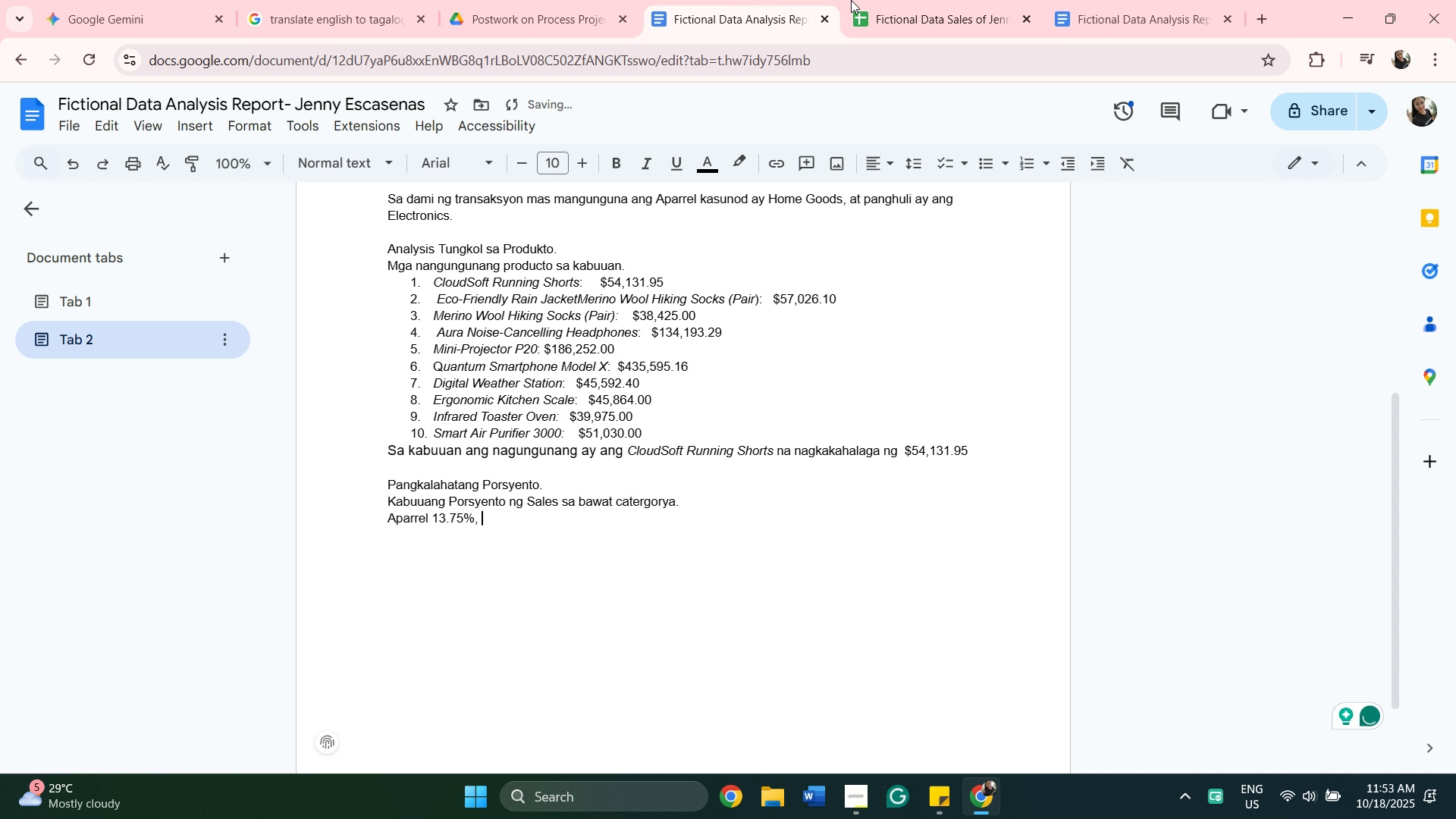 
left_click([874, 11])
 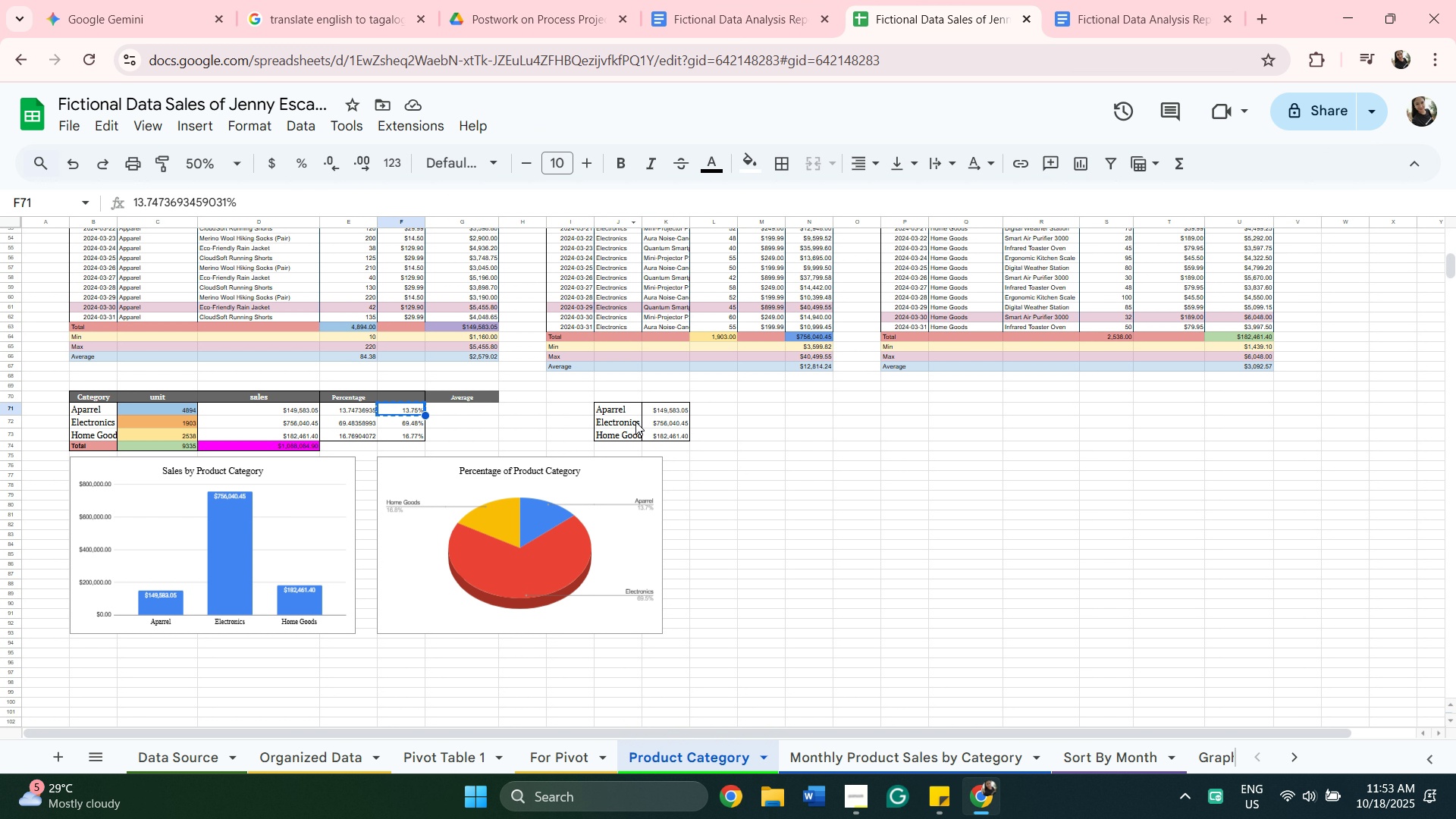 
left_click([635, 422])
 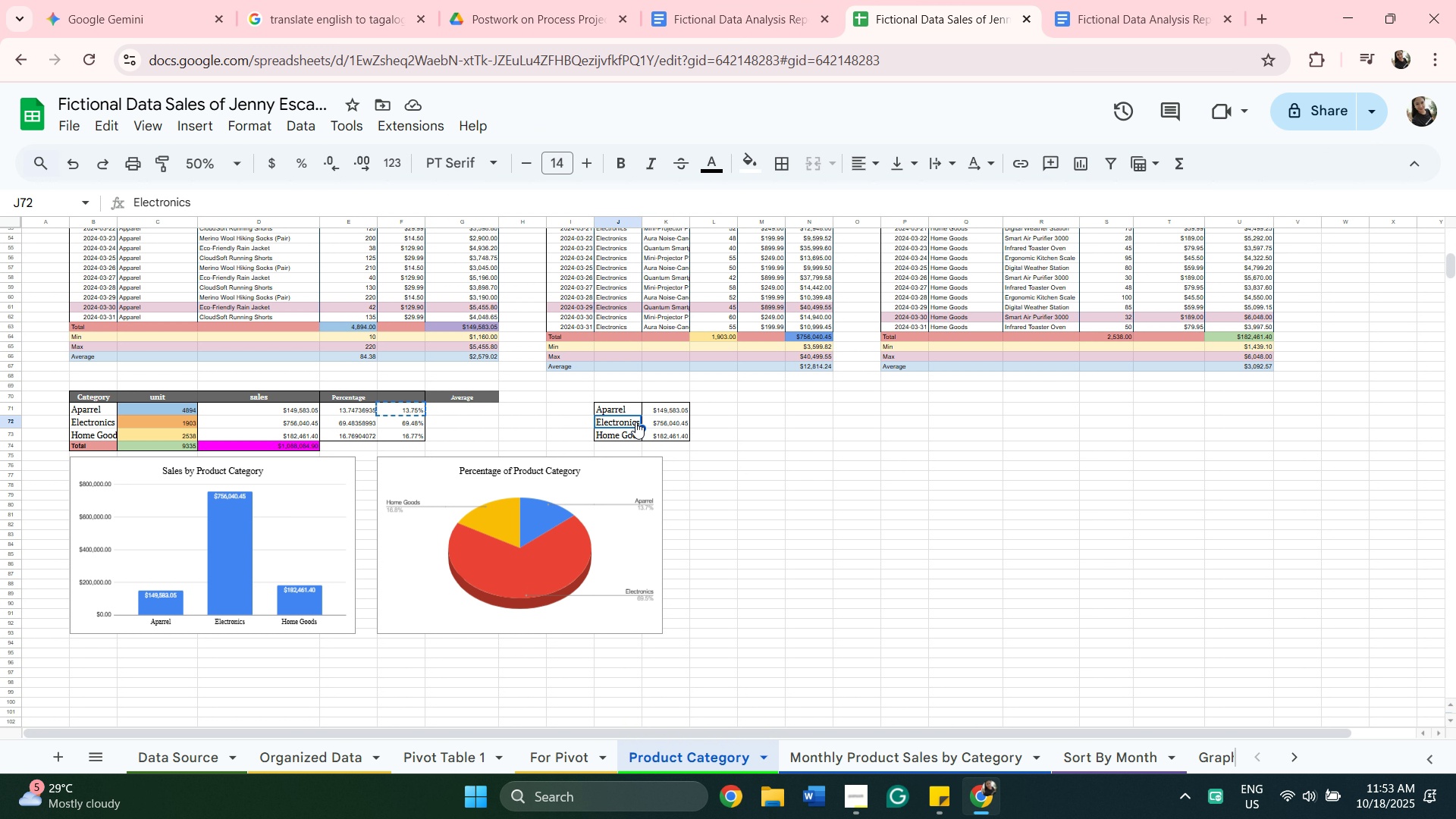 
right_click([635, 422])
 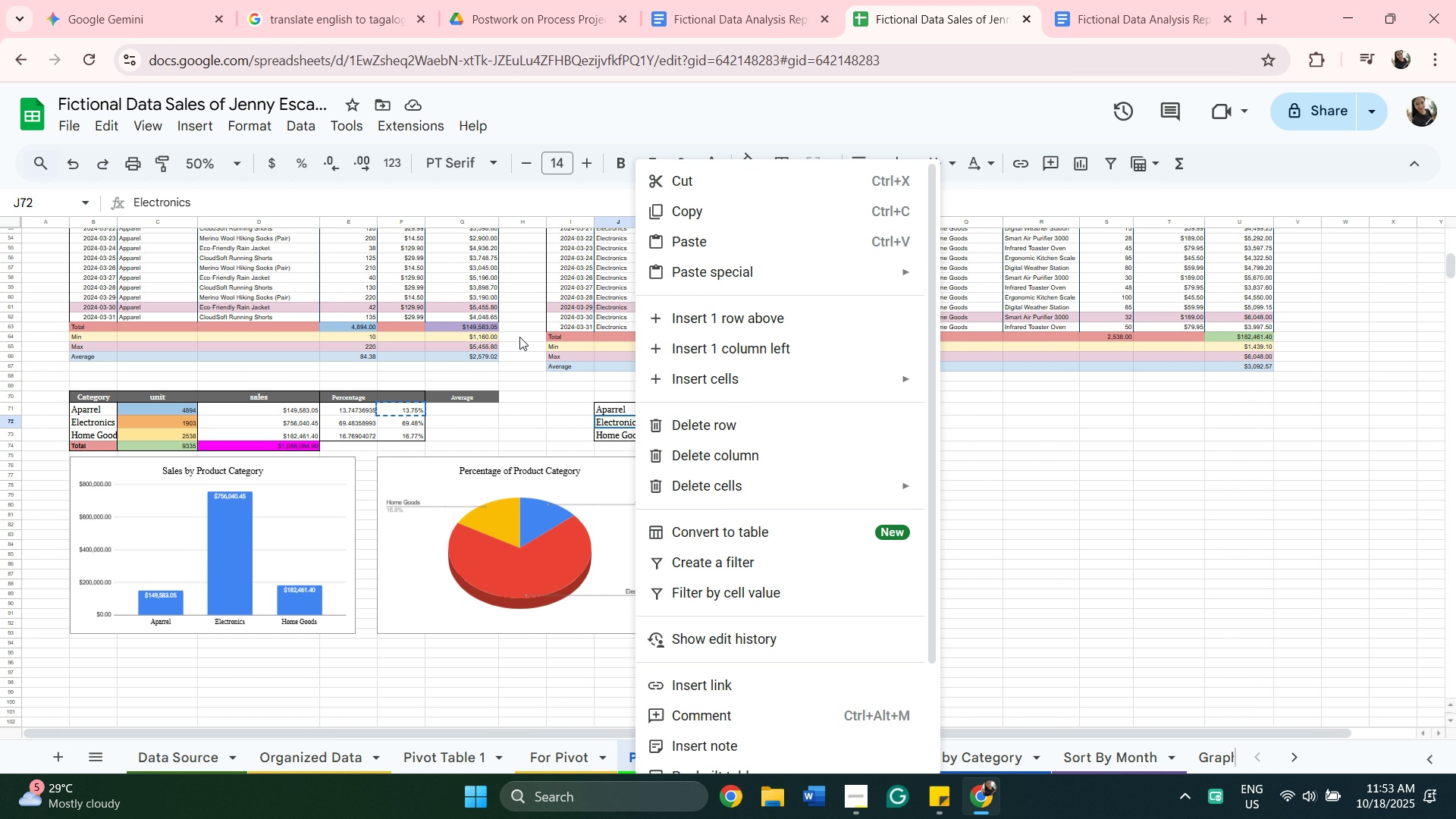 
left_click([673, 217])
 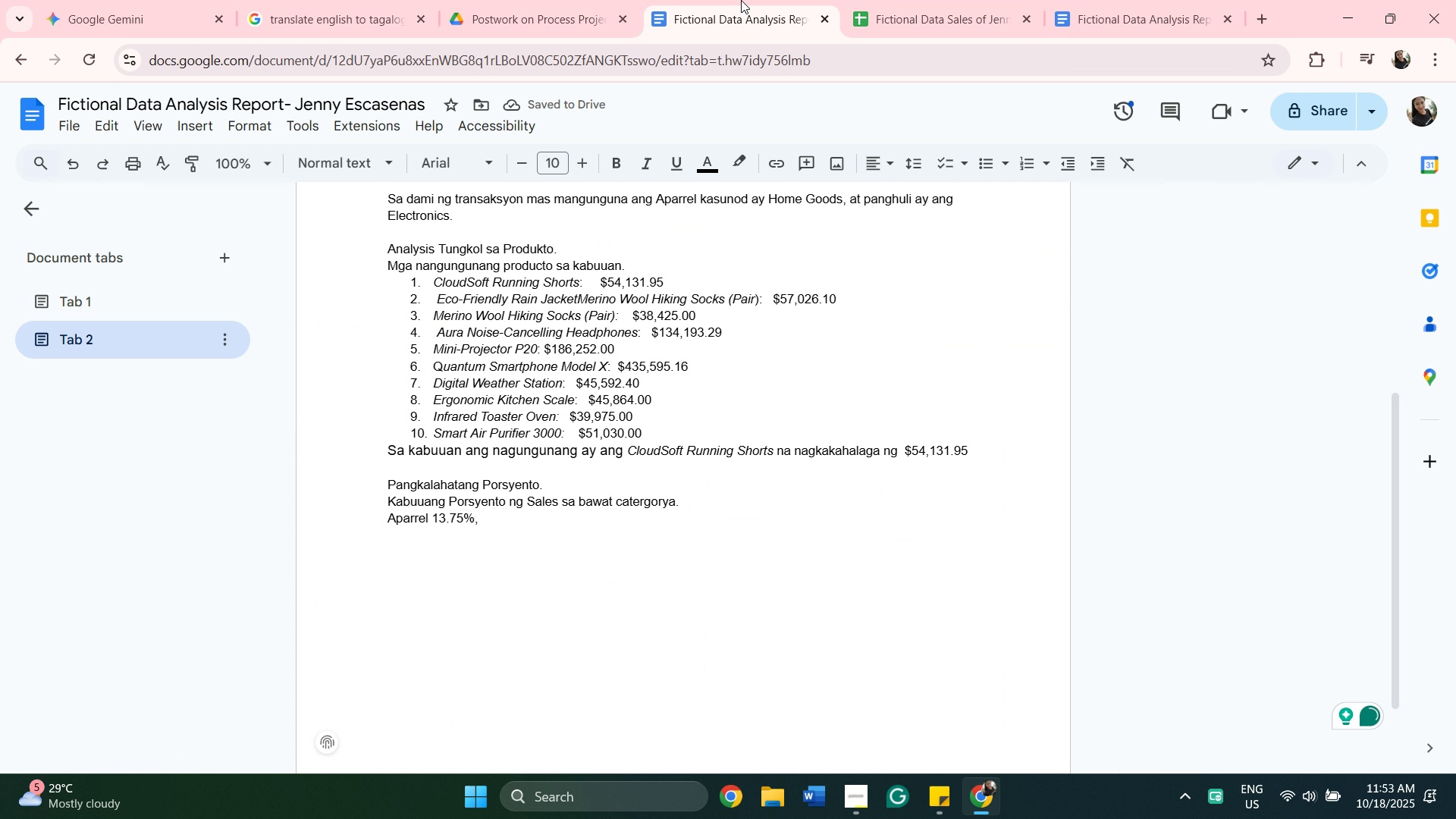 
left_click([741, 0])
 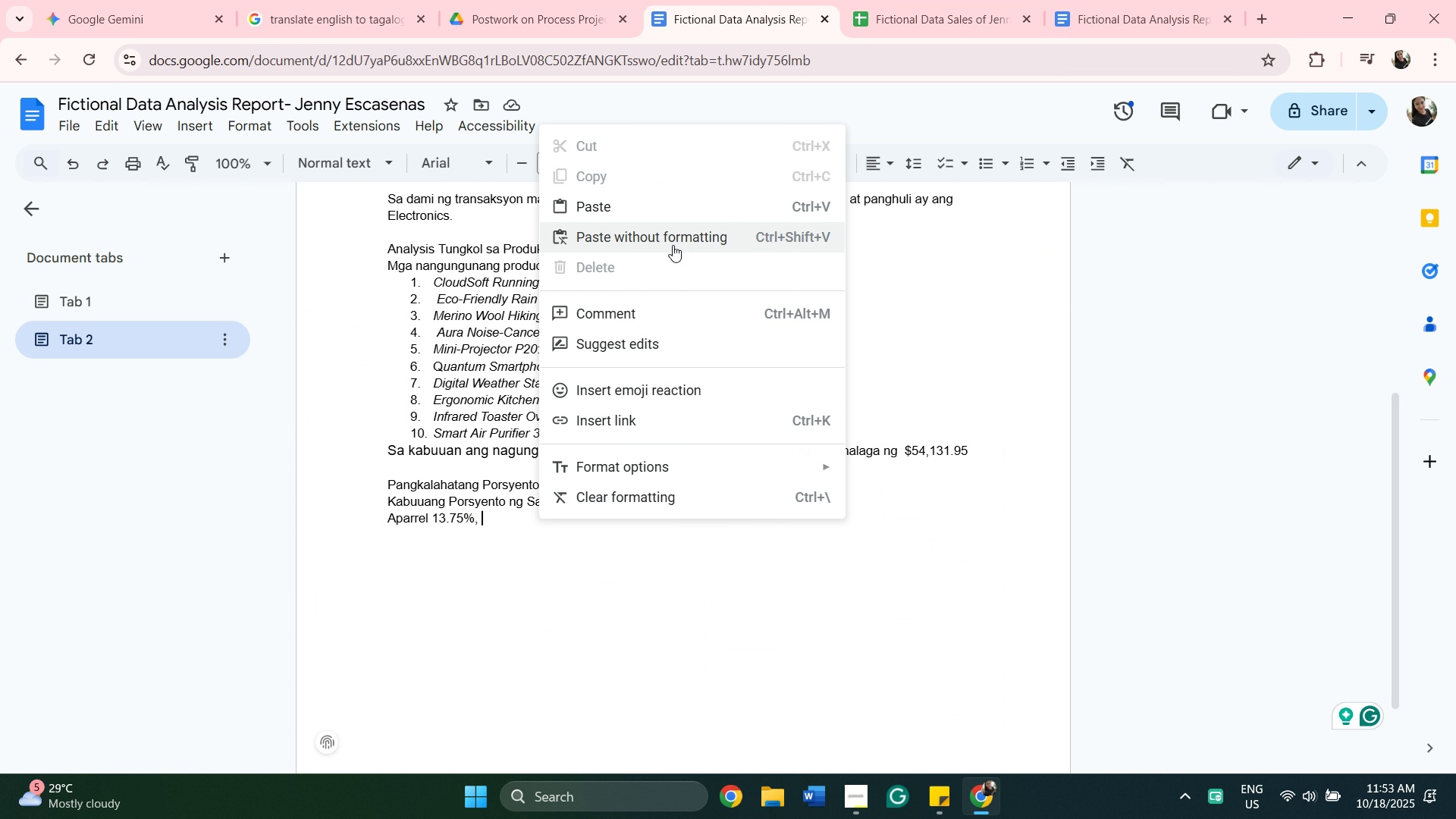 
left_click([666, 209])
 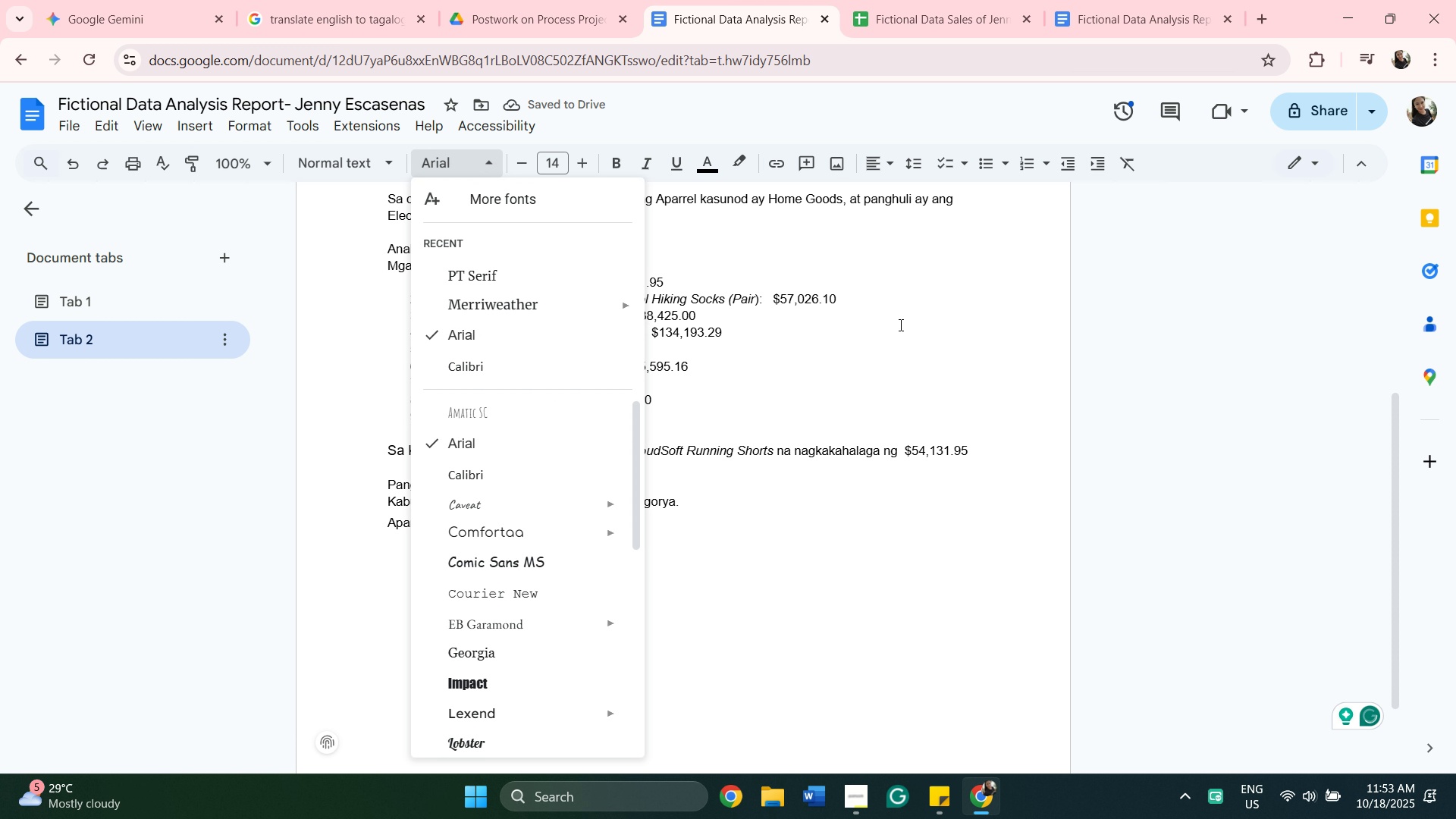 
wait(6.52)
 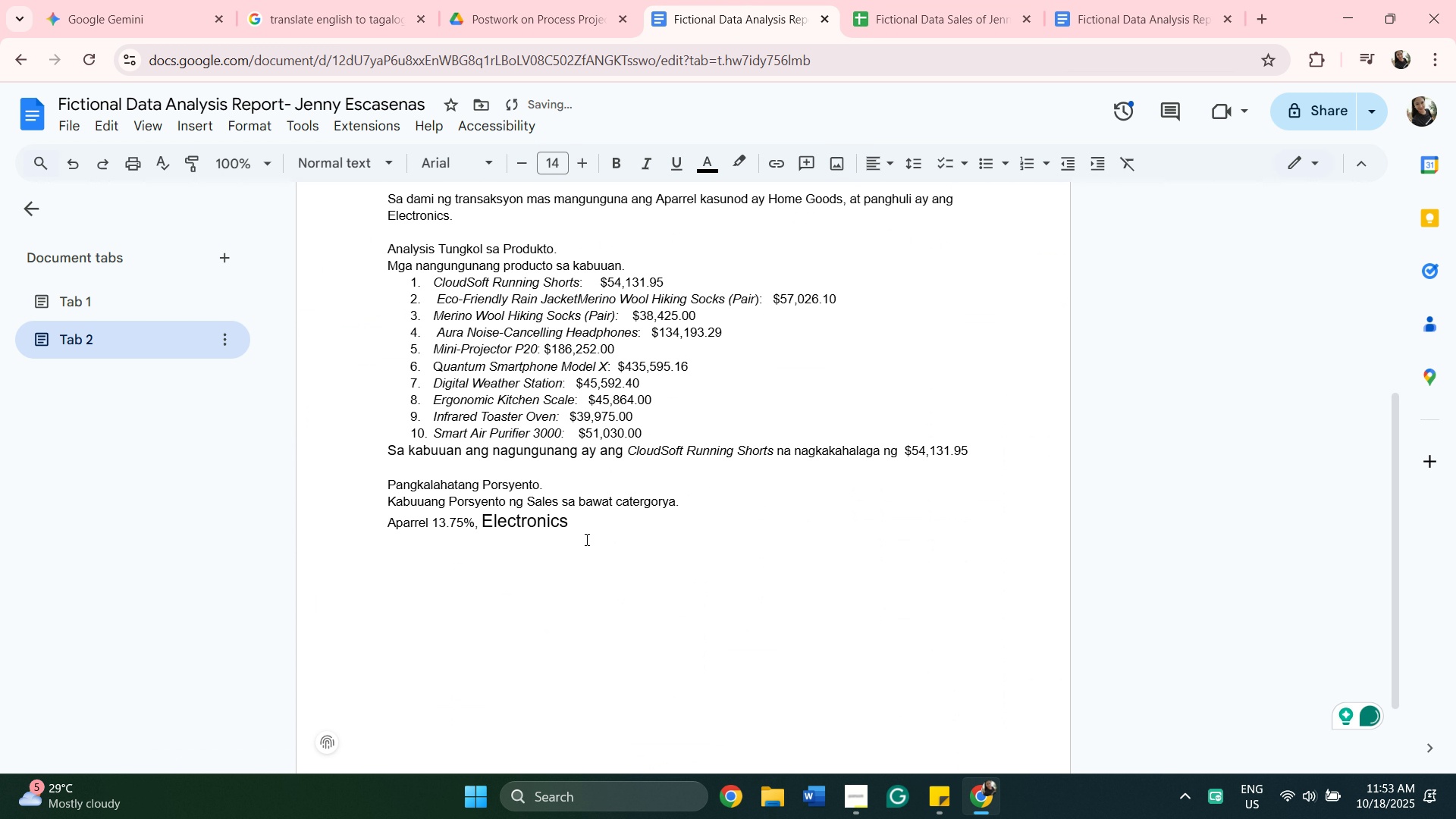 
left_click([388, 162])
 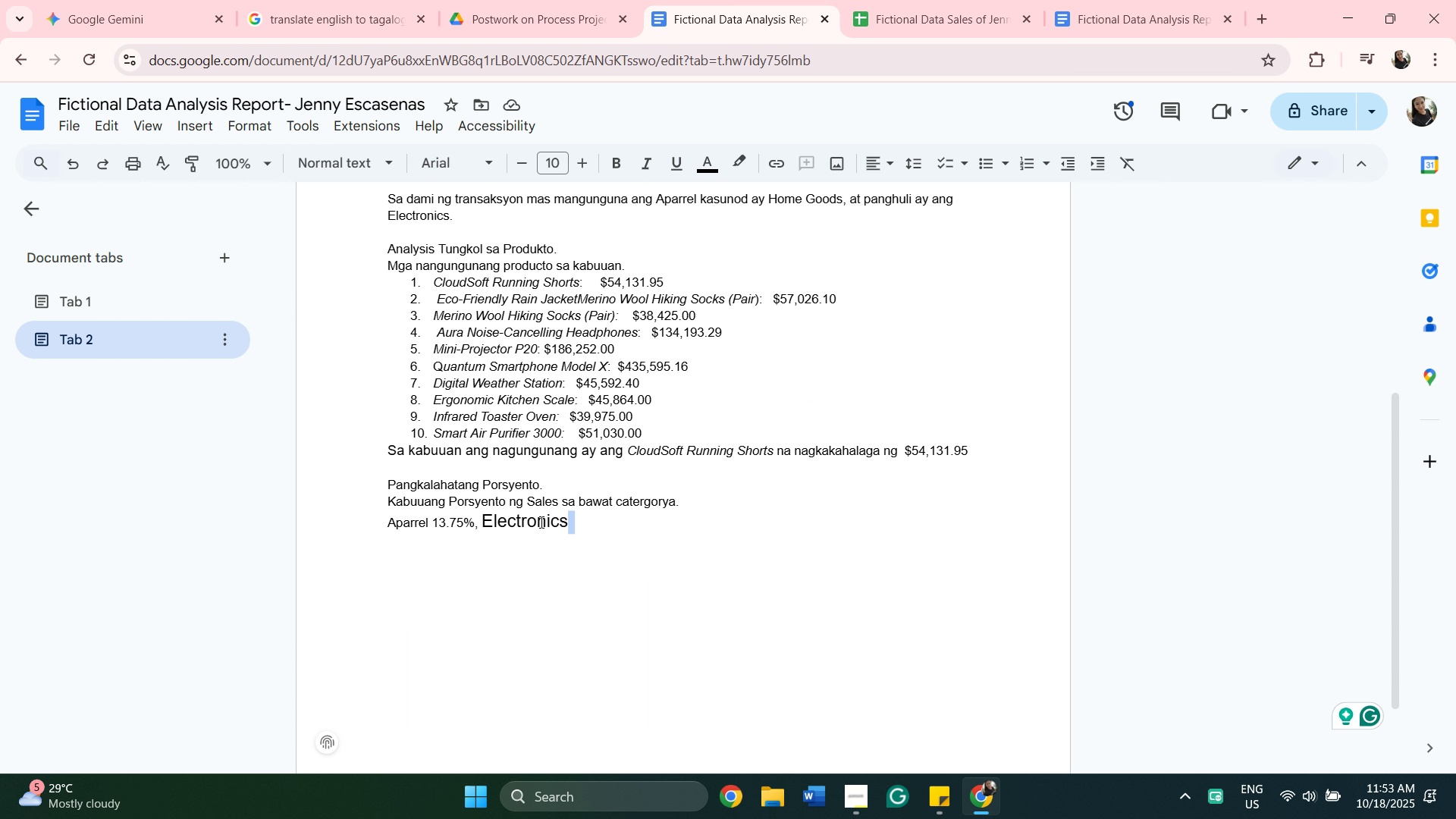 
key(Backspace)
 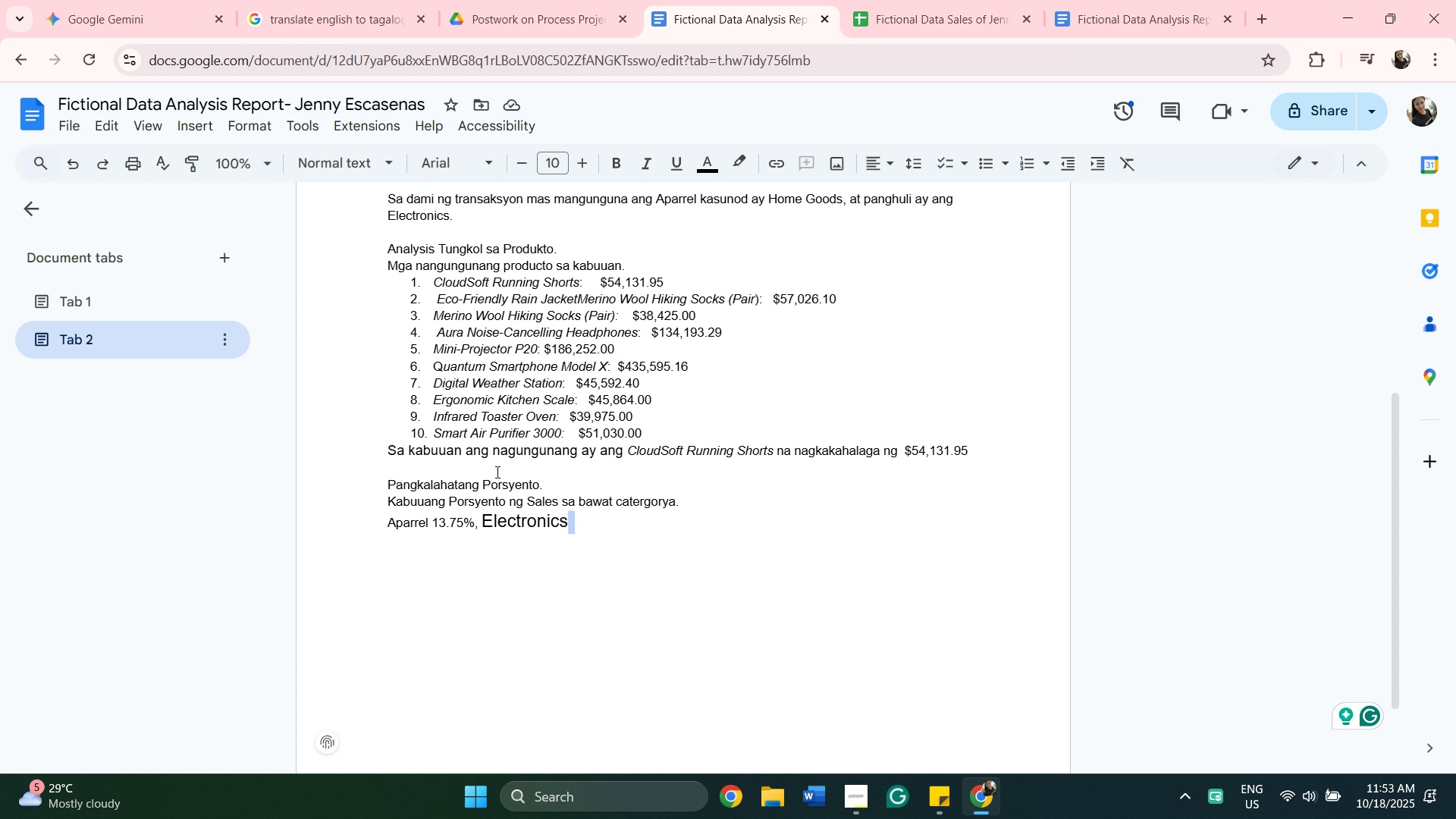 
key(Backspace)
 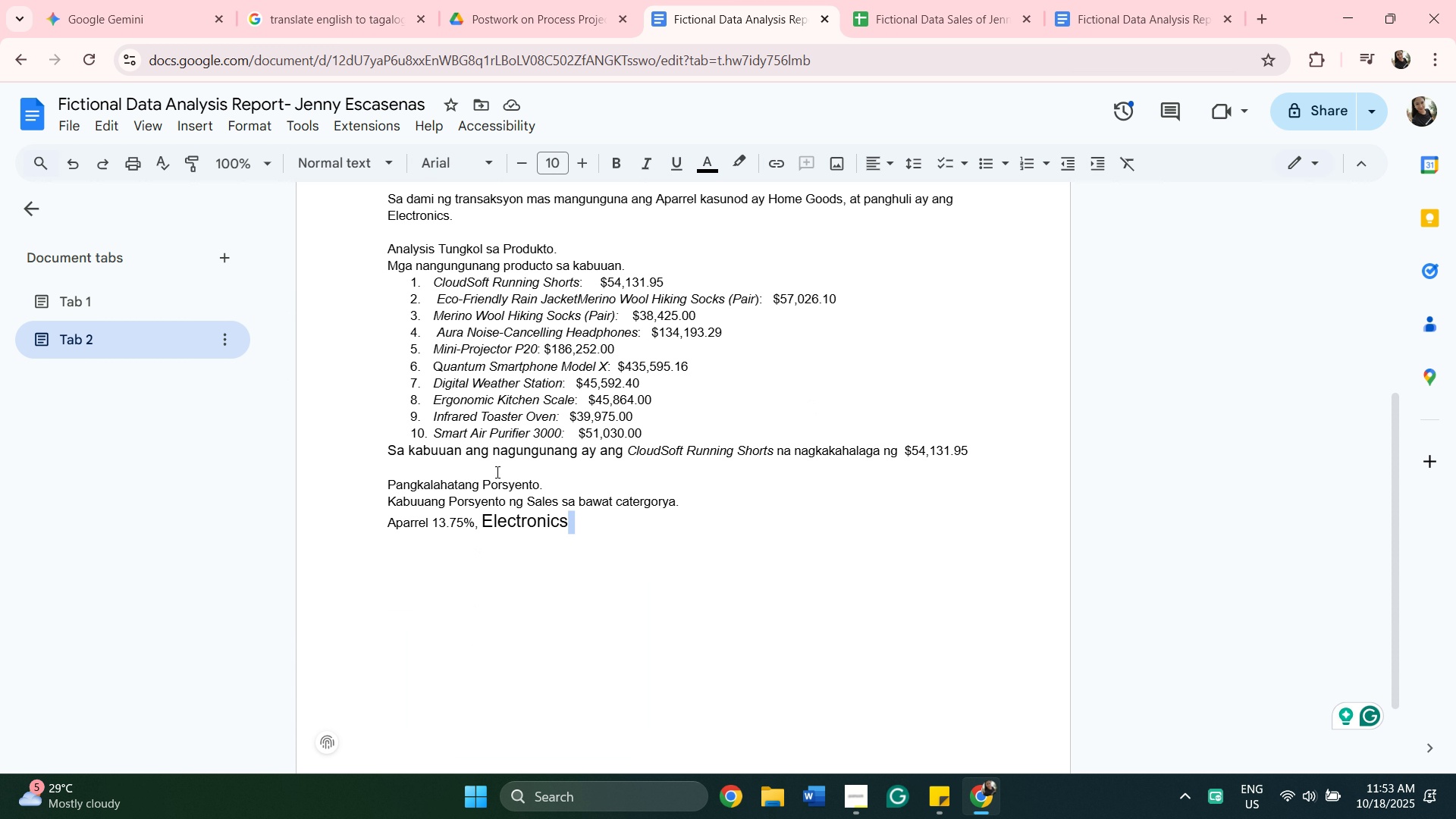 
key(Backspace)
 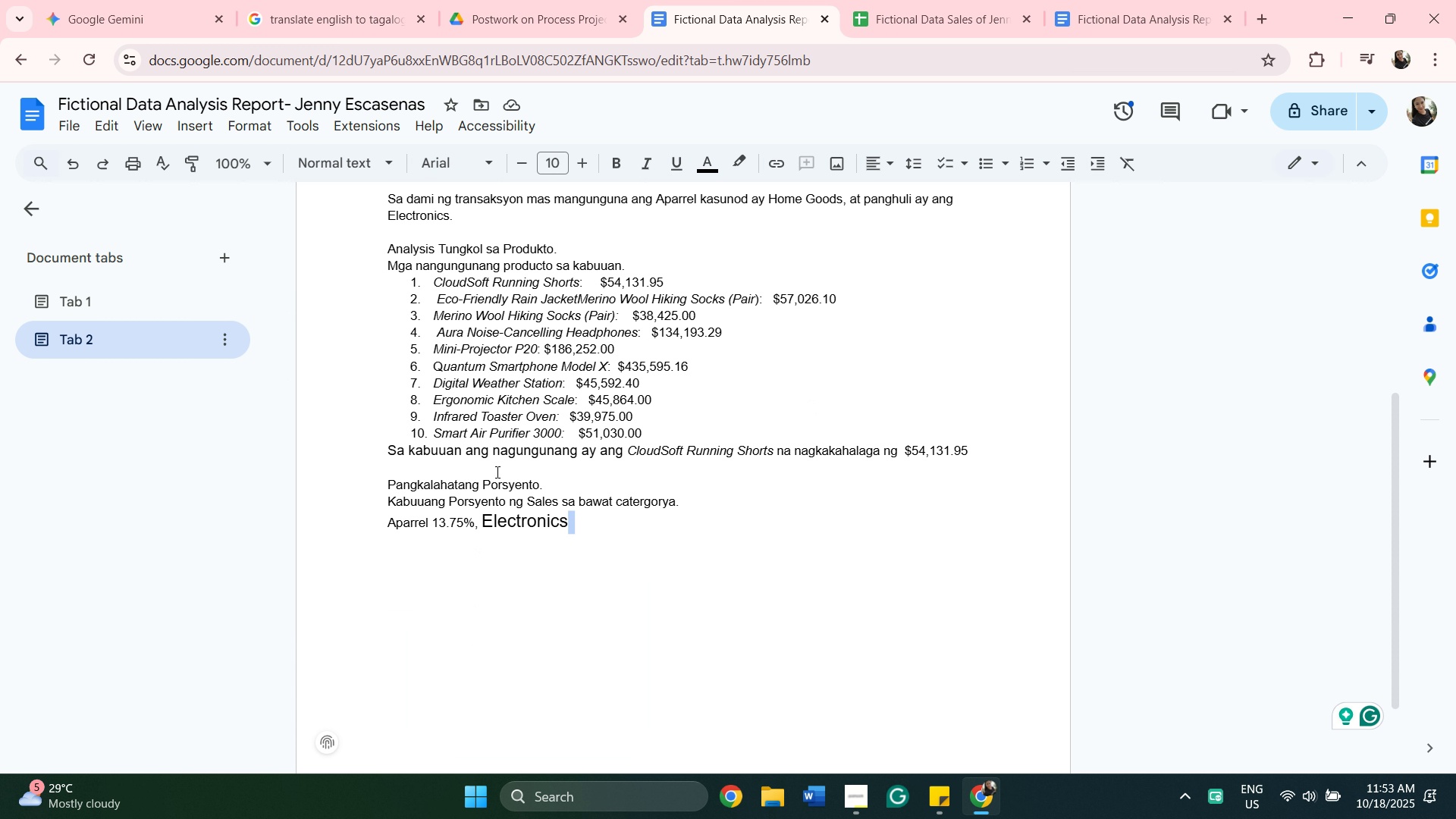 
key(Backspace)
 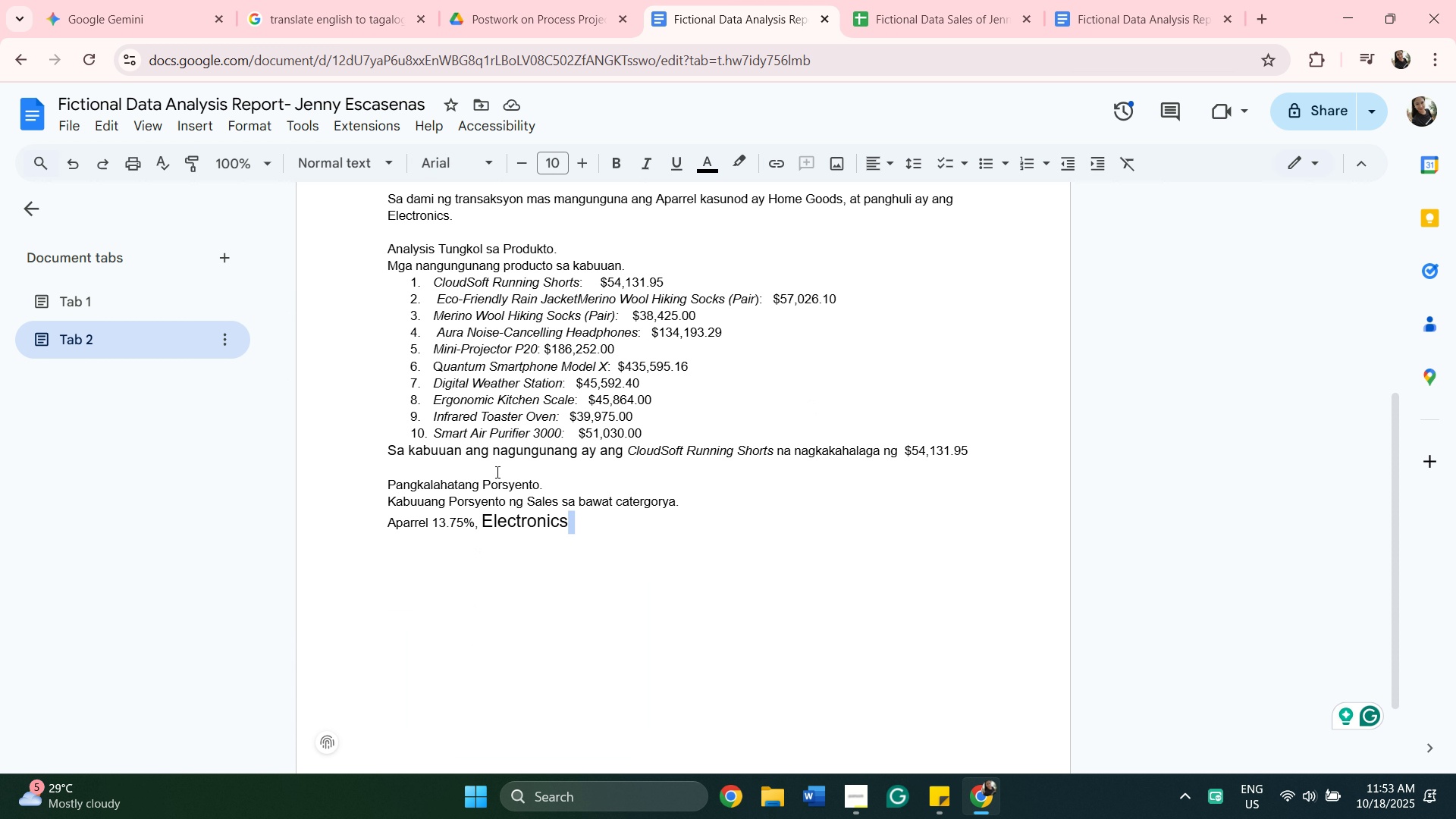 
key(Backspace)
 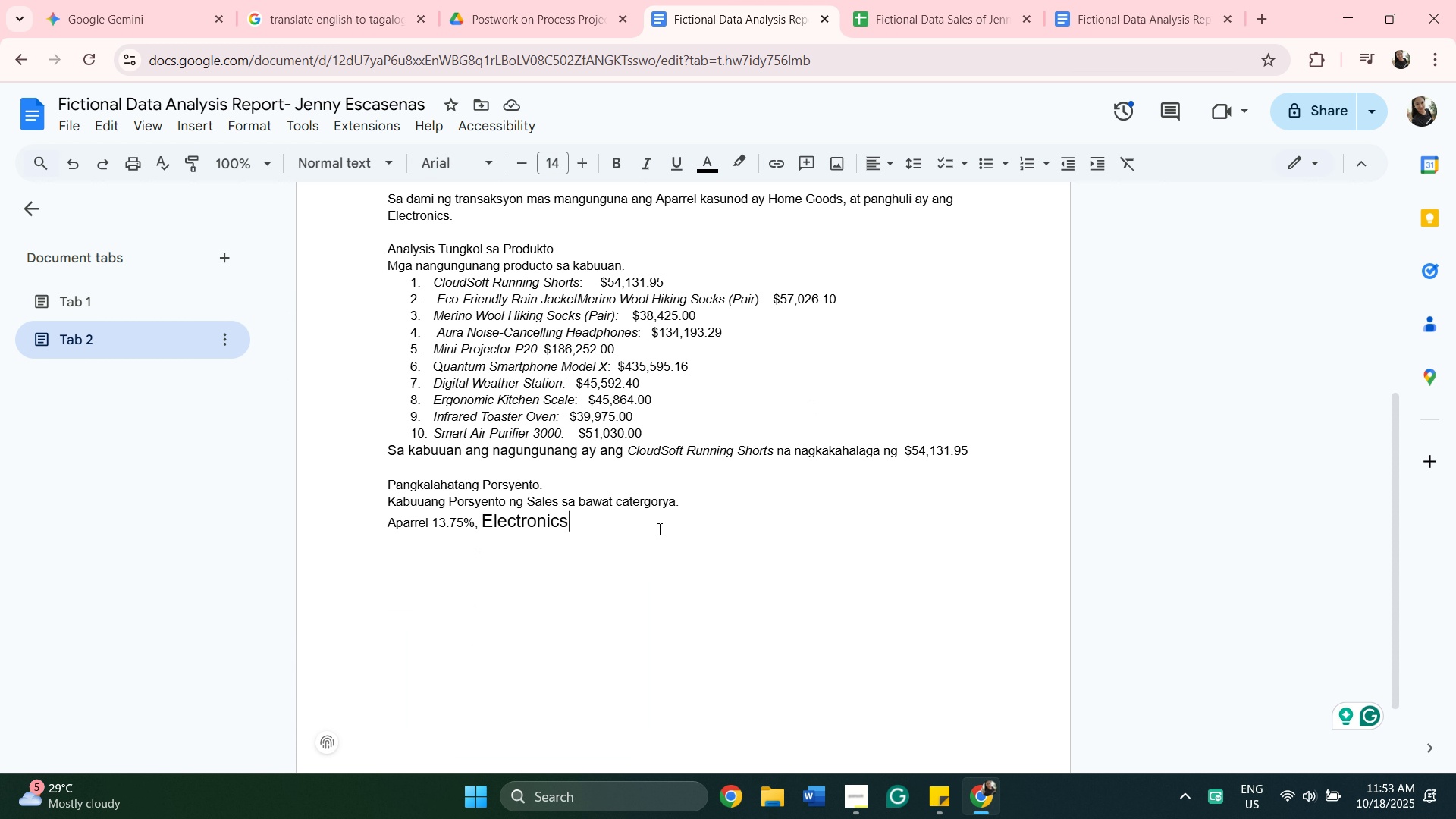 
key(Backspace)
 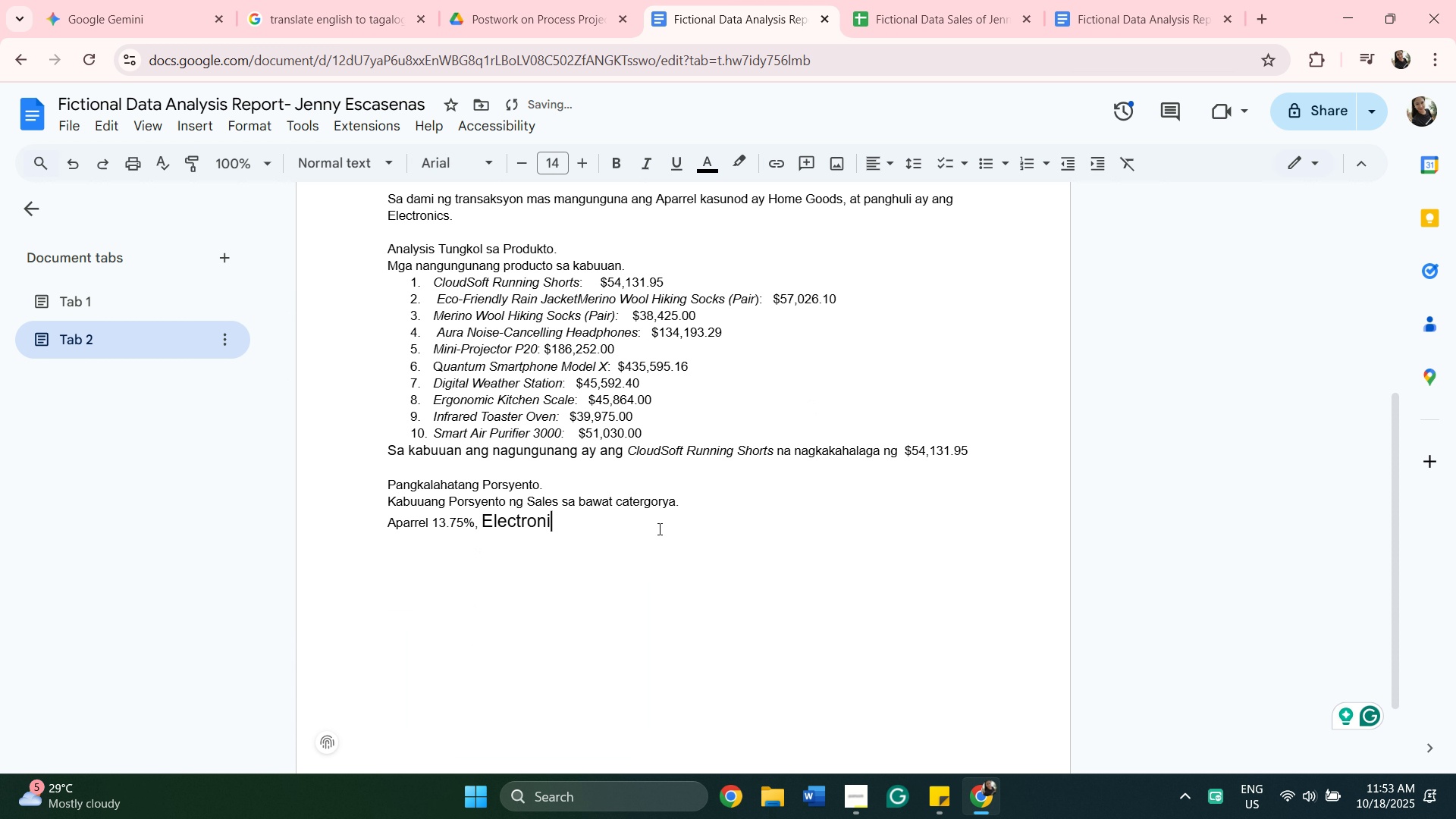 
key(Backspace)
 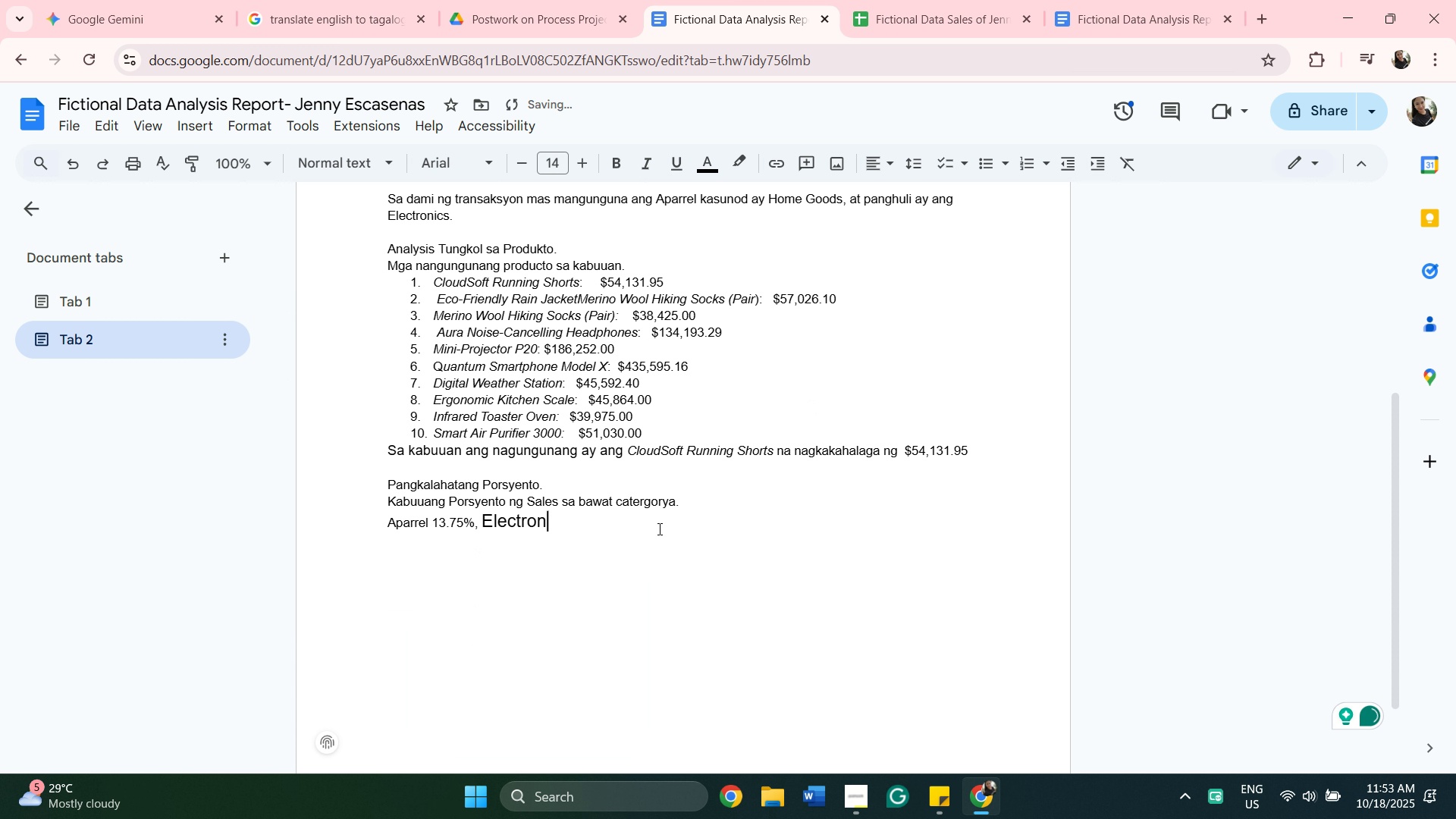 
key(Backspace)
 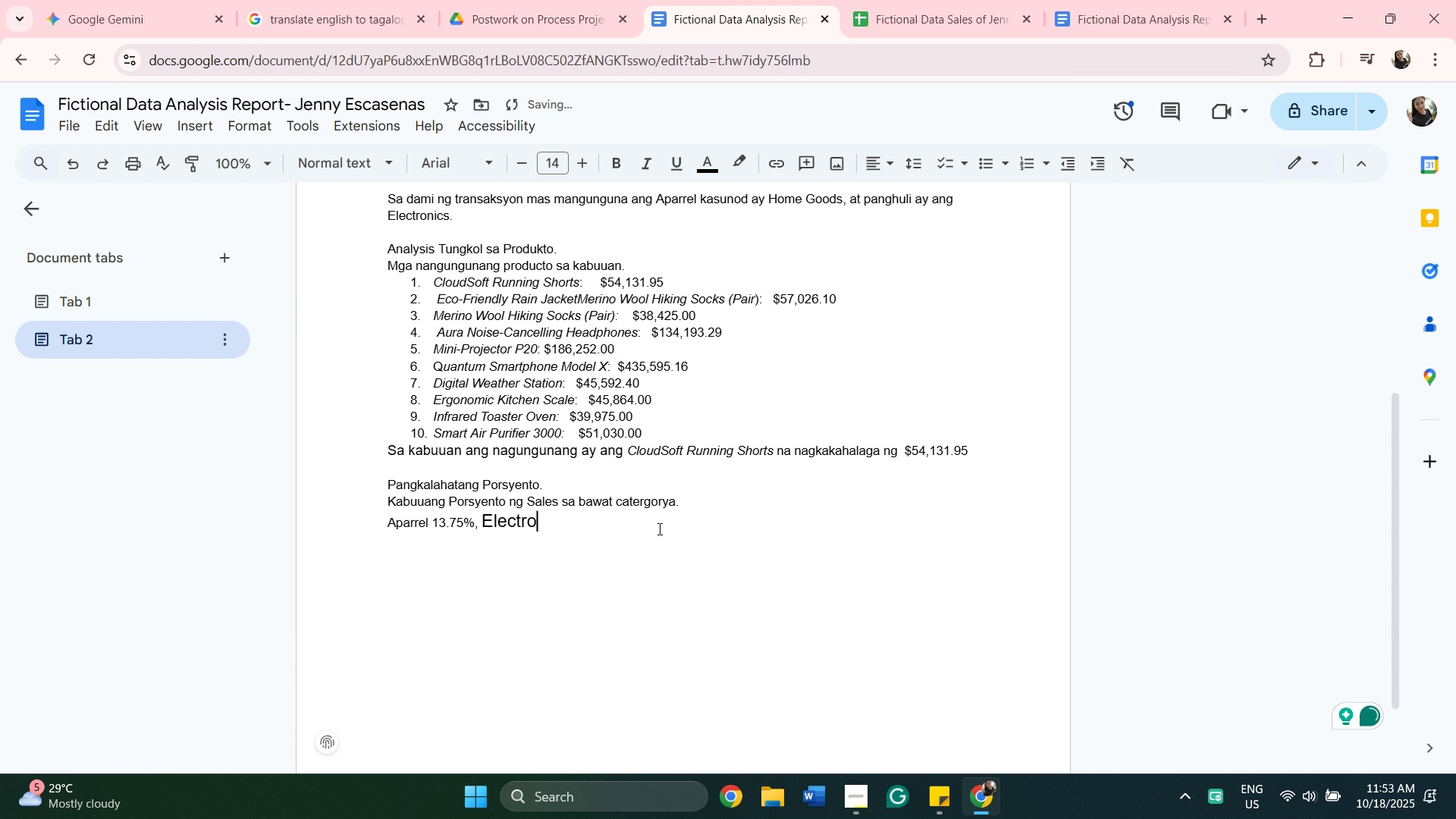 
key(Backspace)
 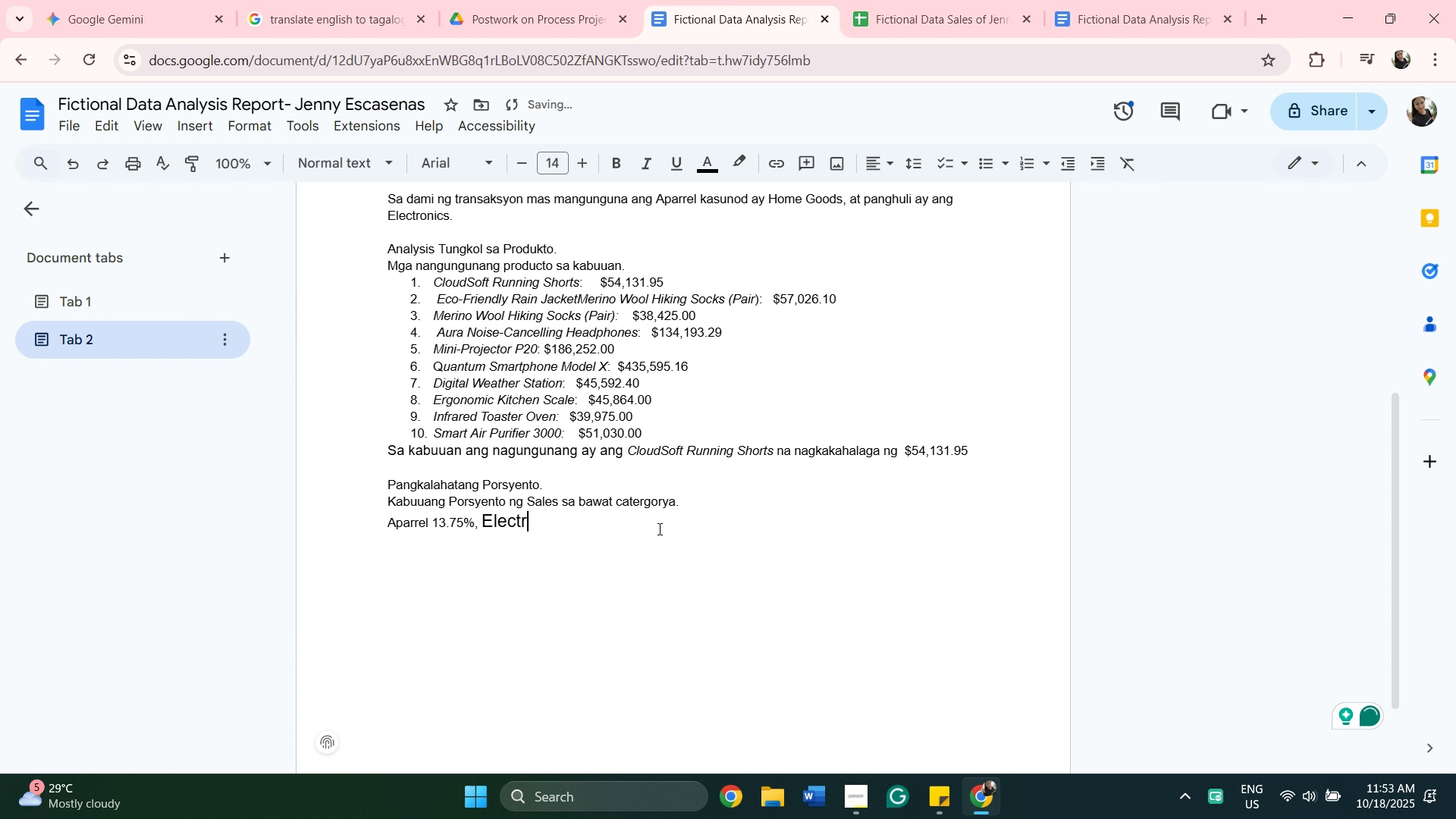 
key(Backspace)
 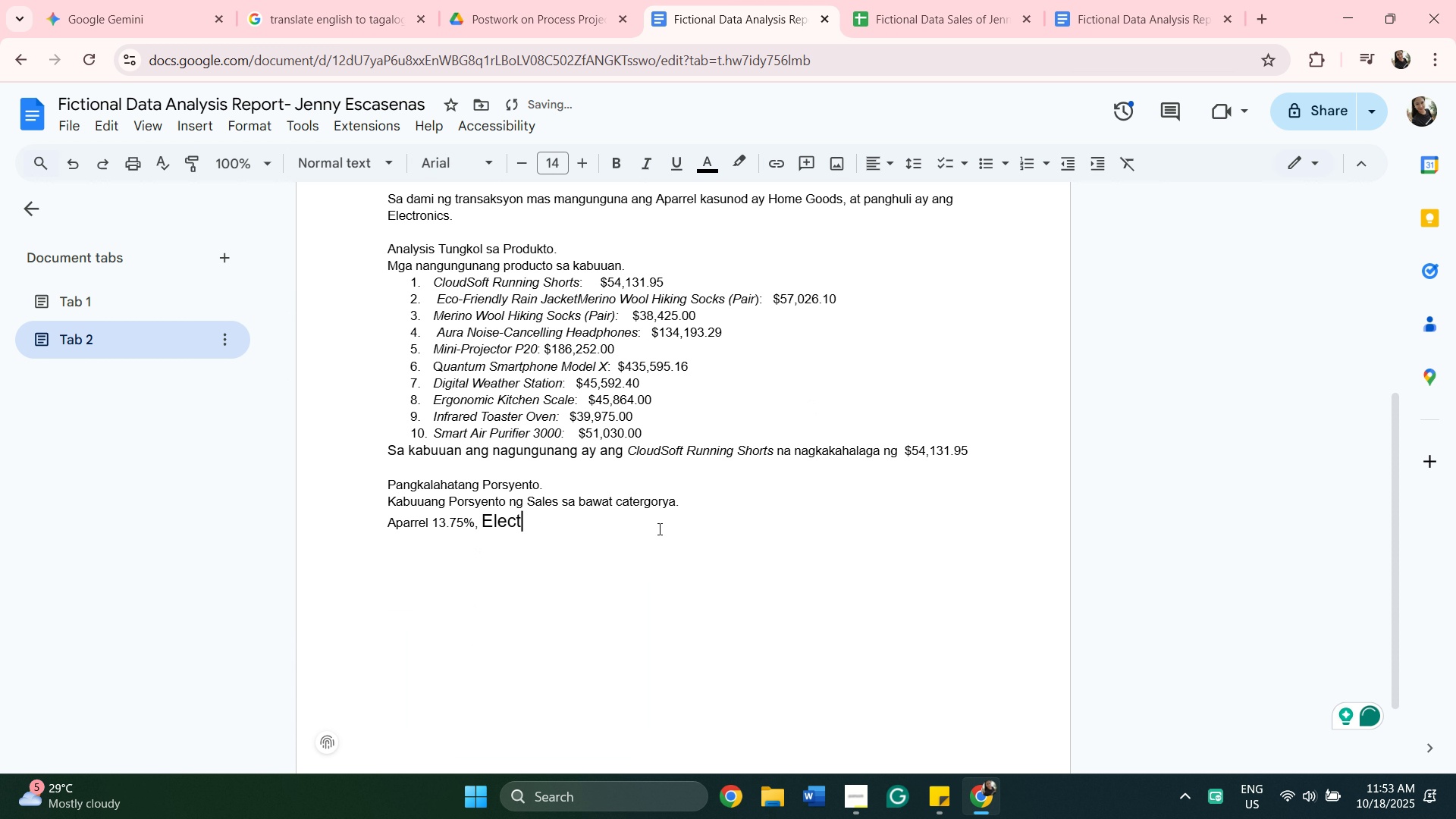 
key(Backspace)
 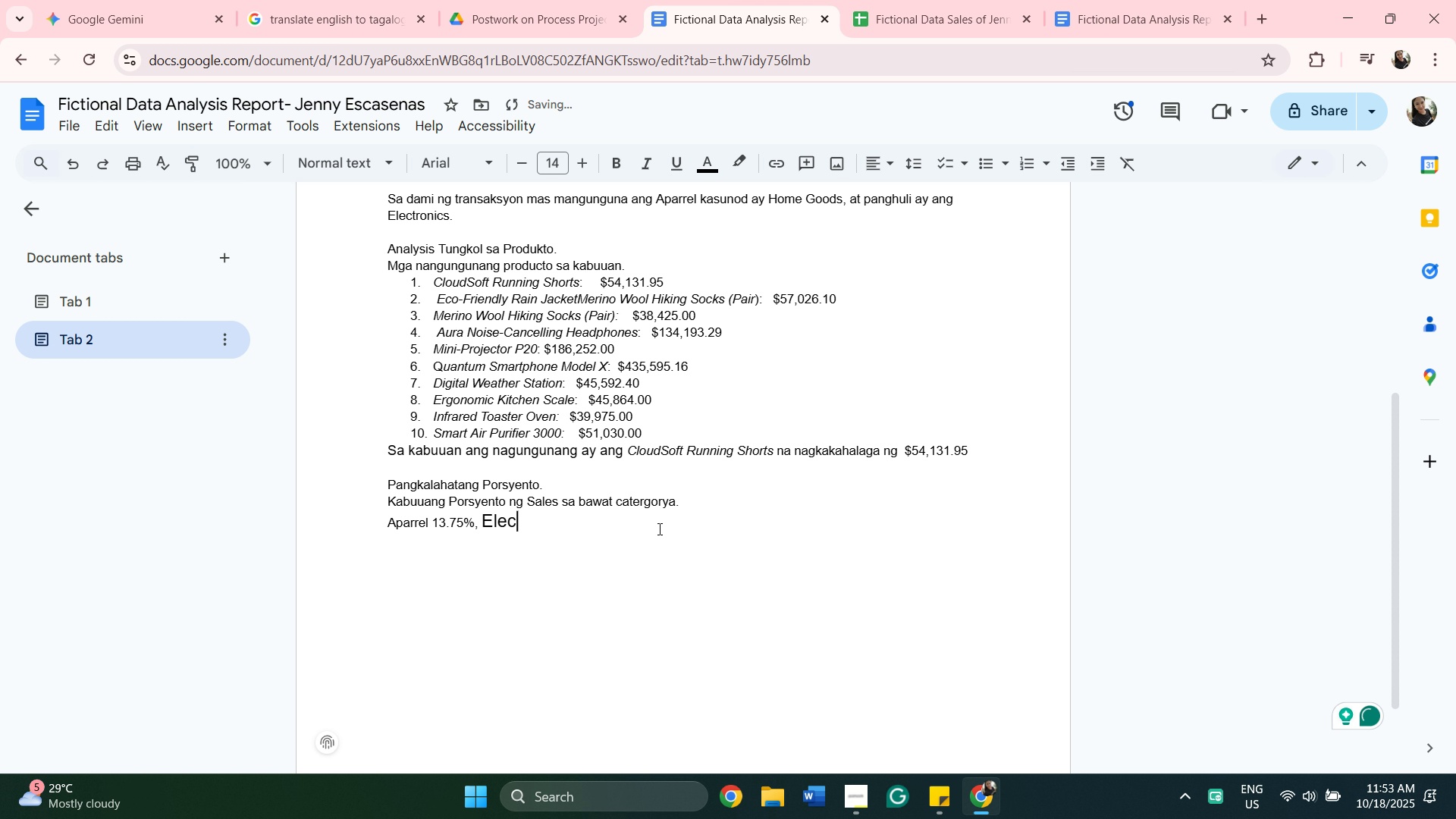 
key(Backspace)
 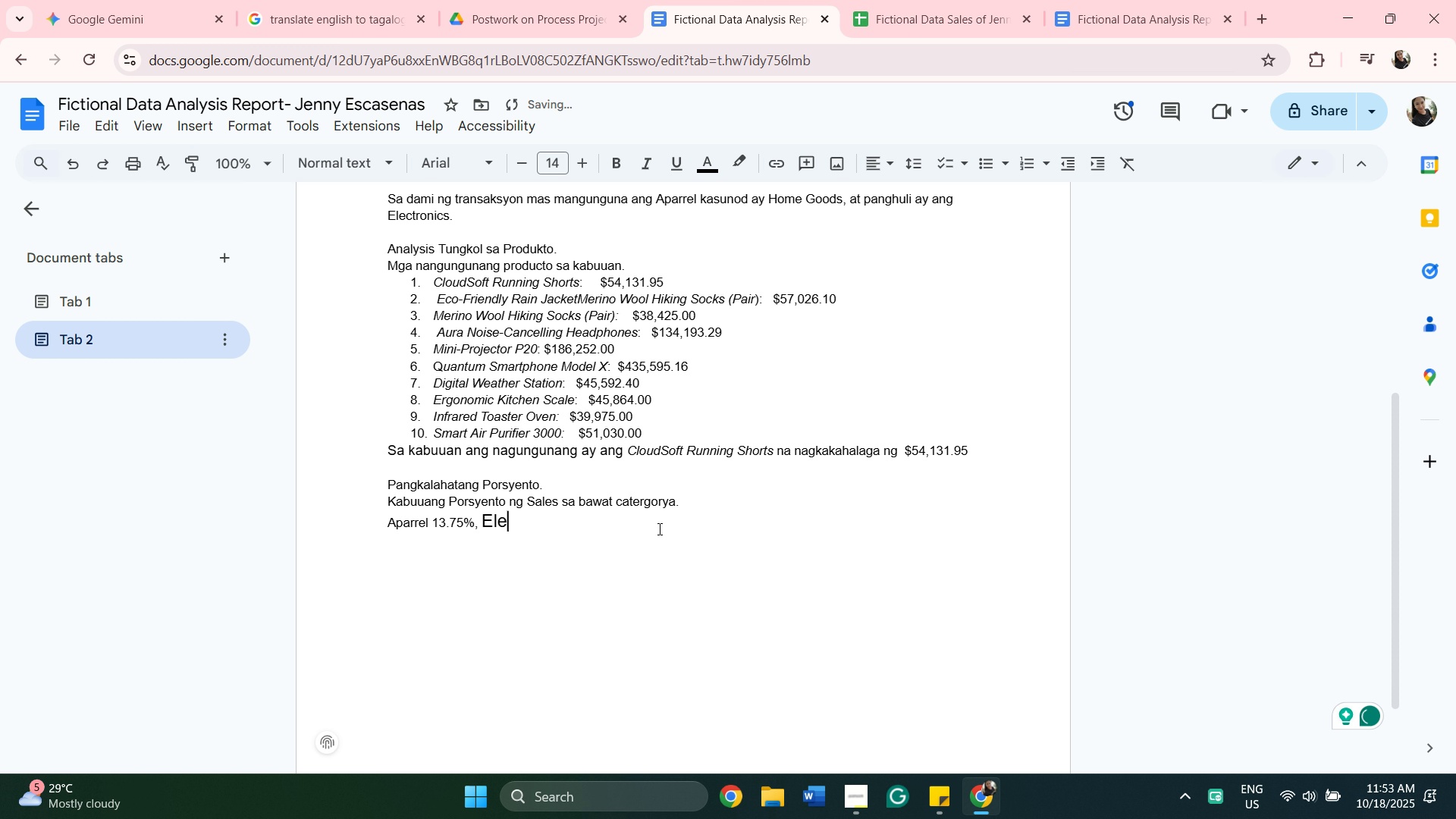 
hold_key(key=Backspace, duration=0.54)
 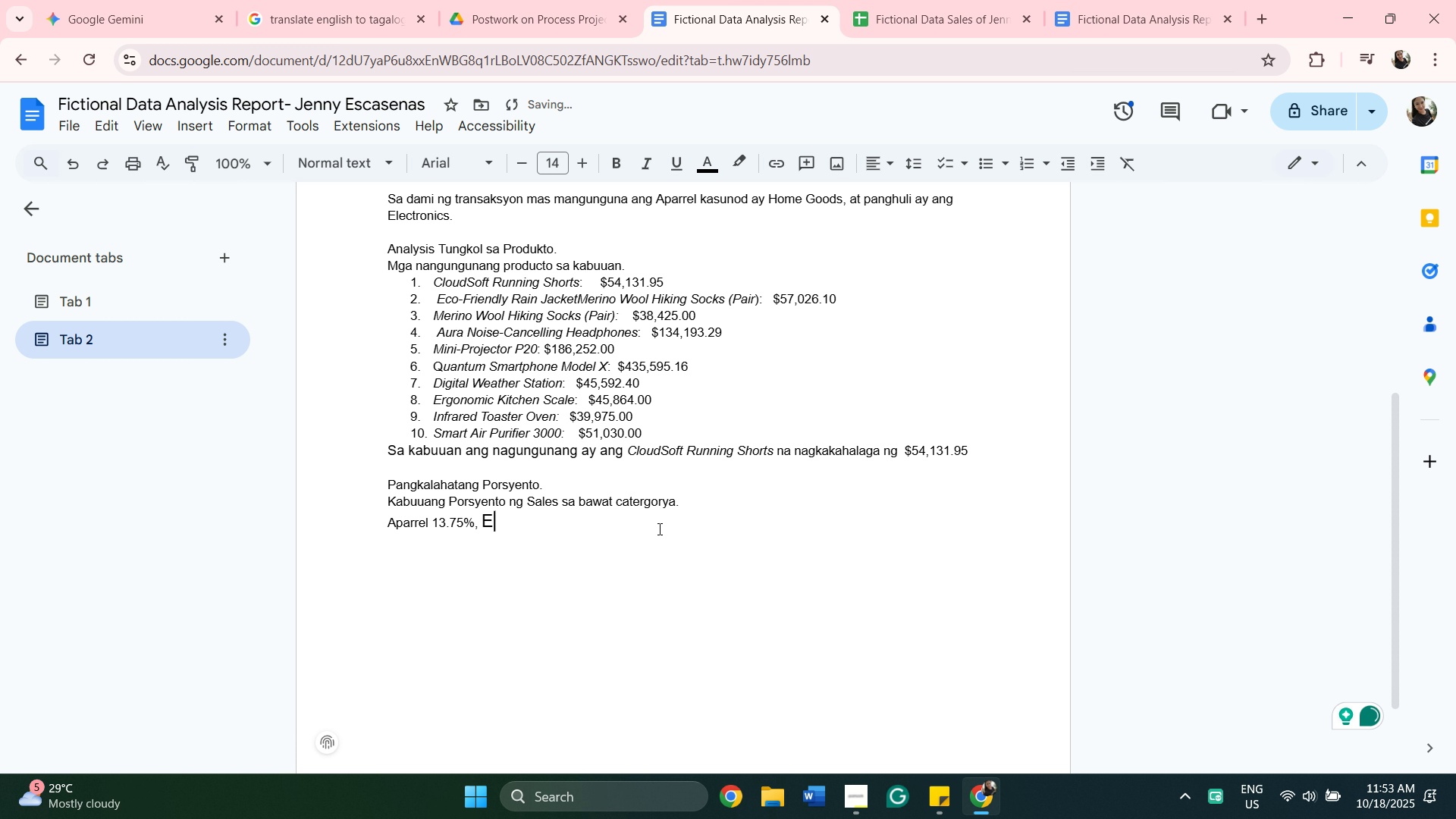 
key(Backspace)
 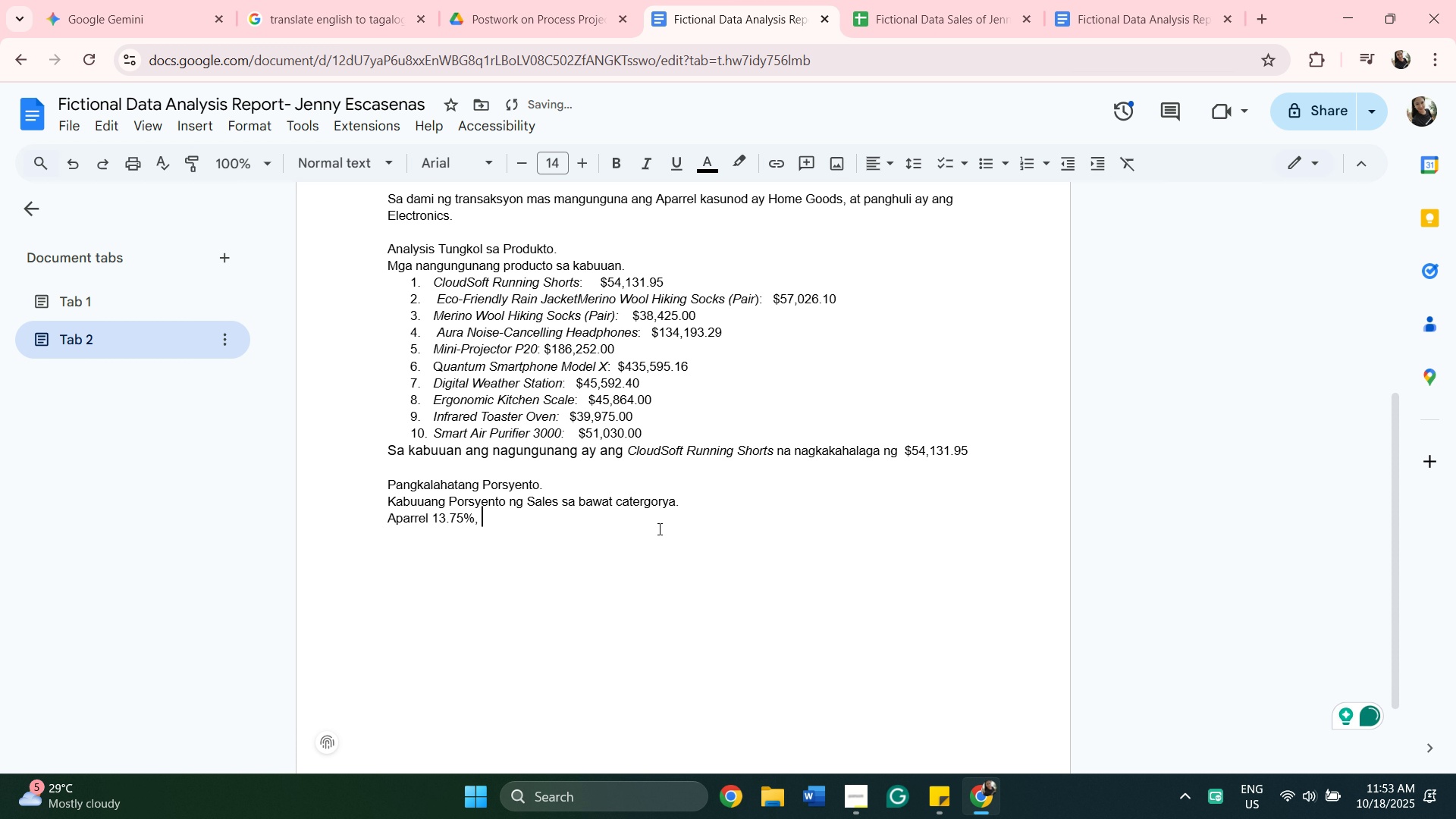 
key(Backspace)
 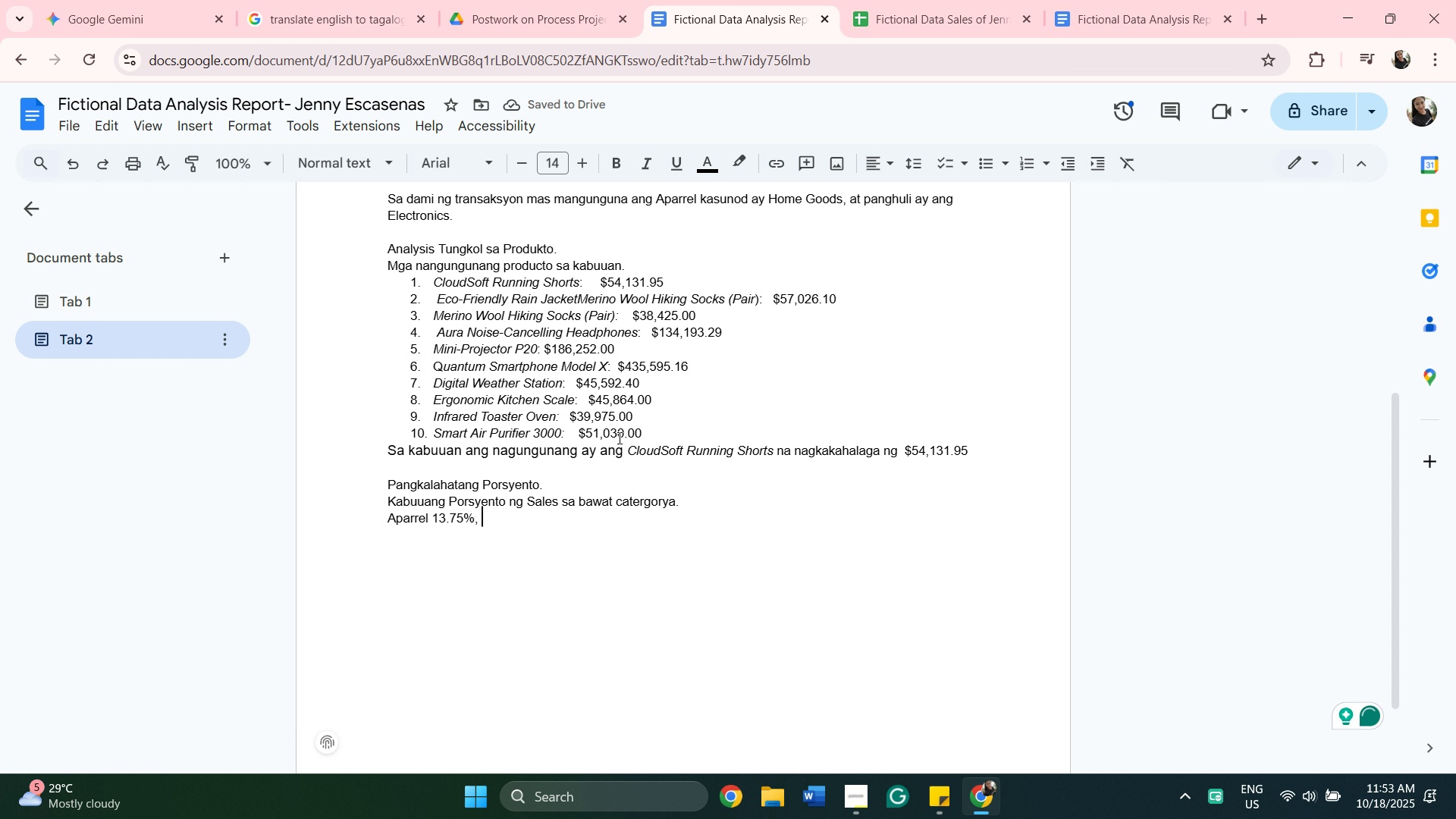 
wait(6.66)
 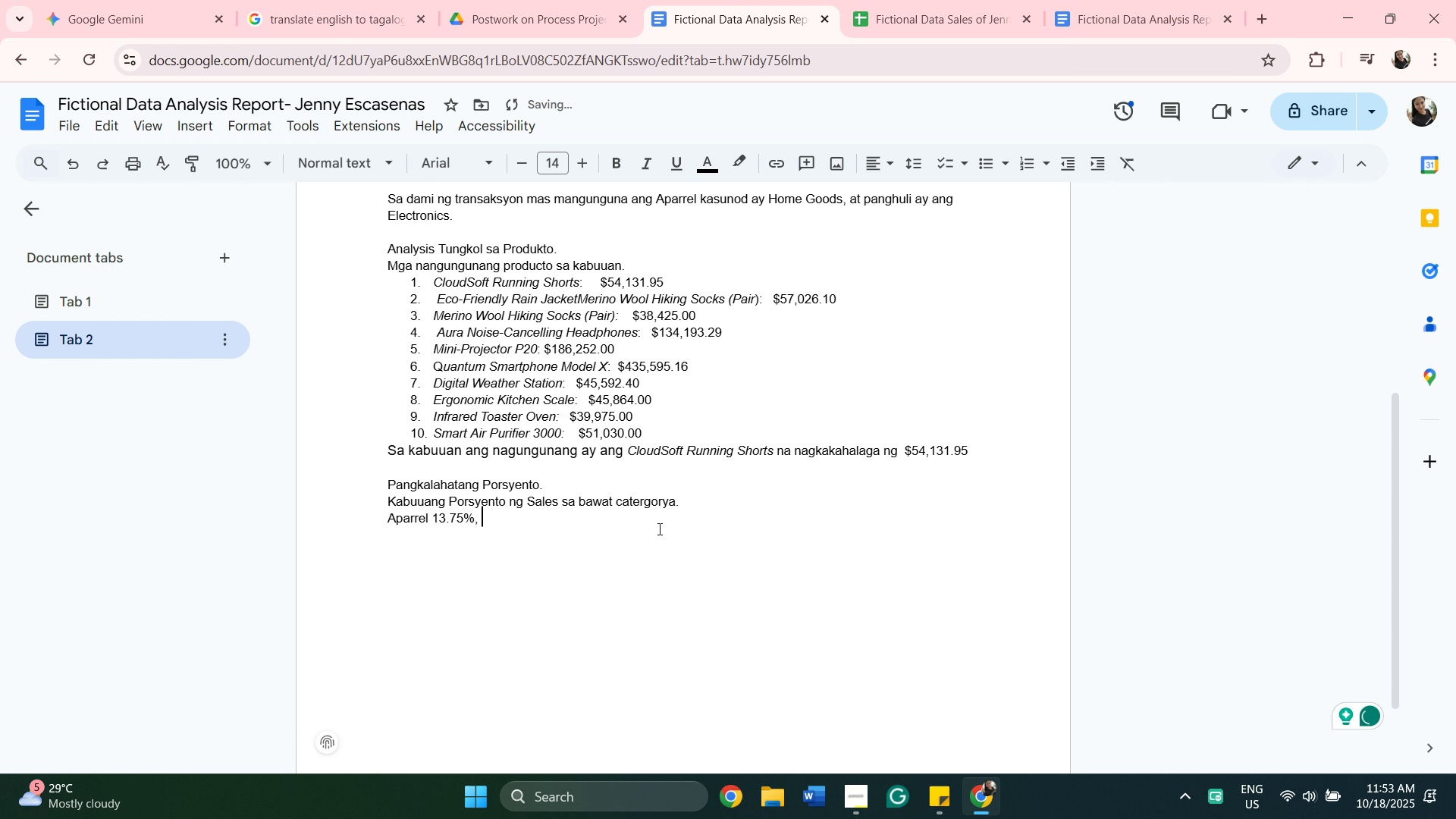 
scroll: coordinate [639, 415], scroll_direction: up, amount: 2.0
 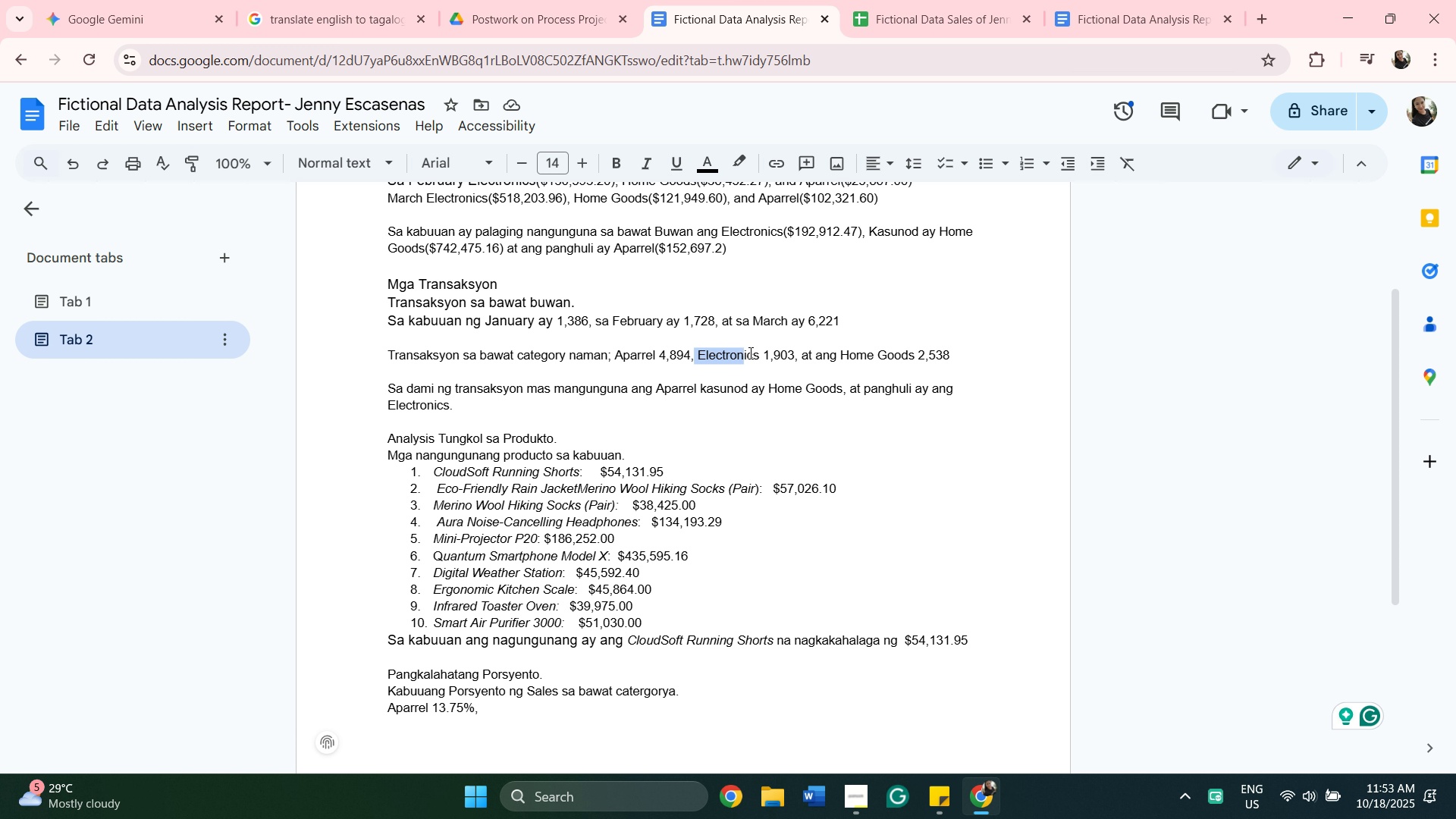 
wait(6.34)
 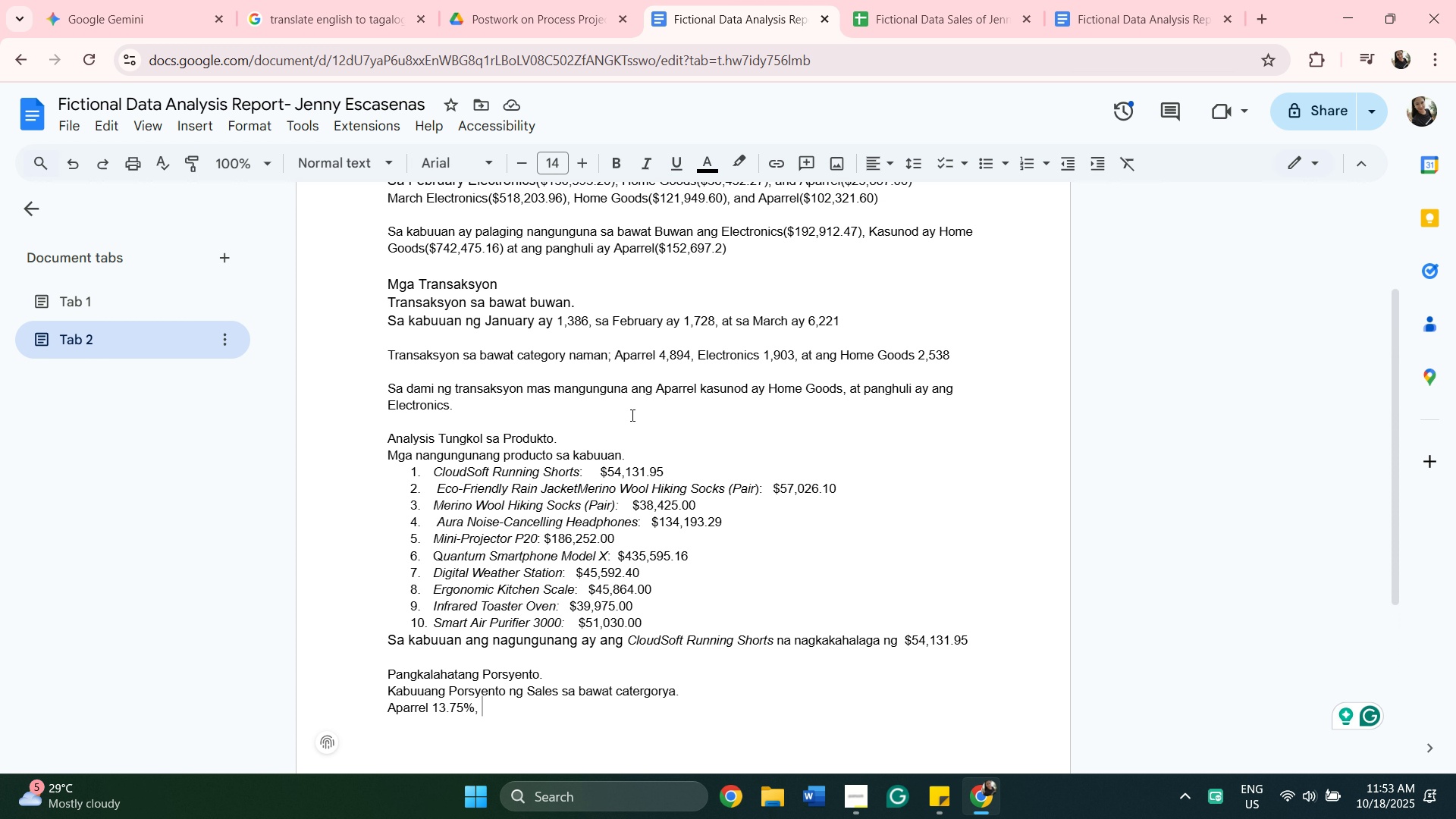 
right_click([756, 353])
 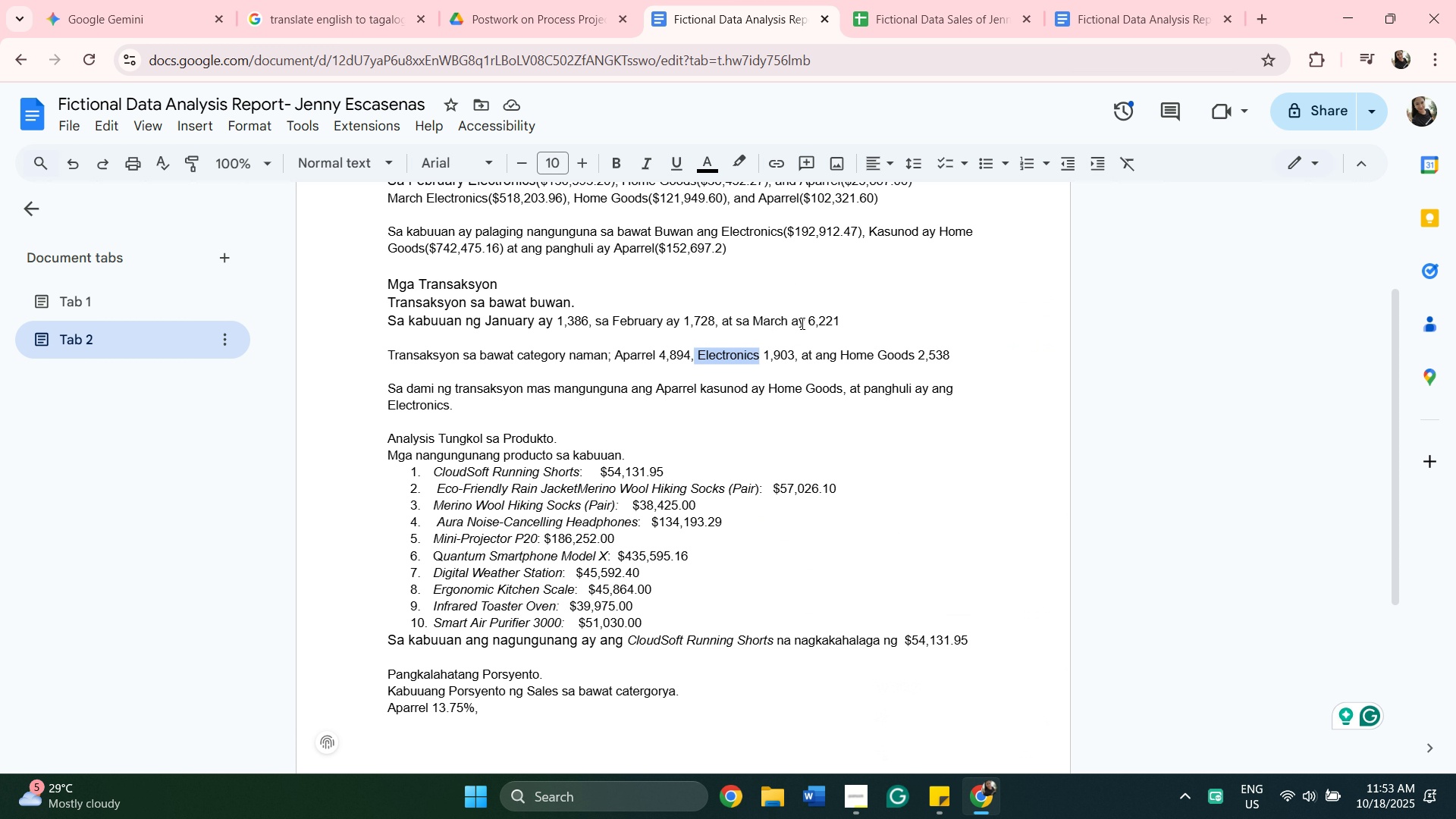 
scroll: coordinate [799, 337], scroll_direction: down, amount: 3.0
 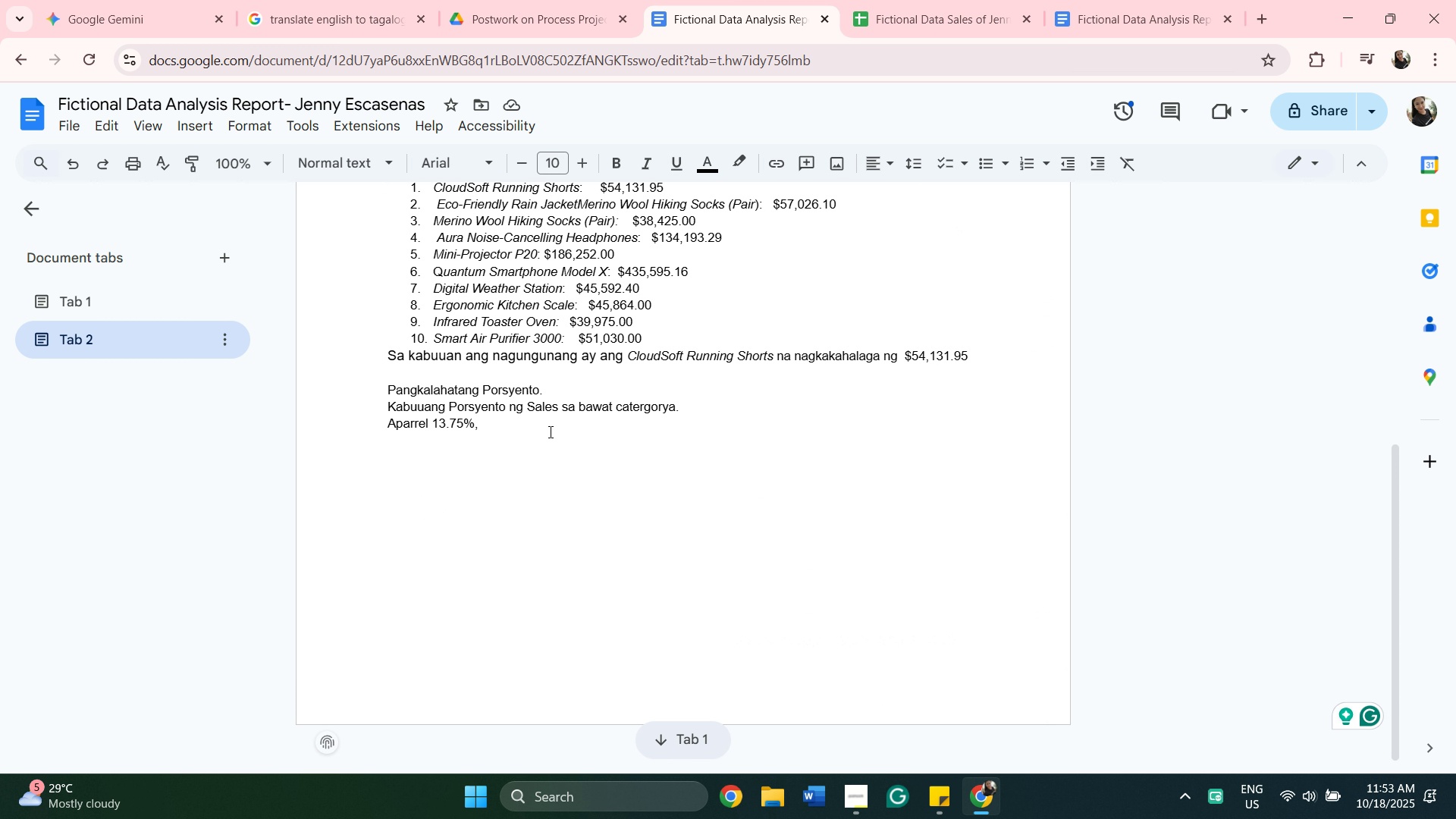 
left_click([549, 430])
 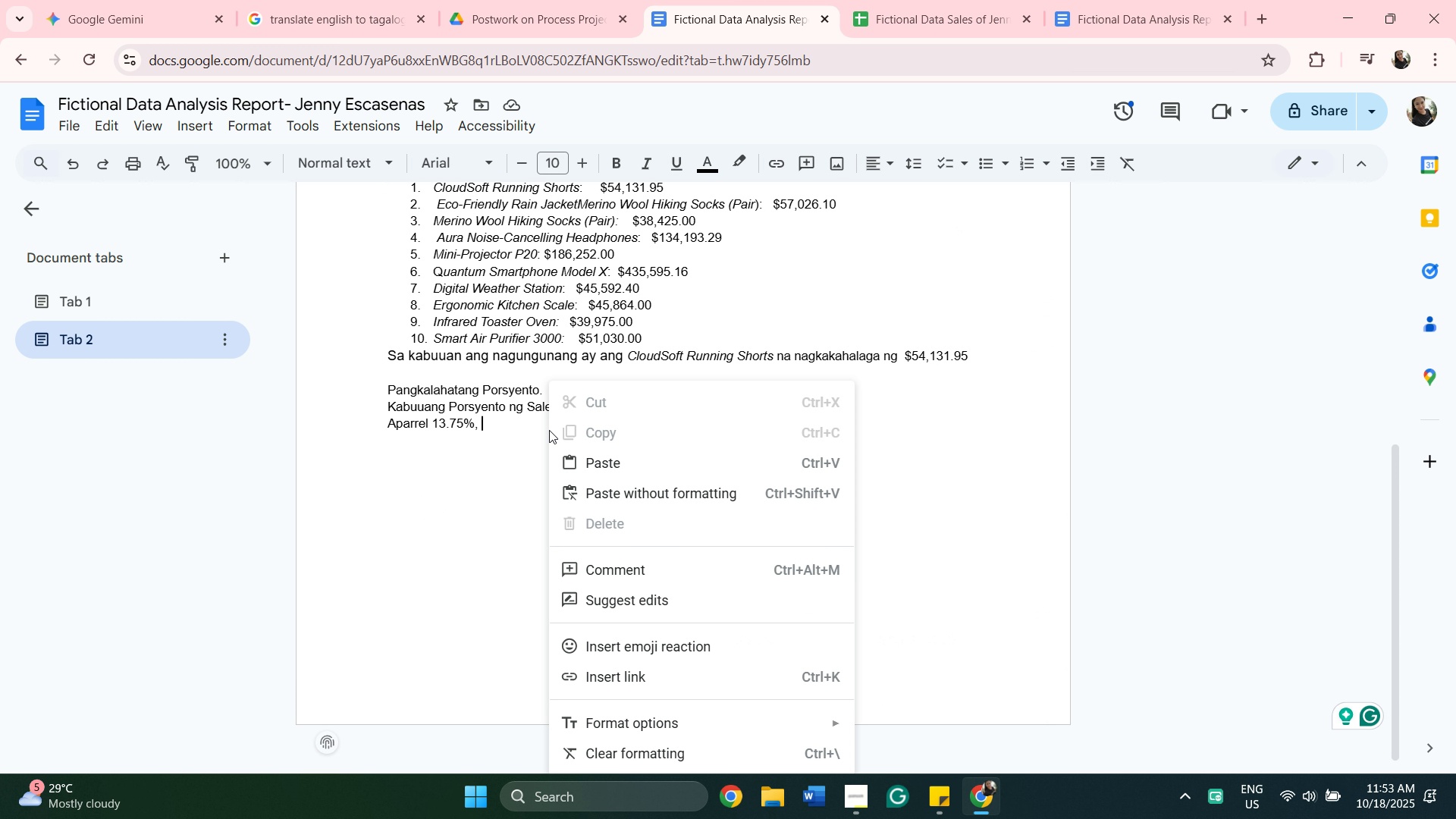 
right_click([549, 430])
 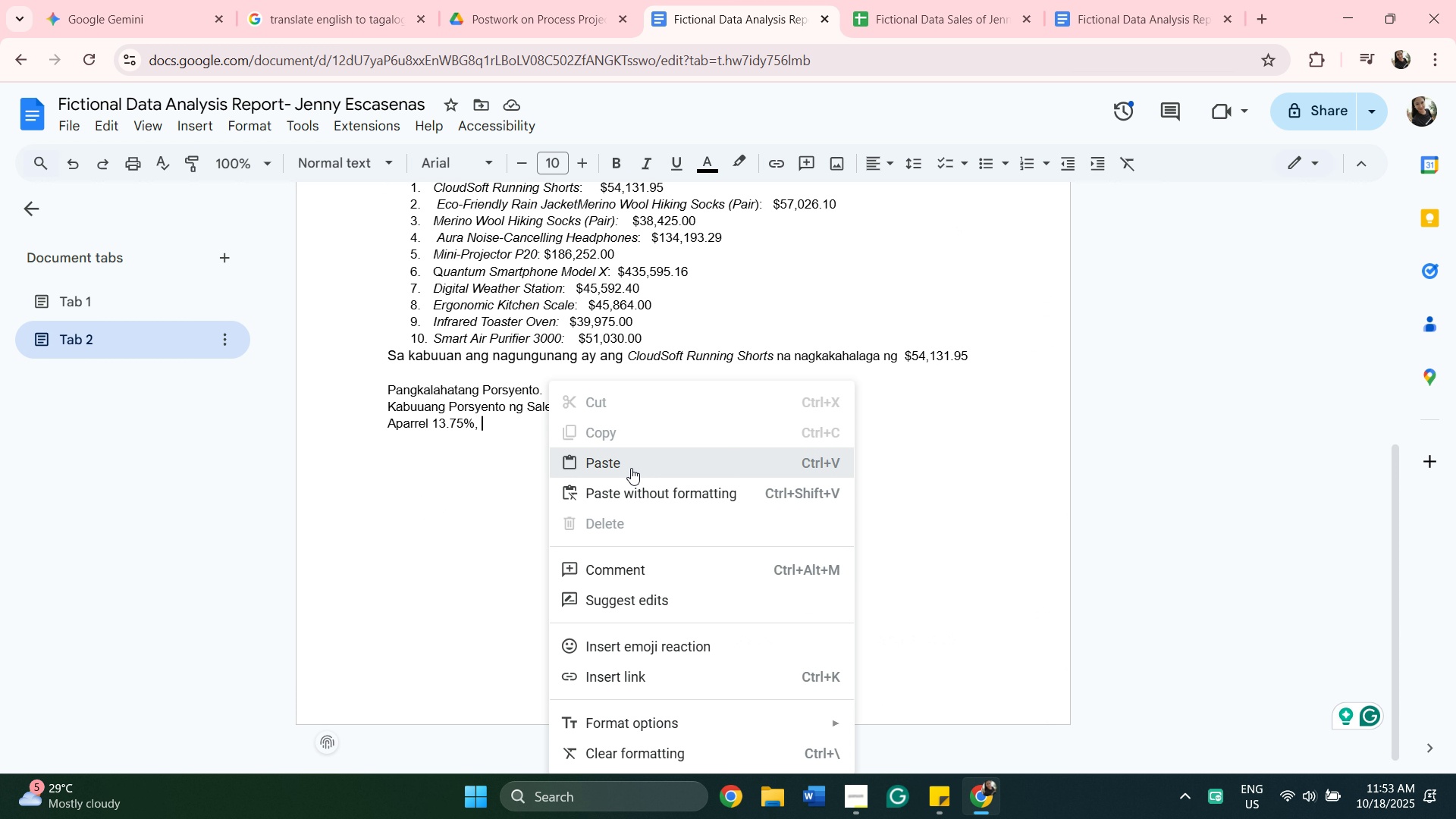 
left_click([631, 468])
 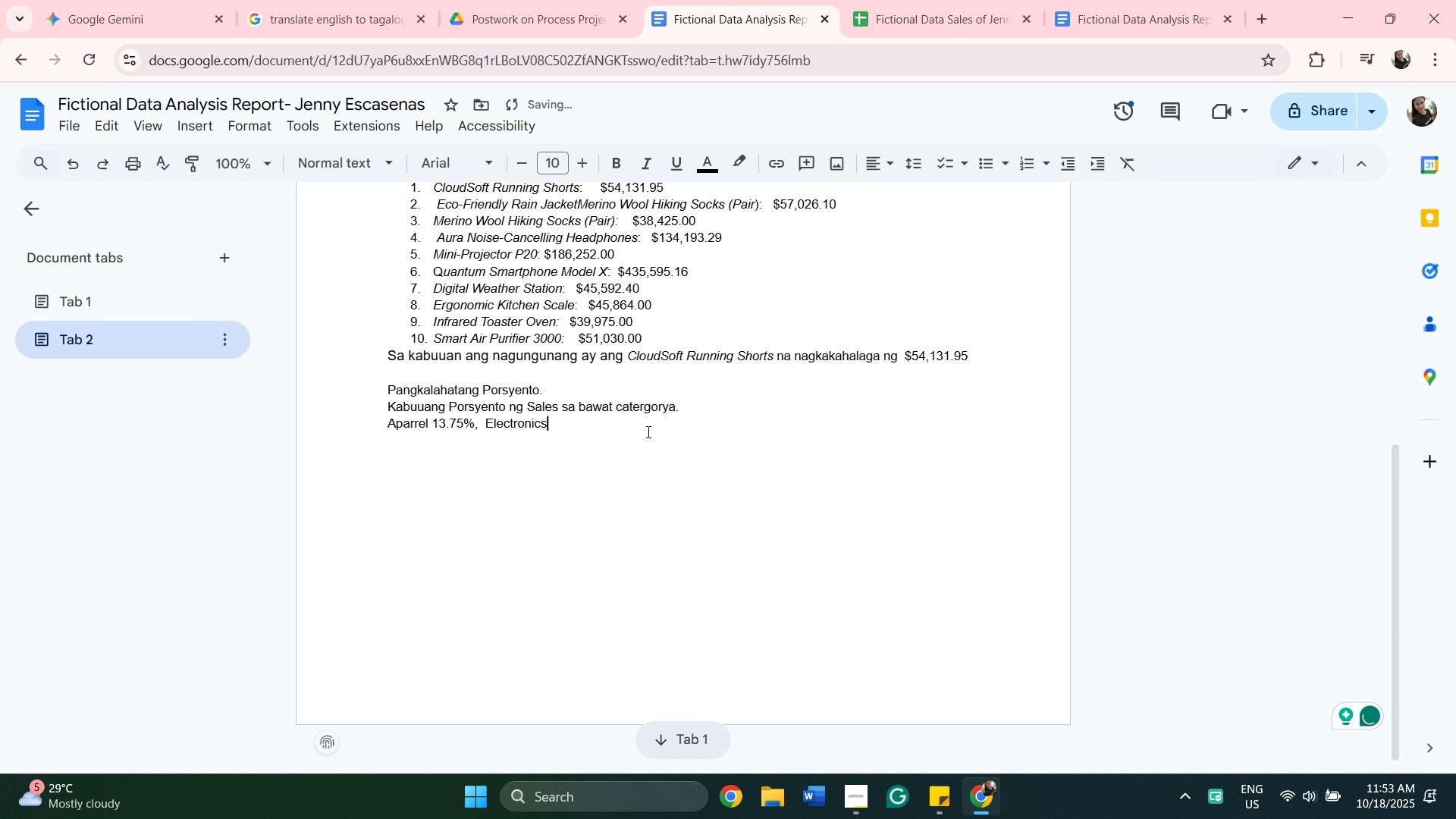 
key(Comma)
 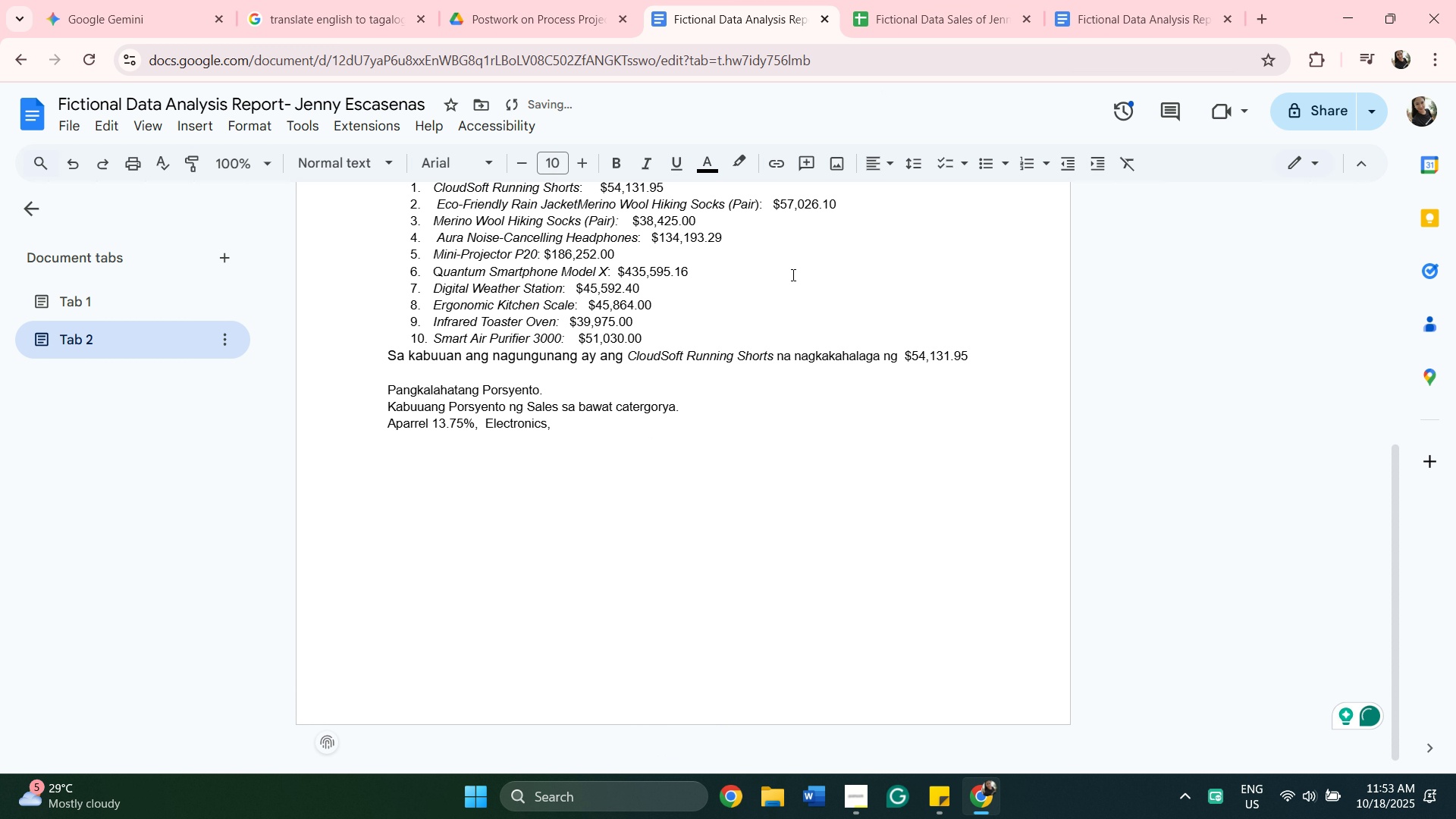 
key(Backspace)
 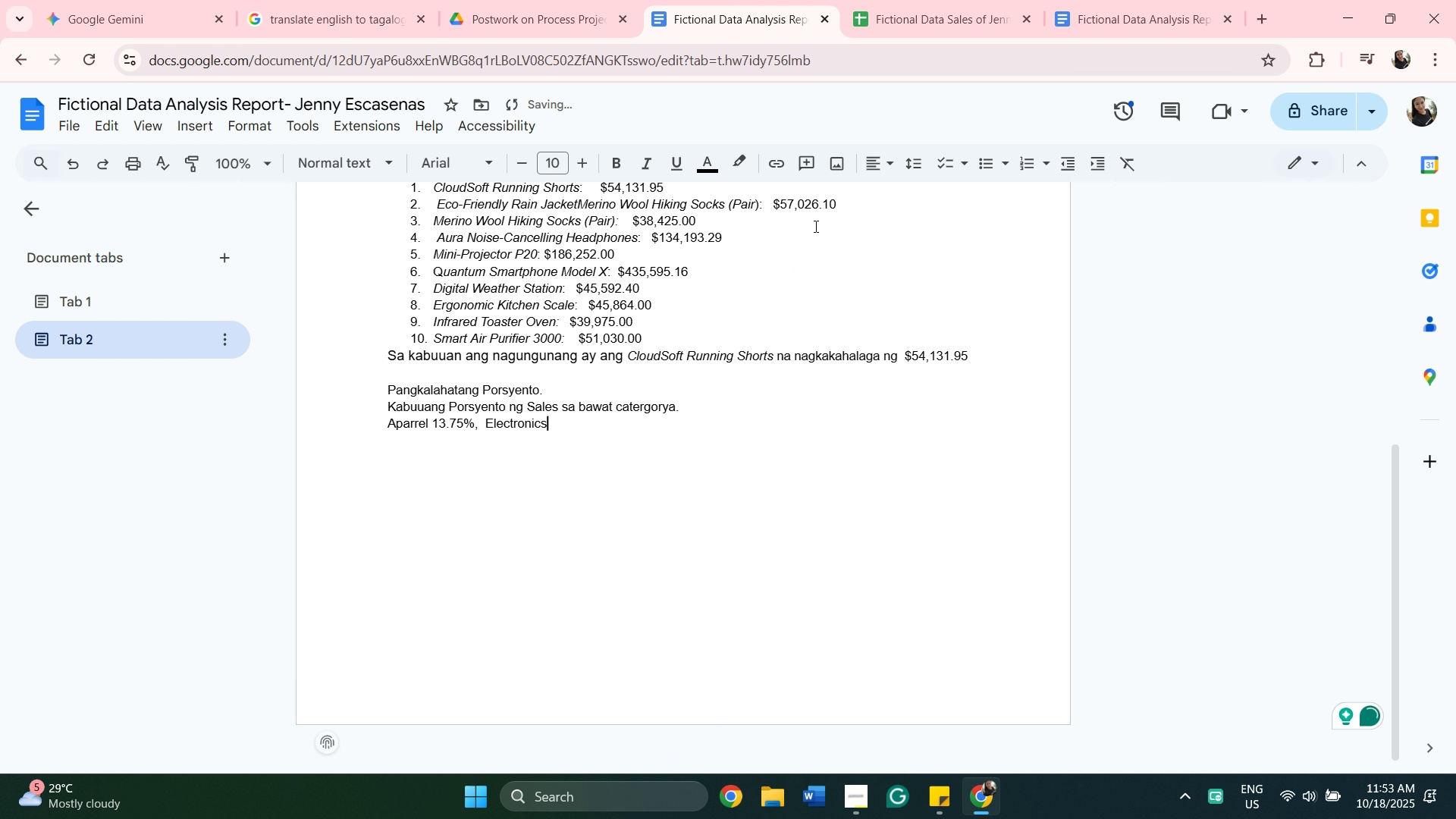 
key(Space)
 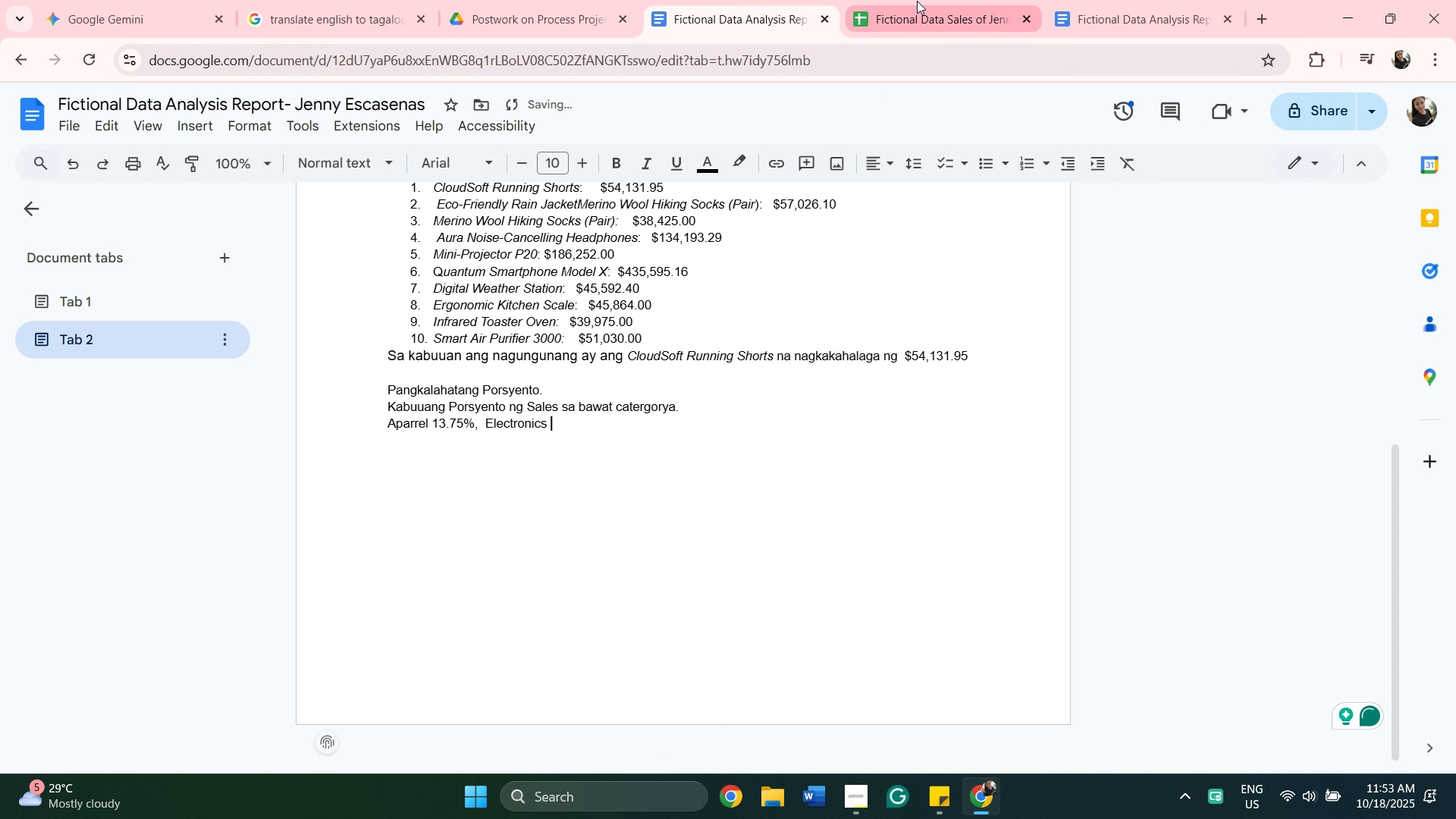 
left_click([920, 2])
 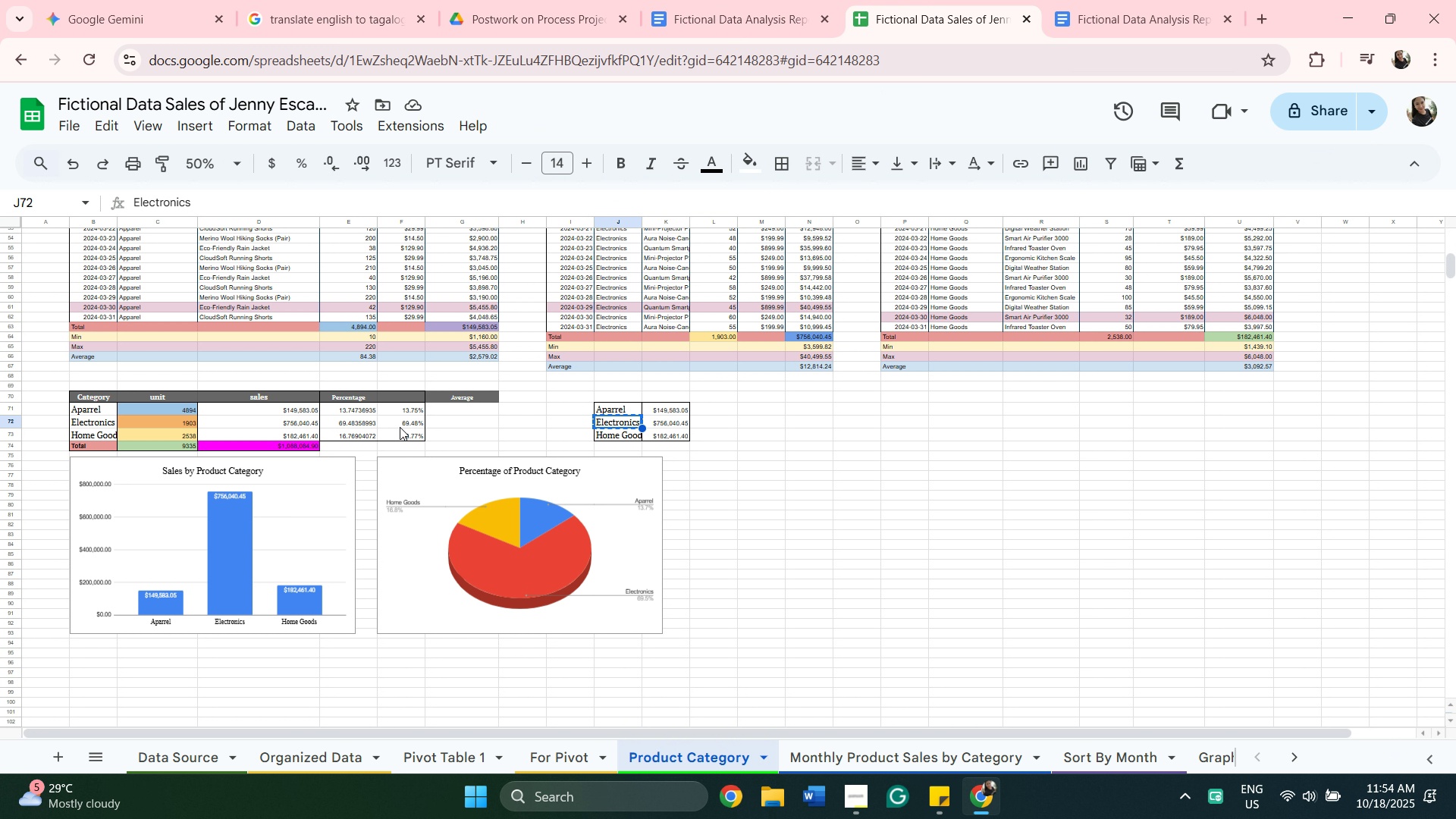 
wait(6.96)
 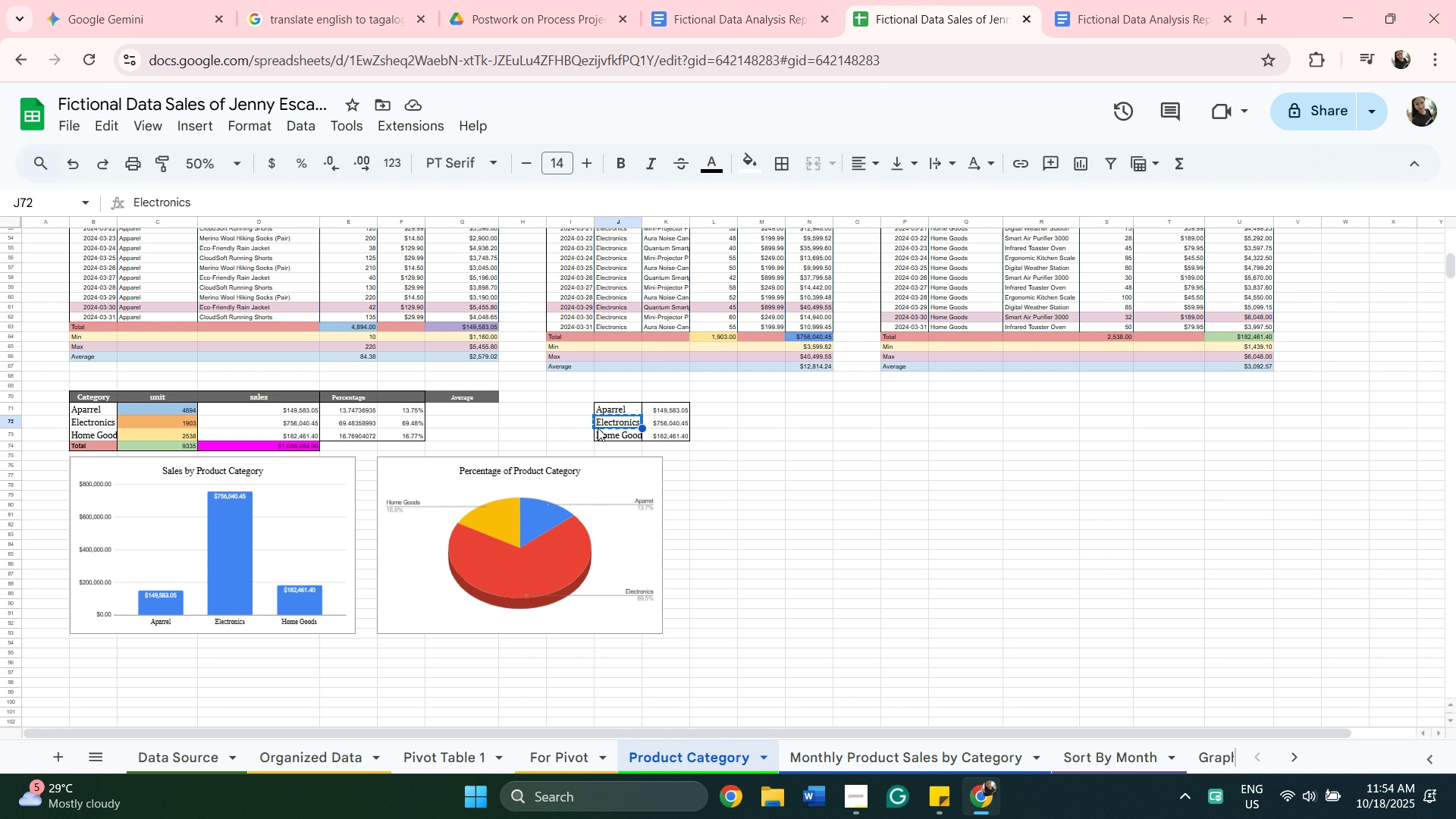 
right_click([406, 423])
 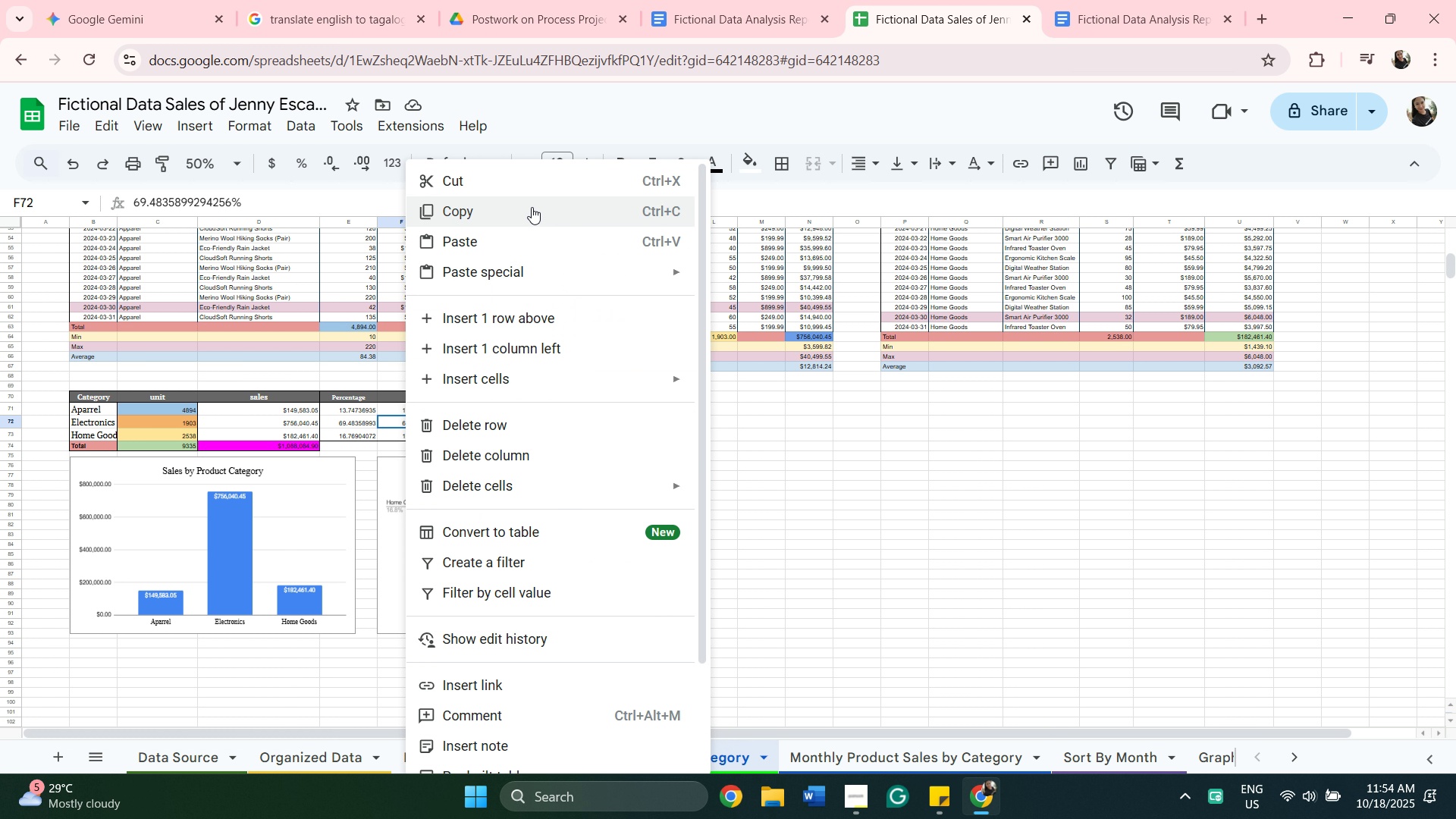 
left_click([532, 206])
 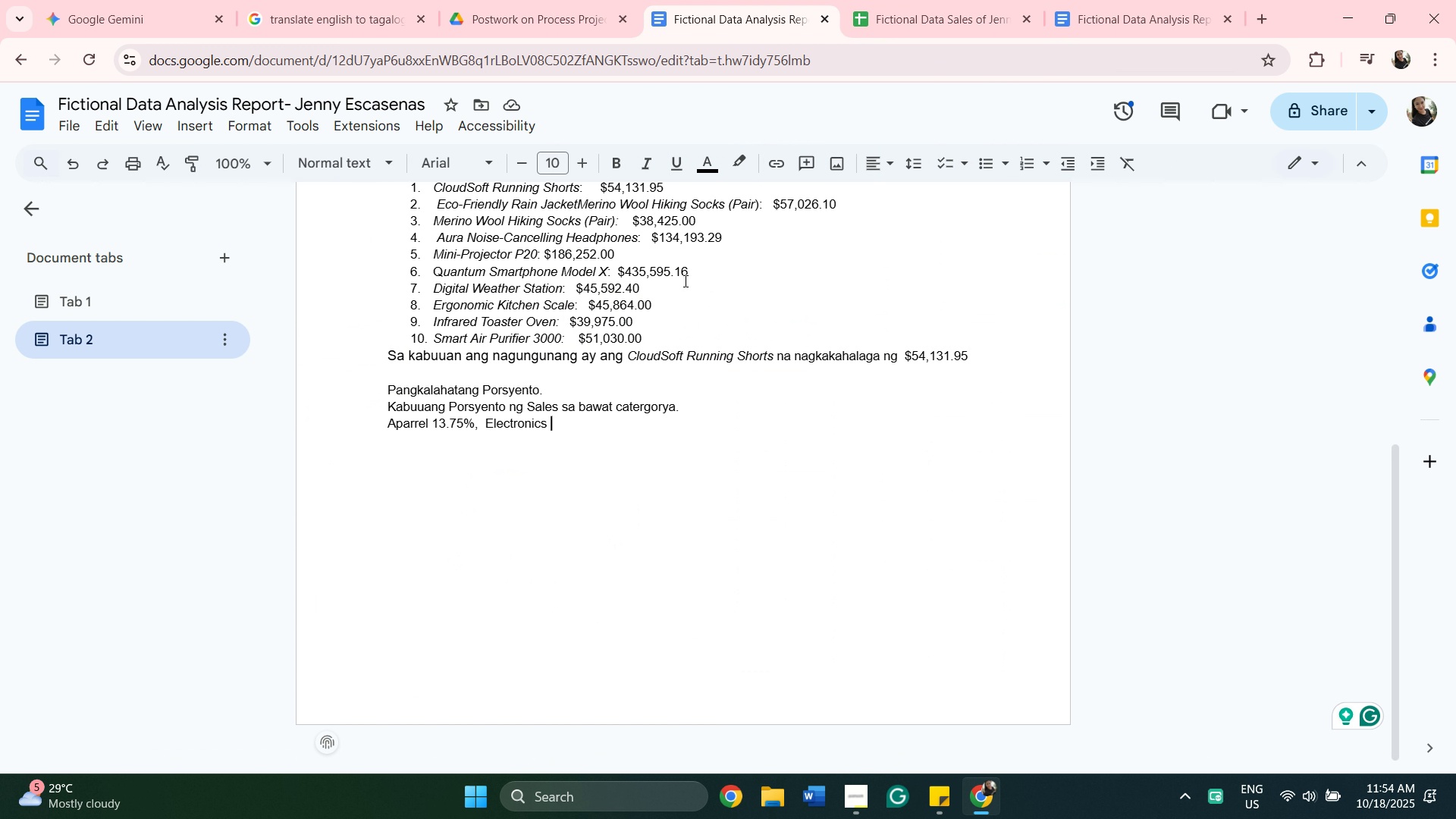 
right_click([589, 422])
 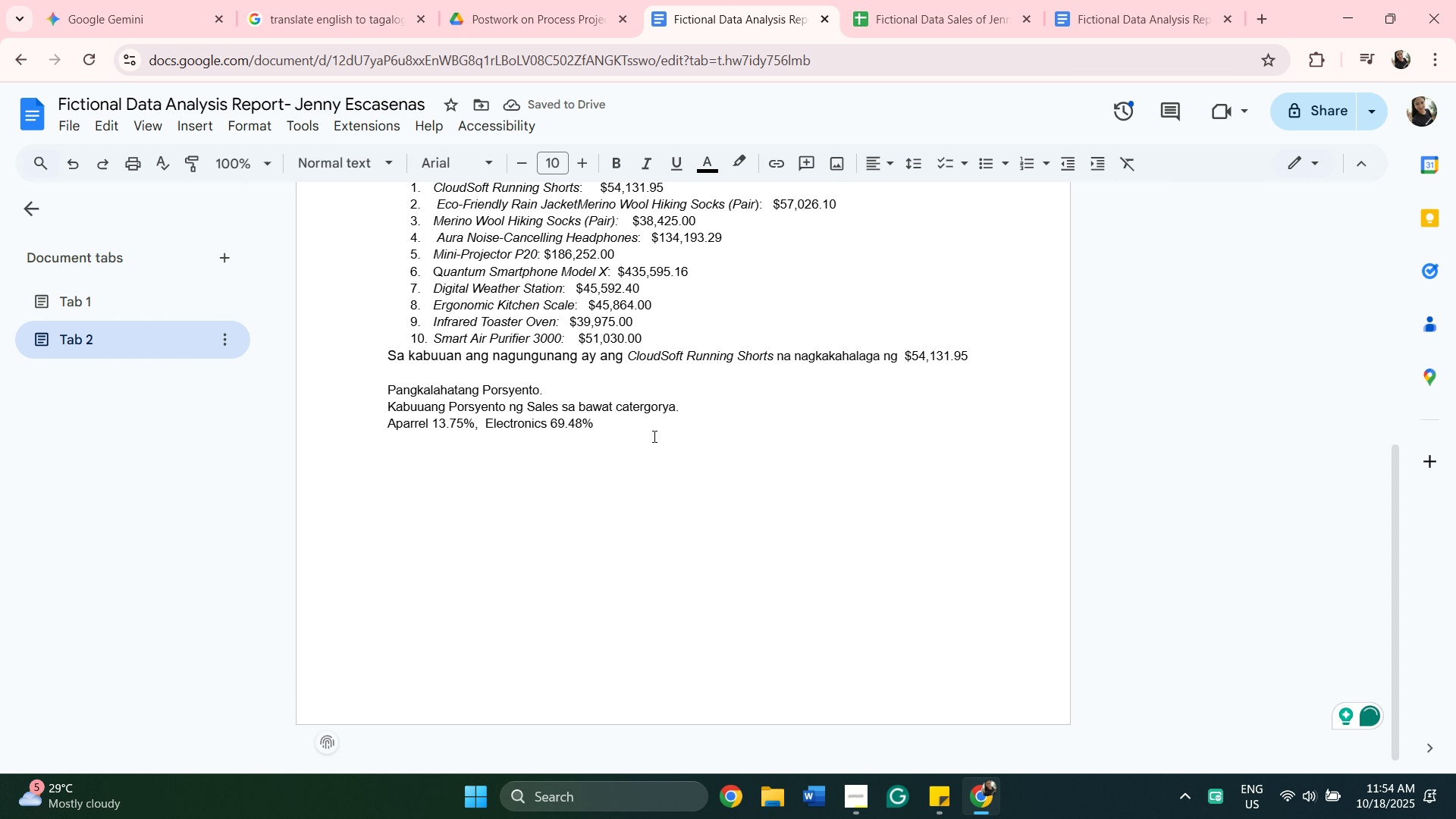 
wait(7.45)
 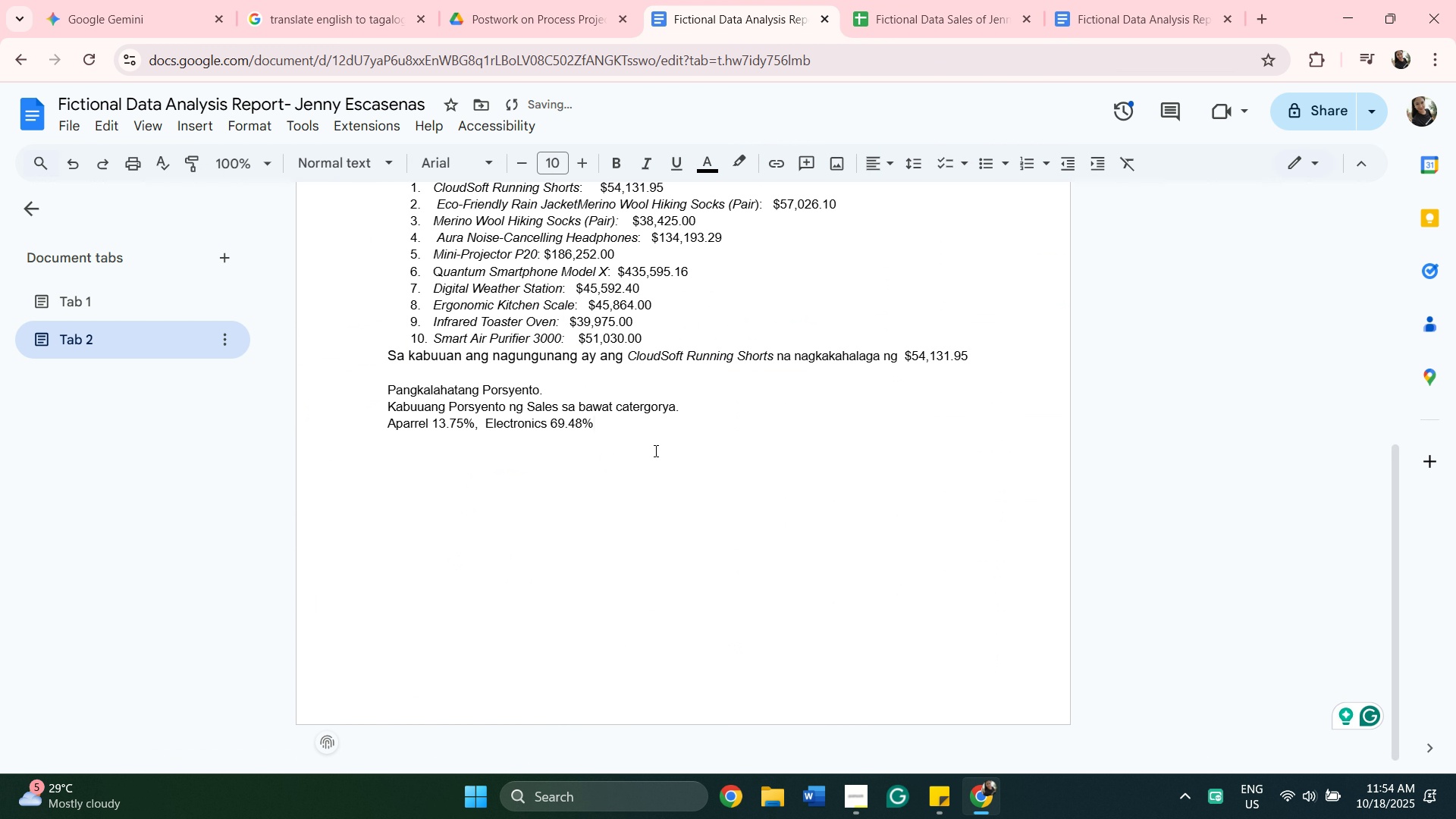 
type( at)
 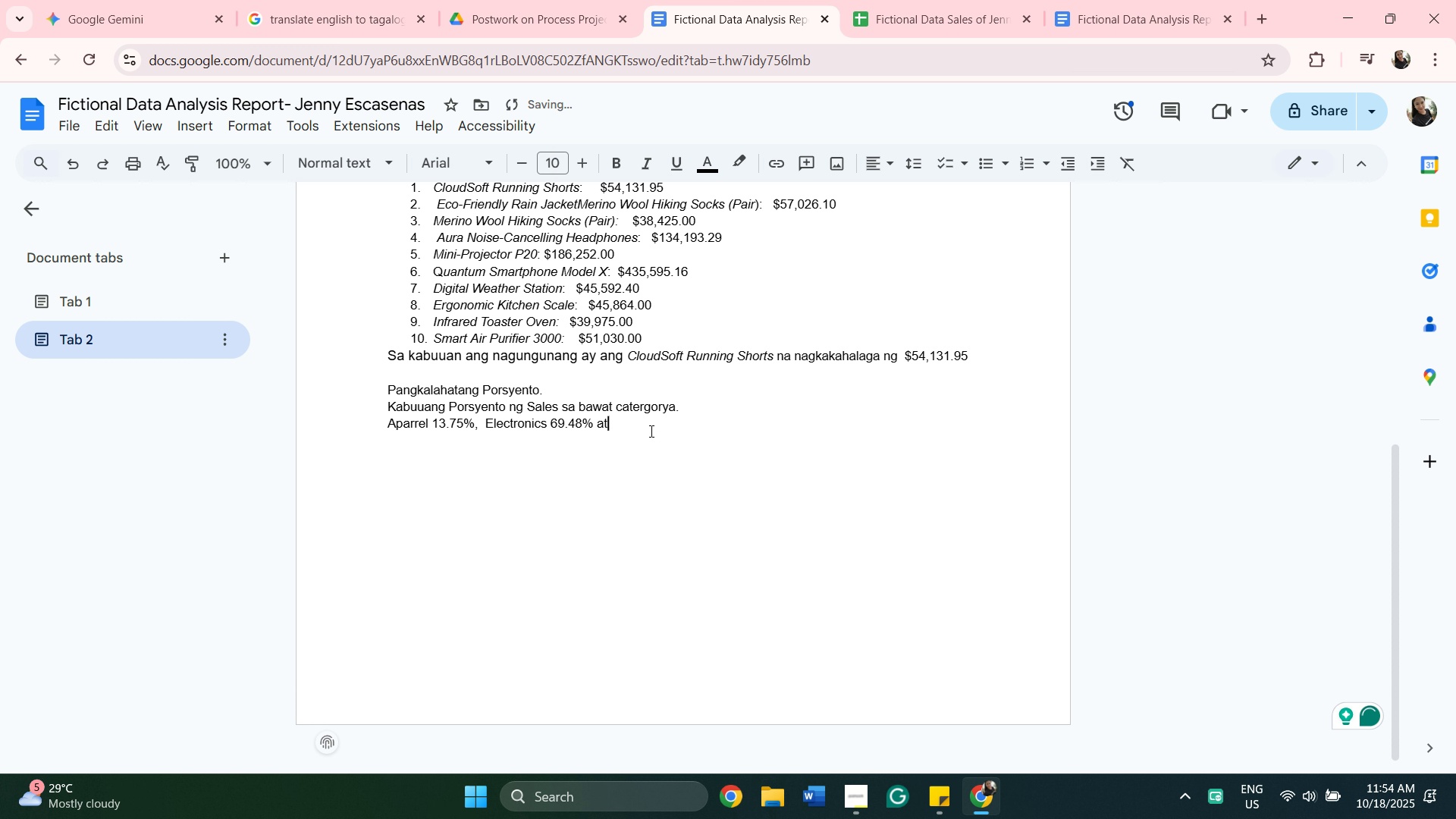 
key(ArrowLeft)
 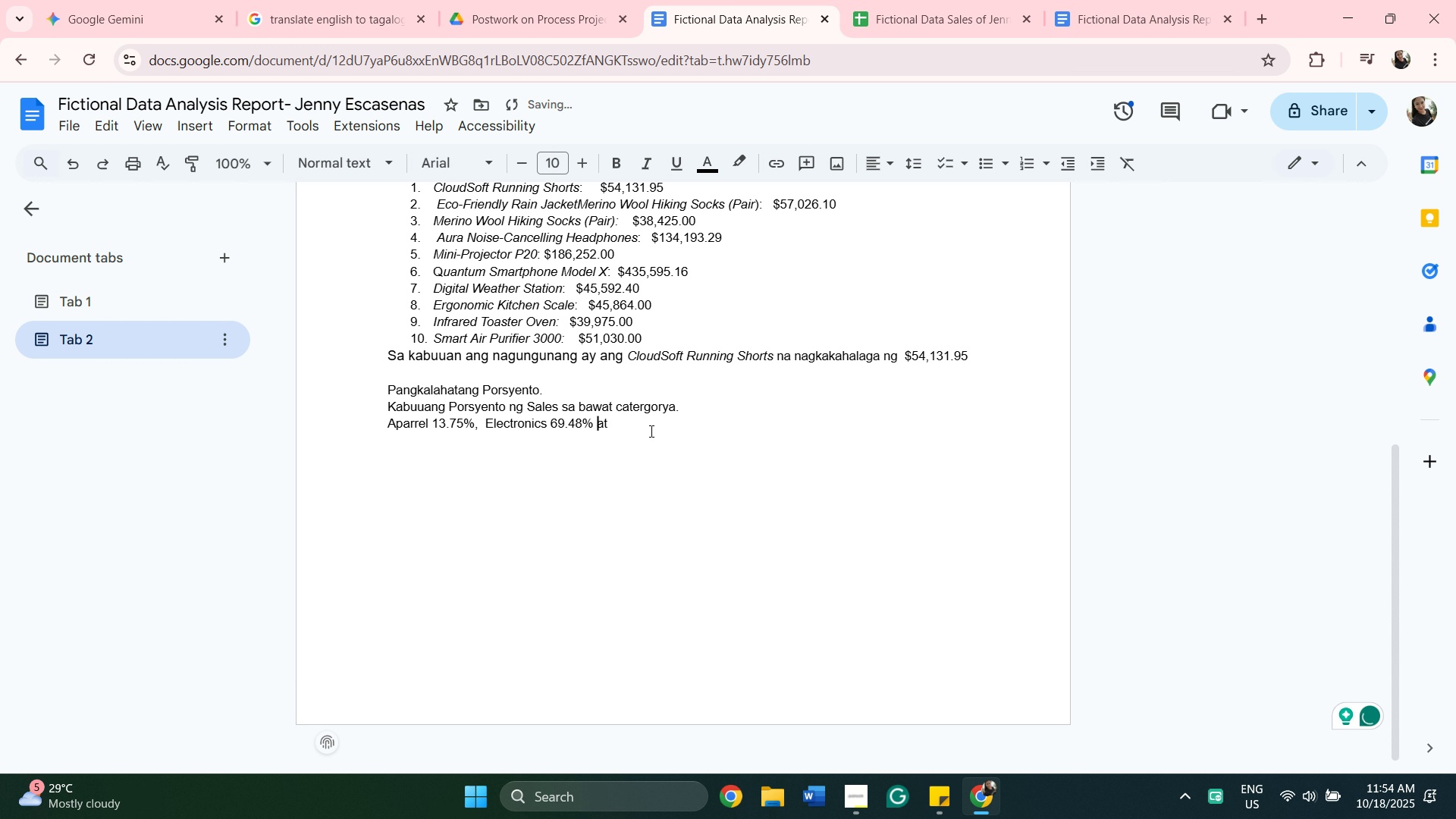 
key(ArrowLeft)
 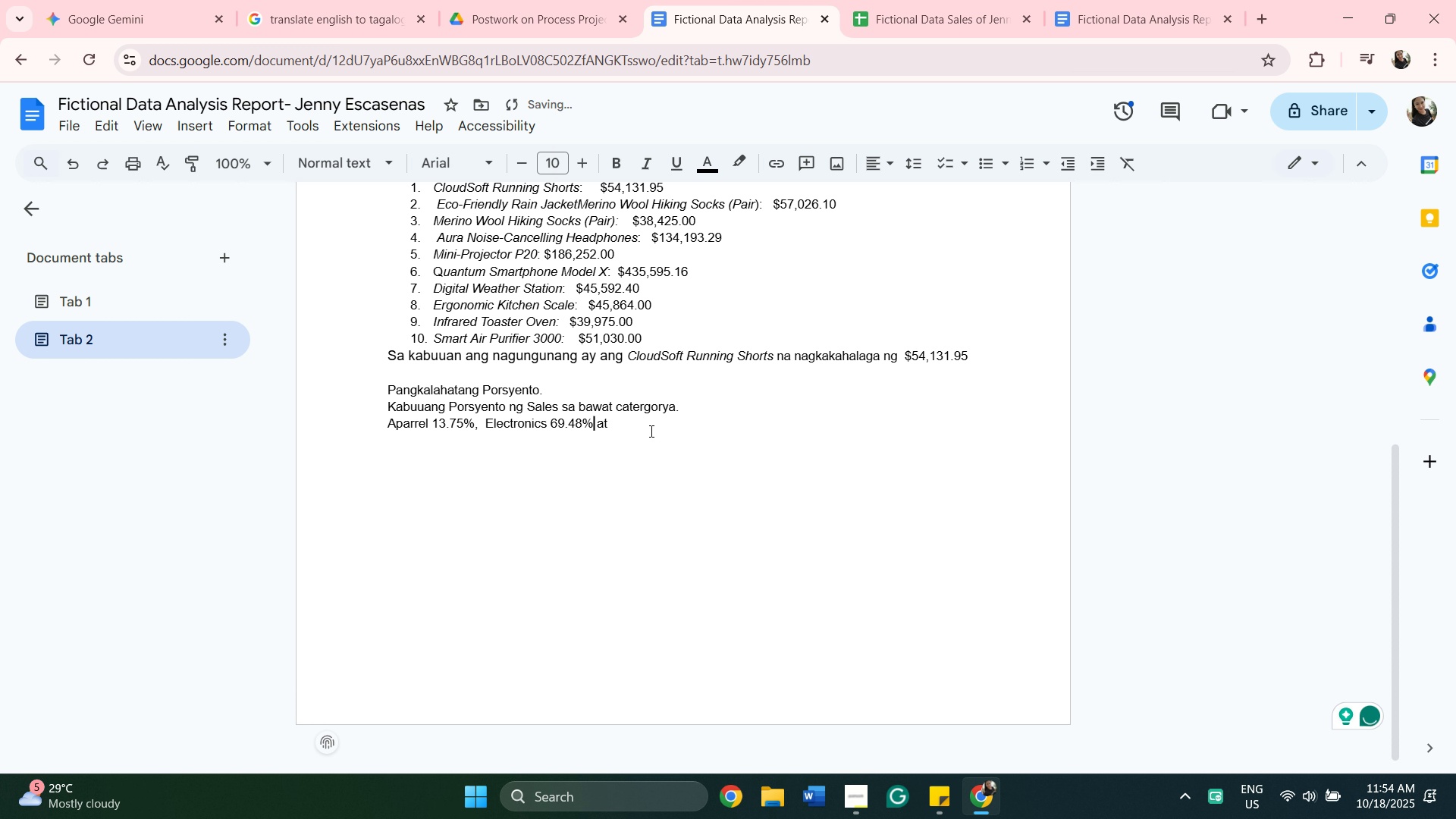 
key(ArrowLeft)
 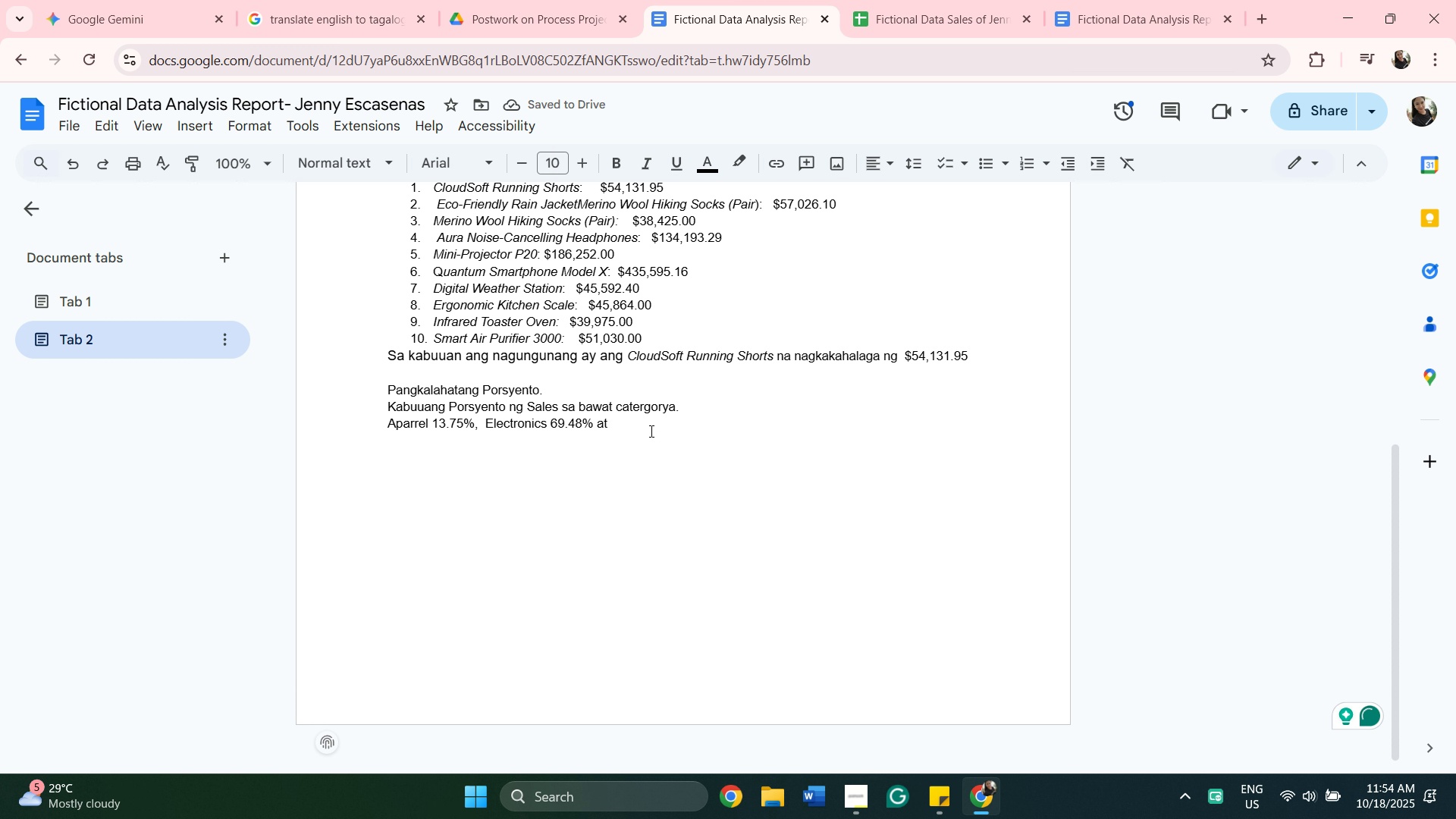 
key(Comma)
 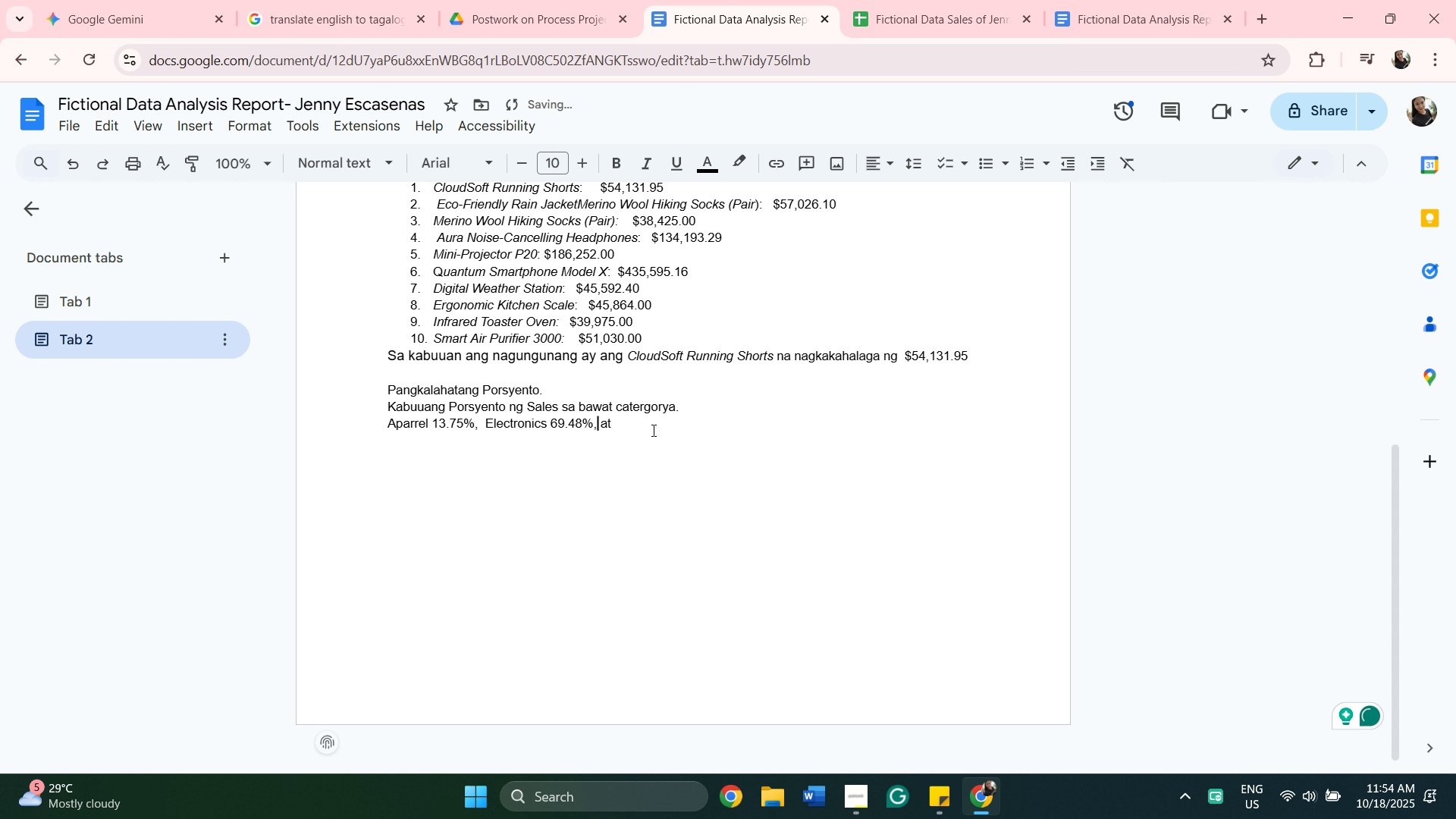 
left_click([652, 430])
 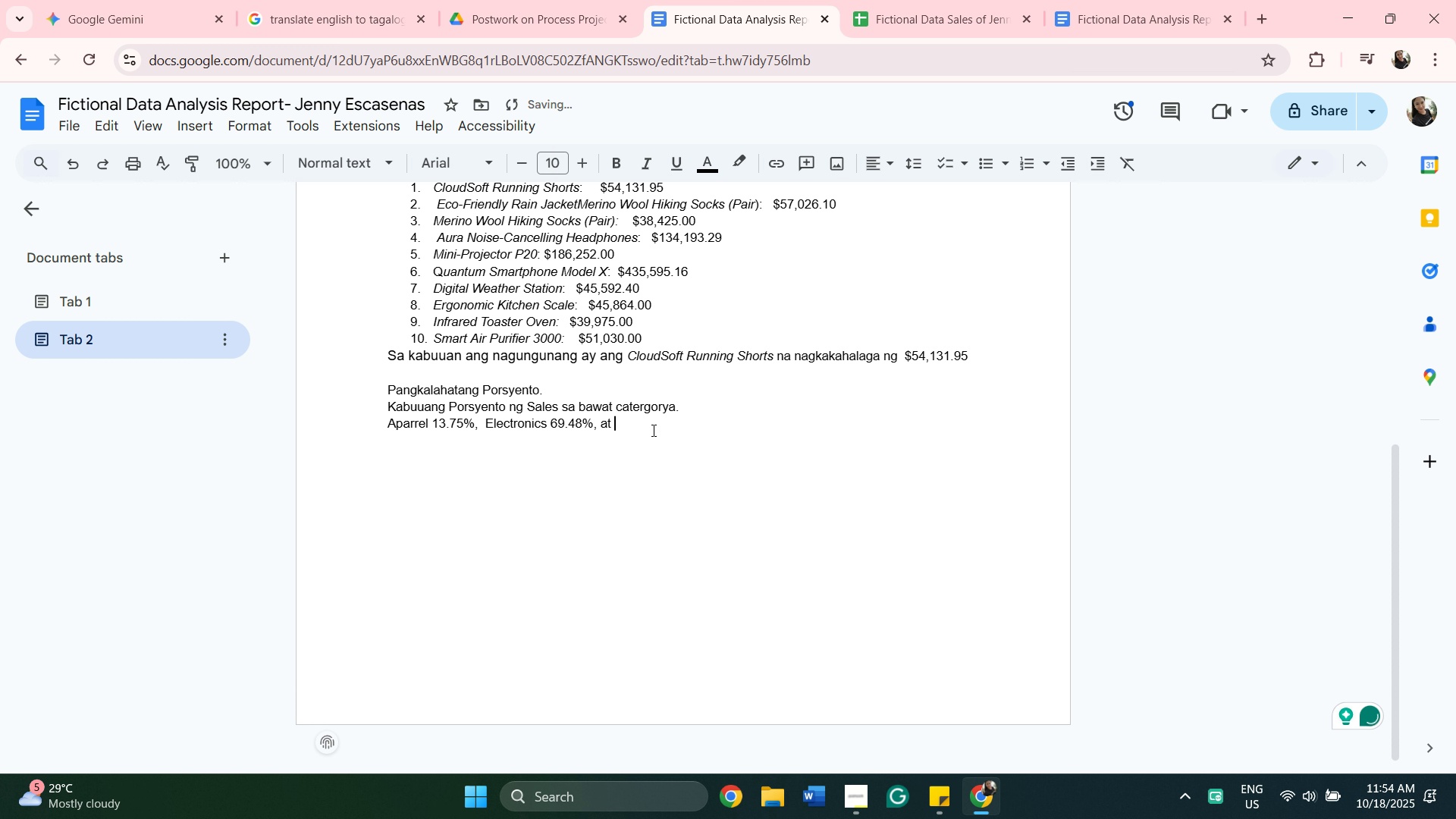 
key(Space)
 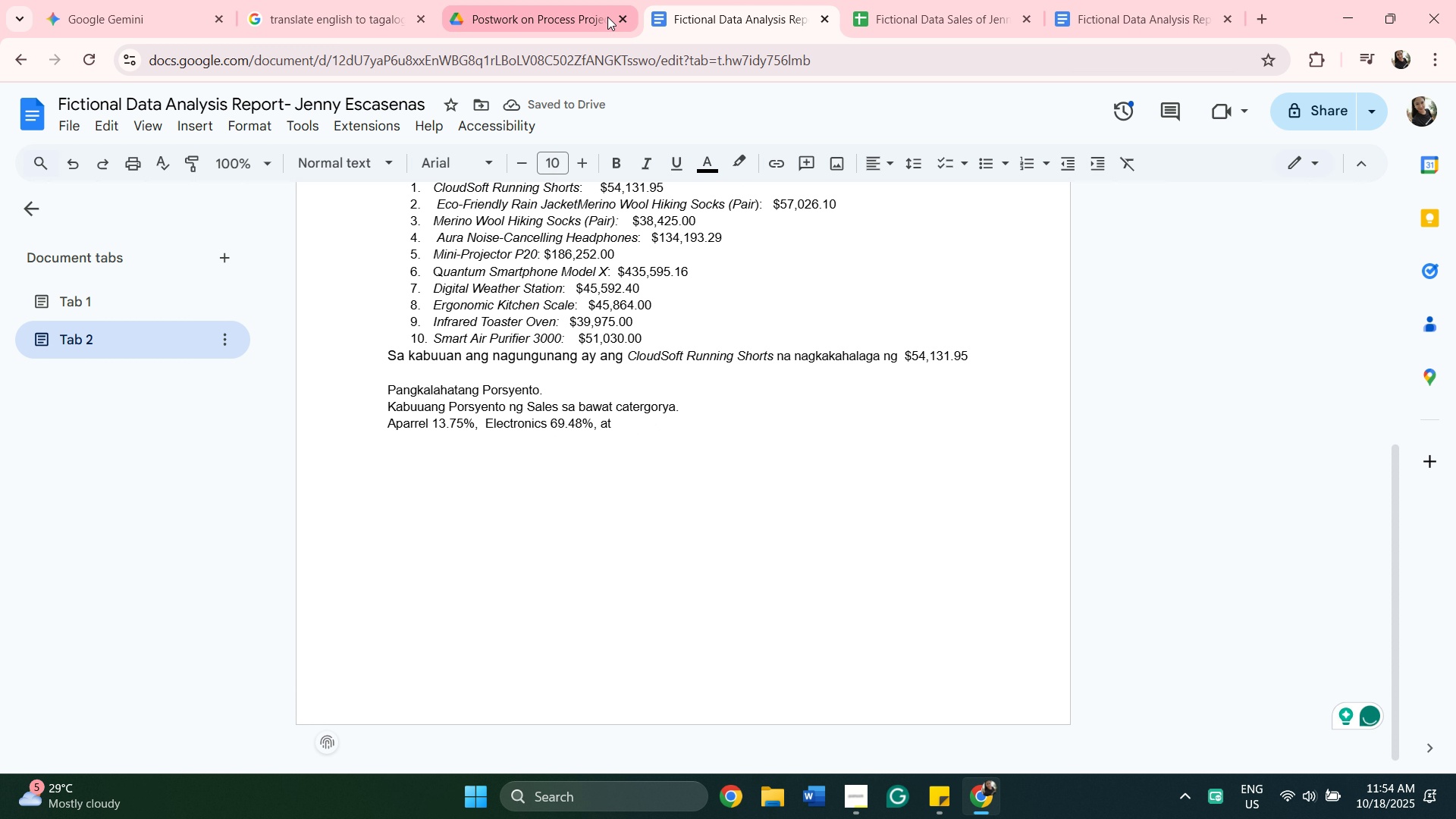 
left_click([907, 13])
 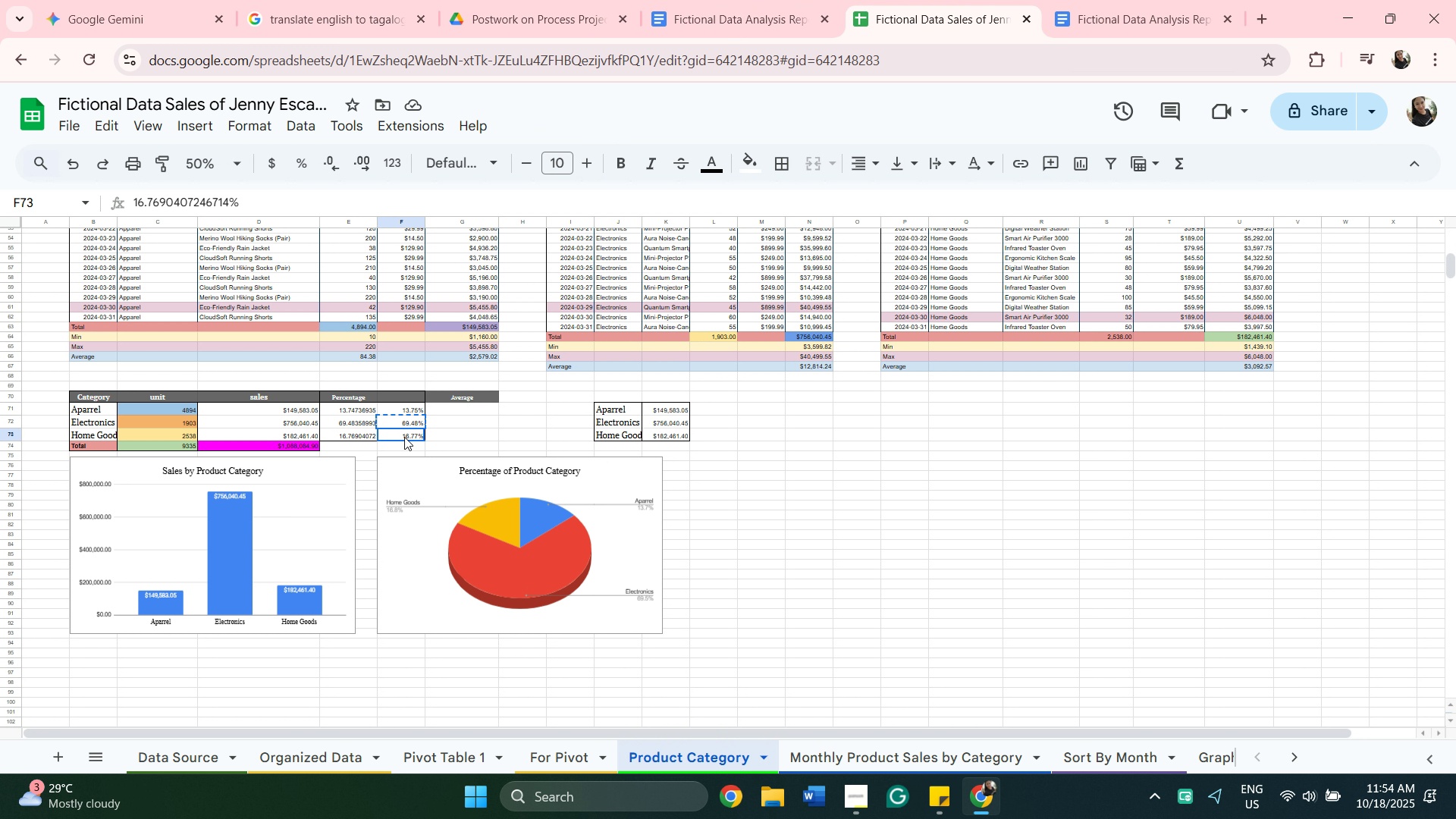 
left_click([404, 437])
 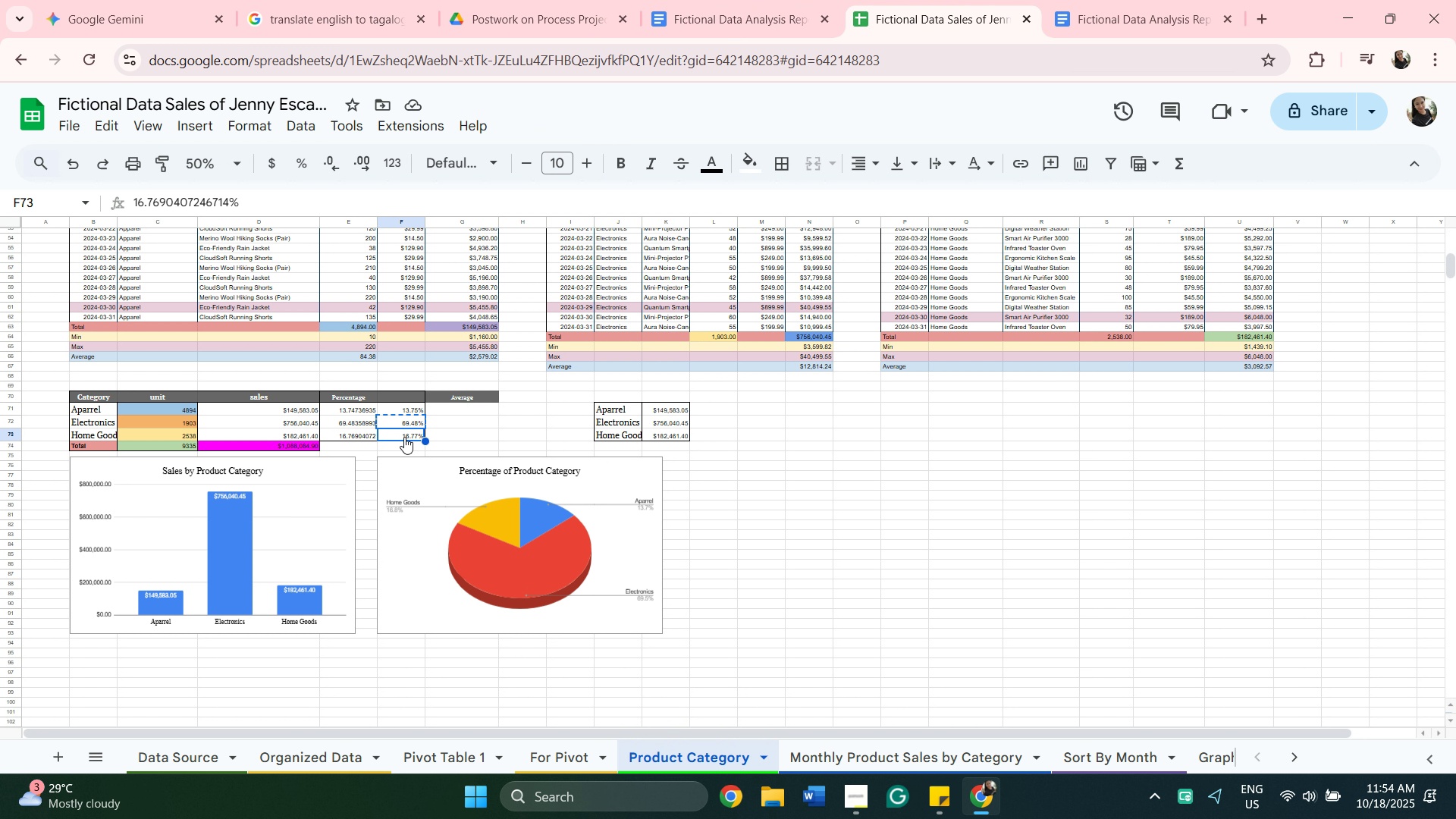 
right_click([404, 437])
 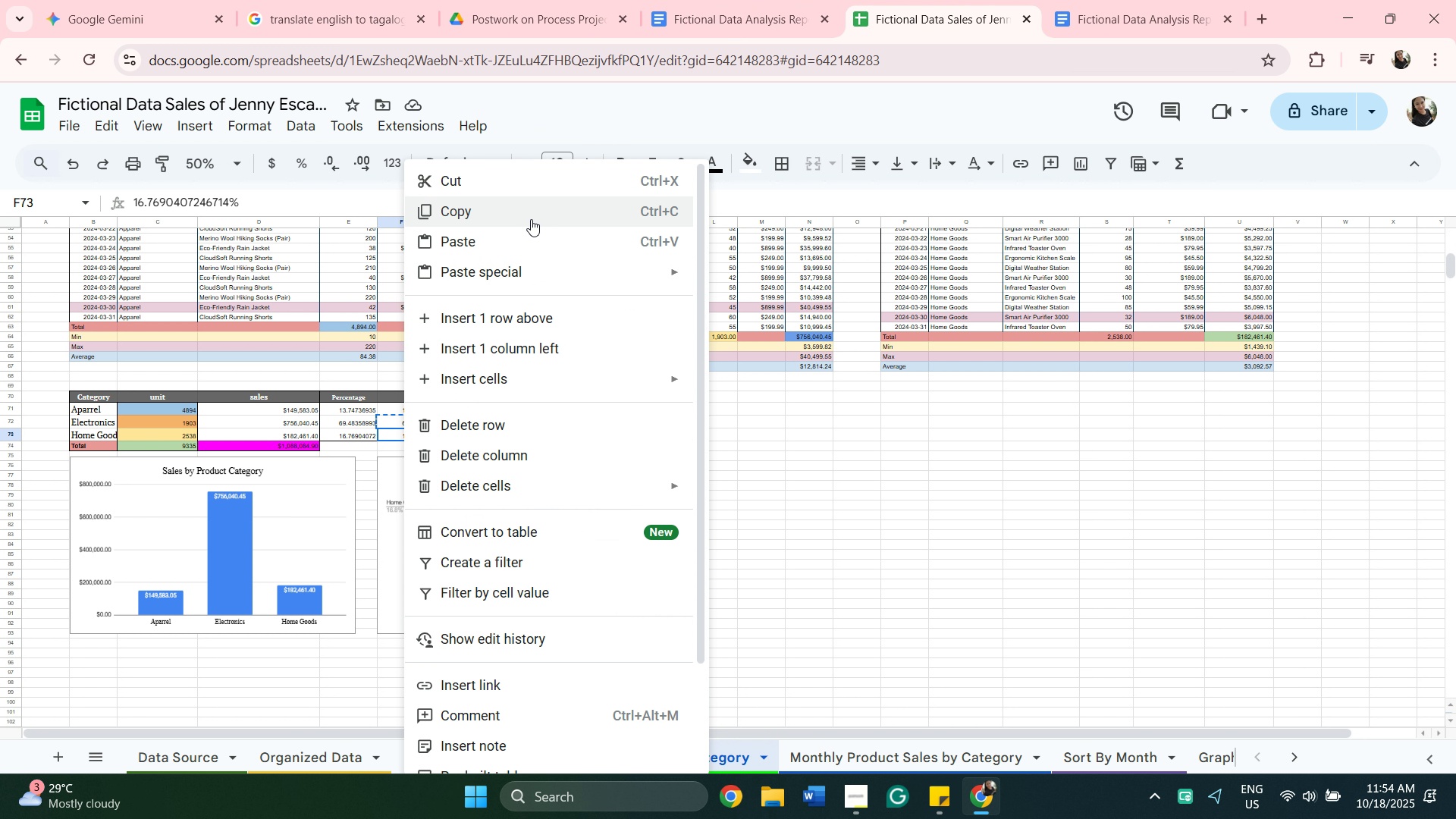 
left_click([531, 219])
 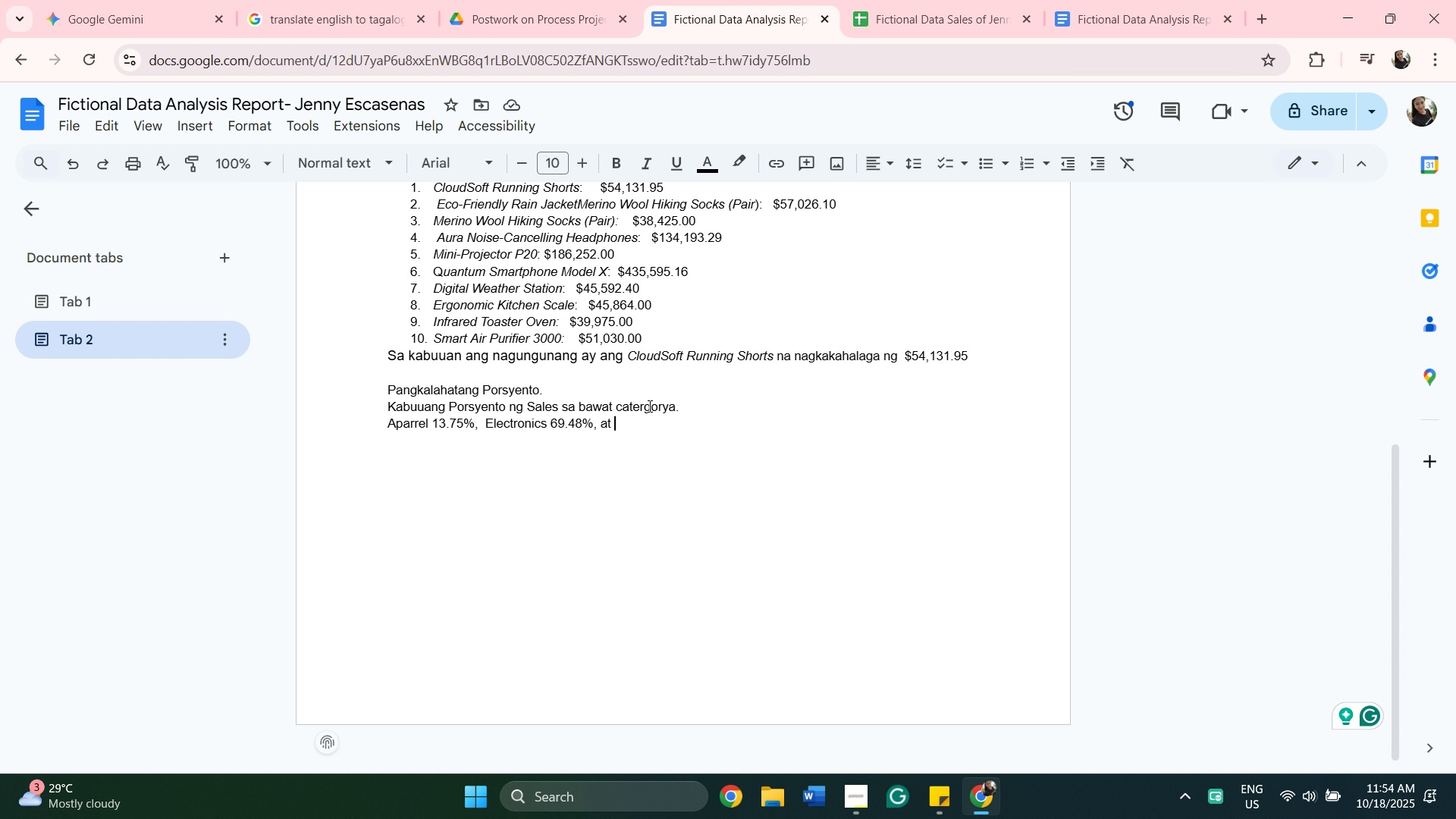 
type(Home Goods %)
key(Backspace)
 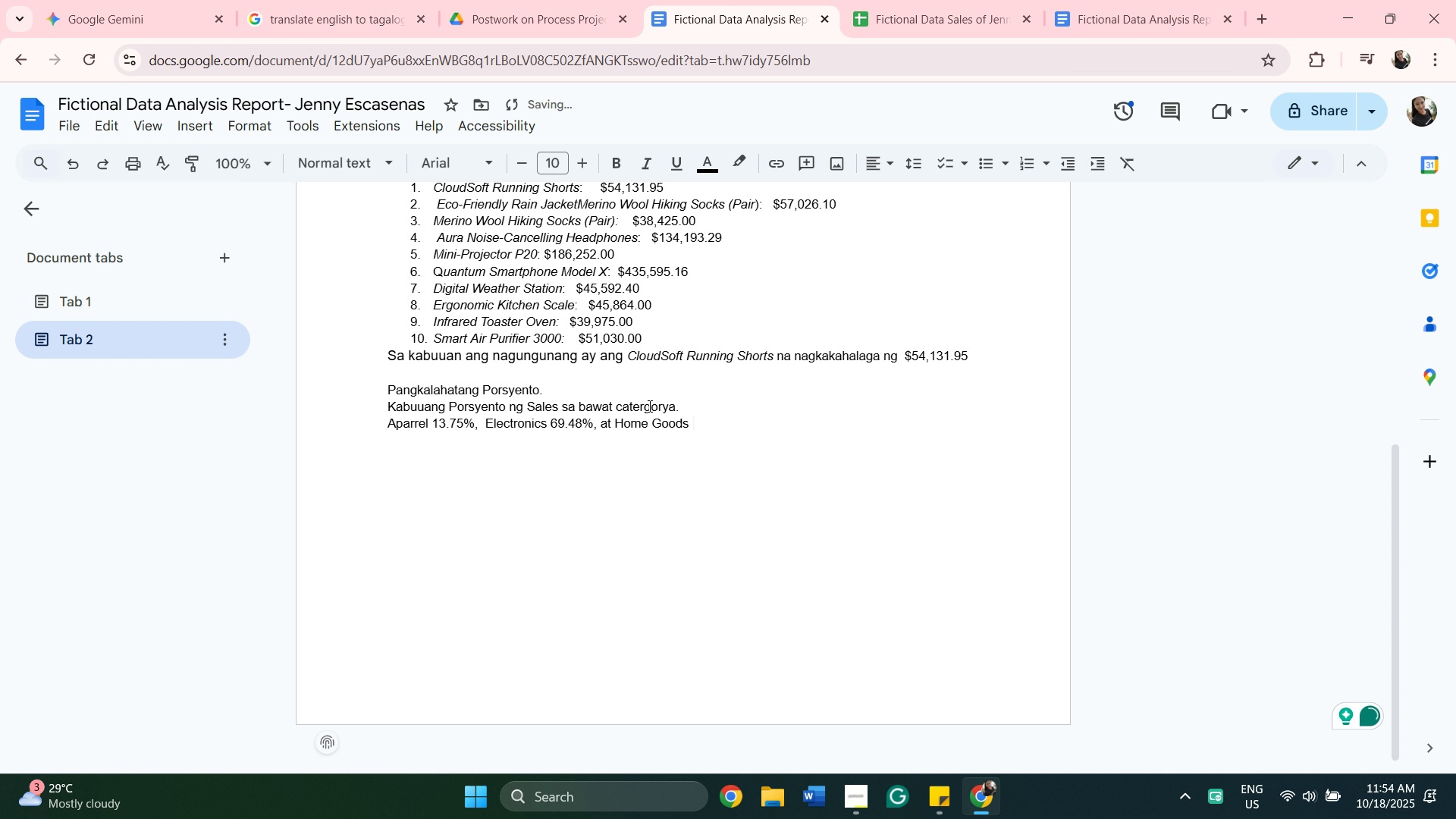 
key(Control+V)
 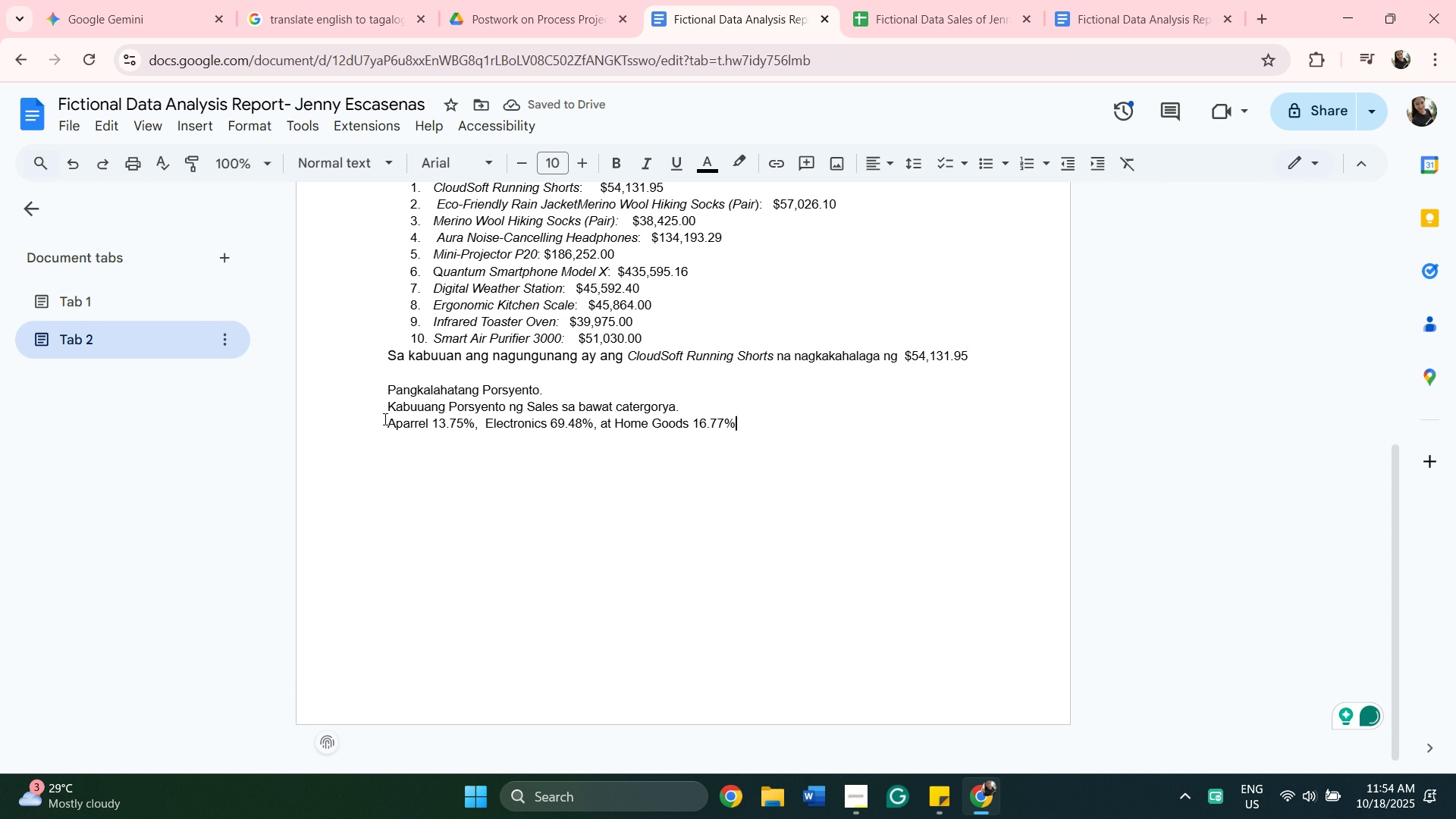 
wait(9.05)
 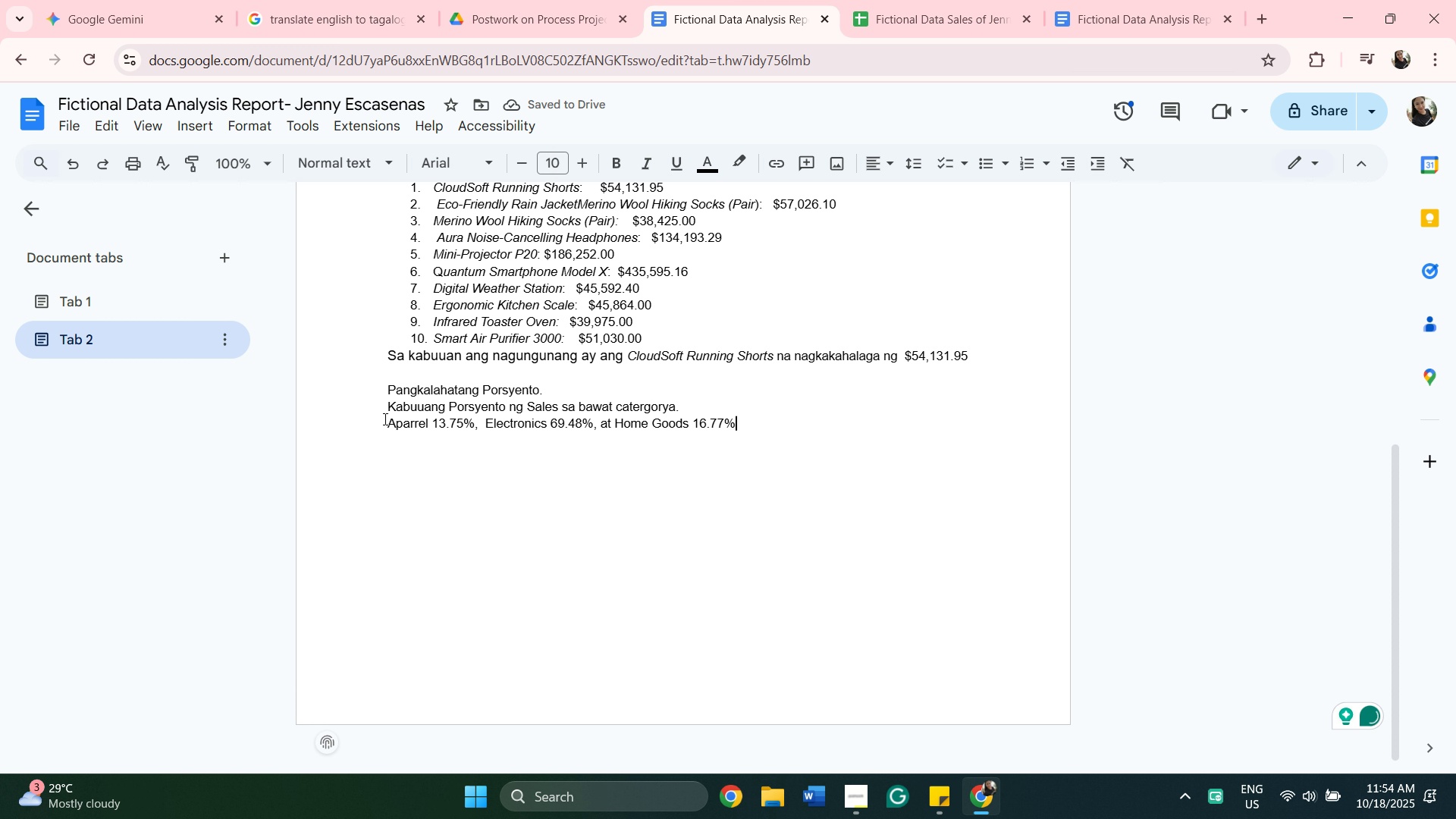 
key(Enter)
 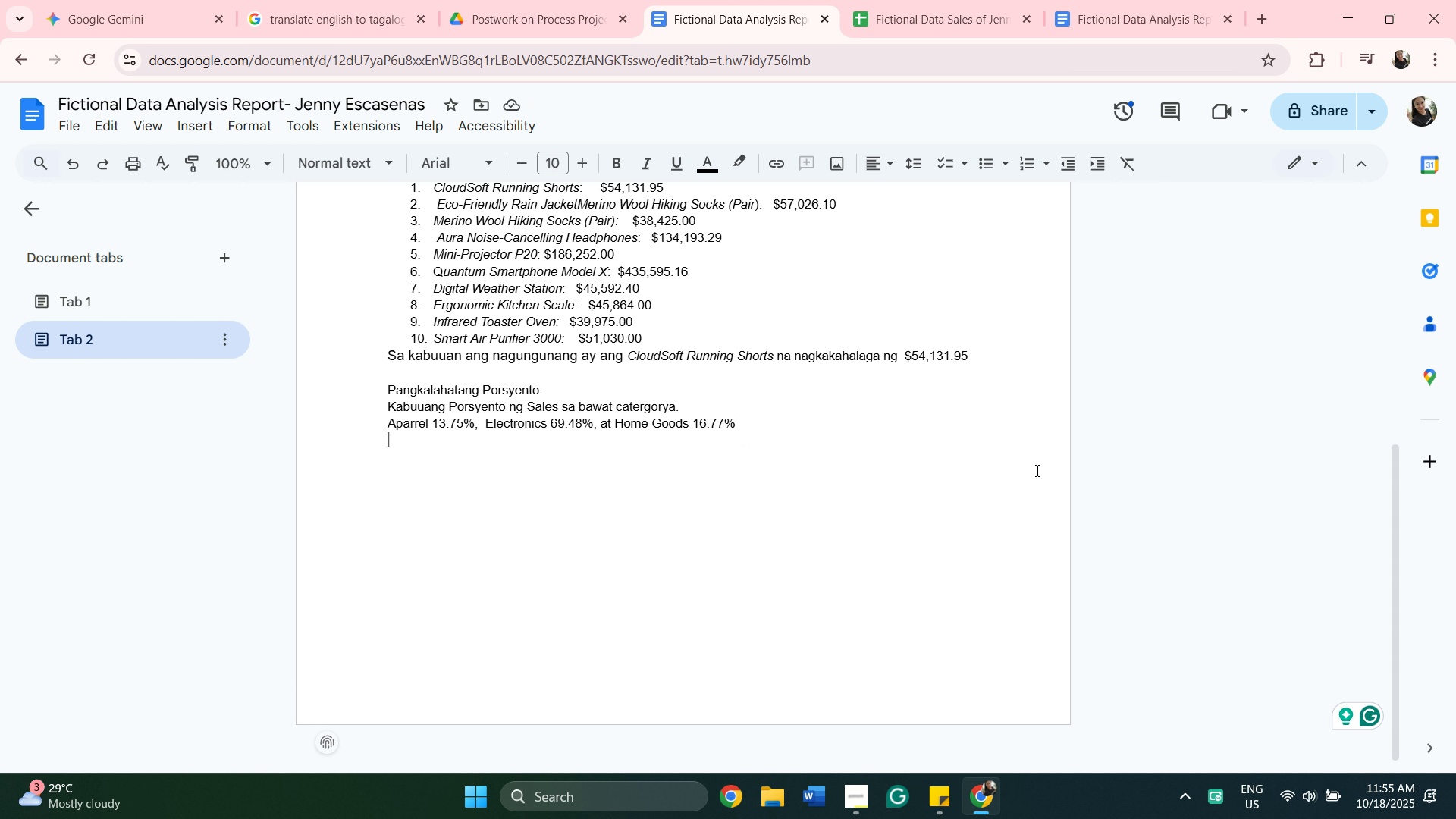 
wait(7.33)
 